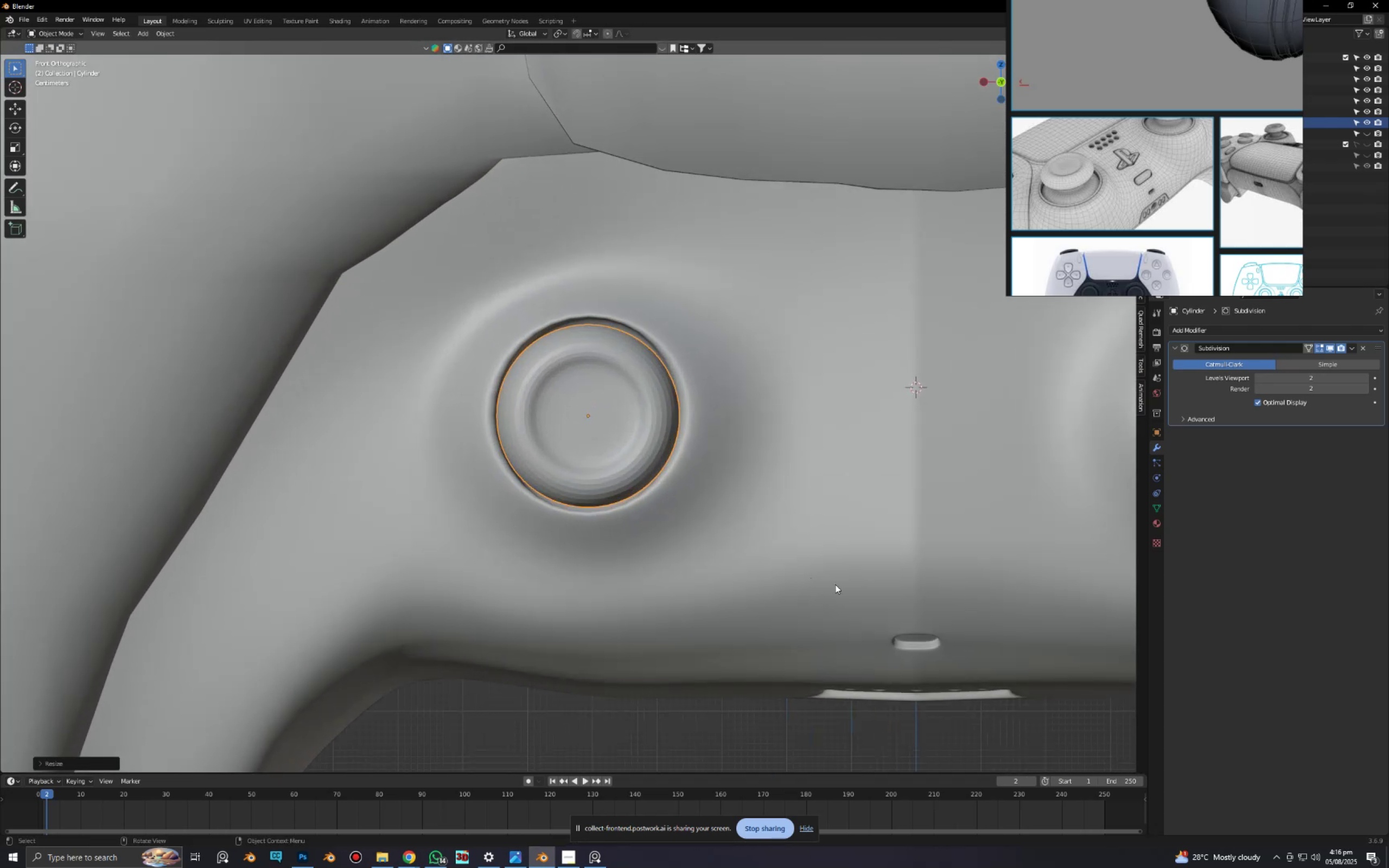 
key(S)
 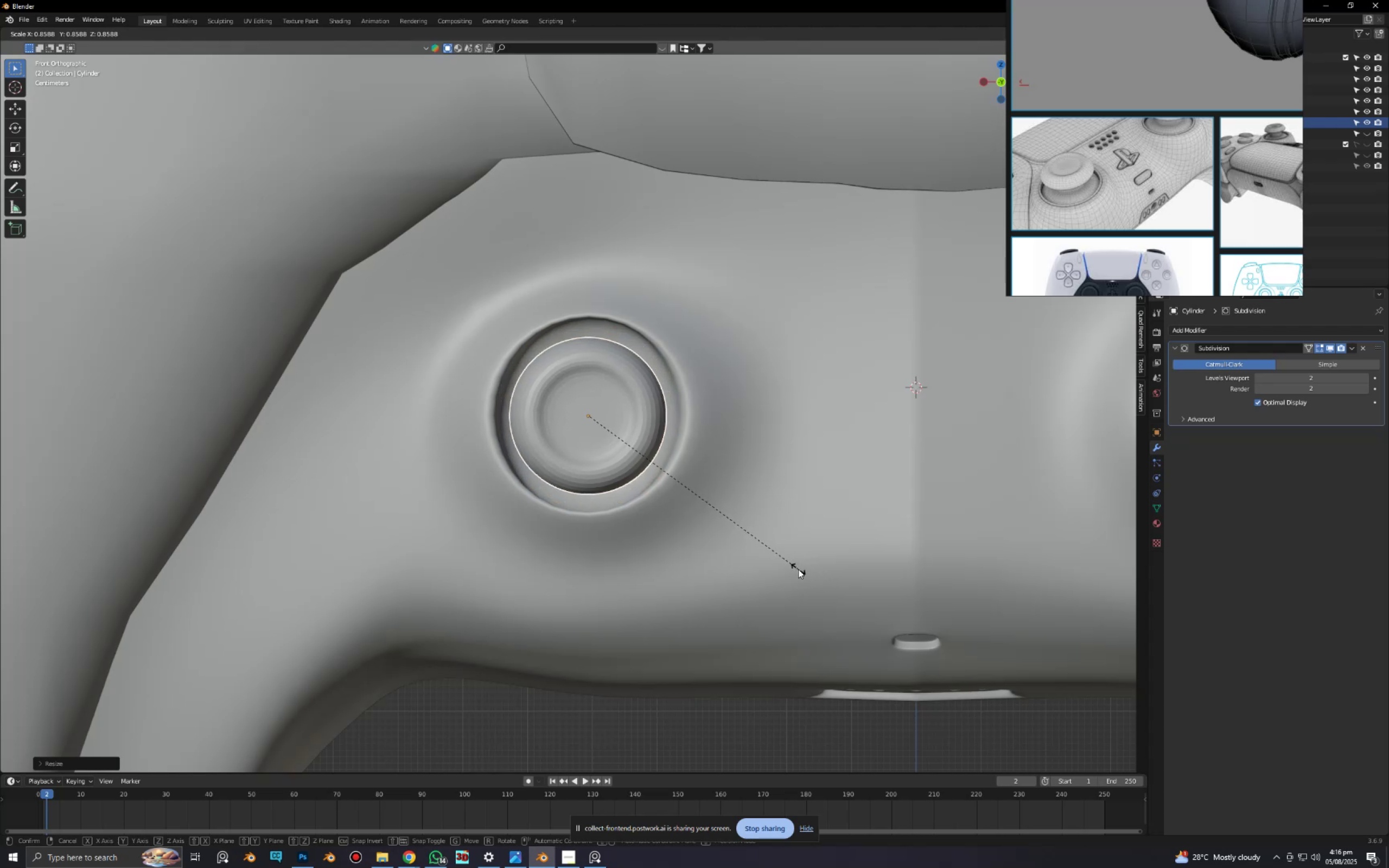 
left_click([798, 569])
 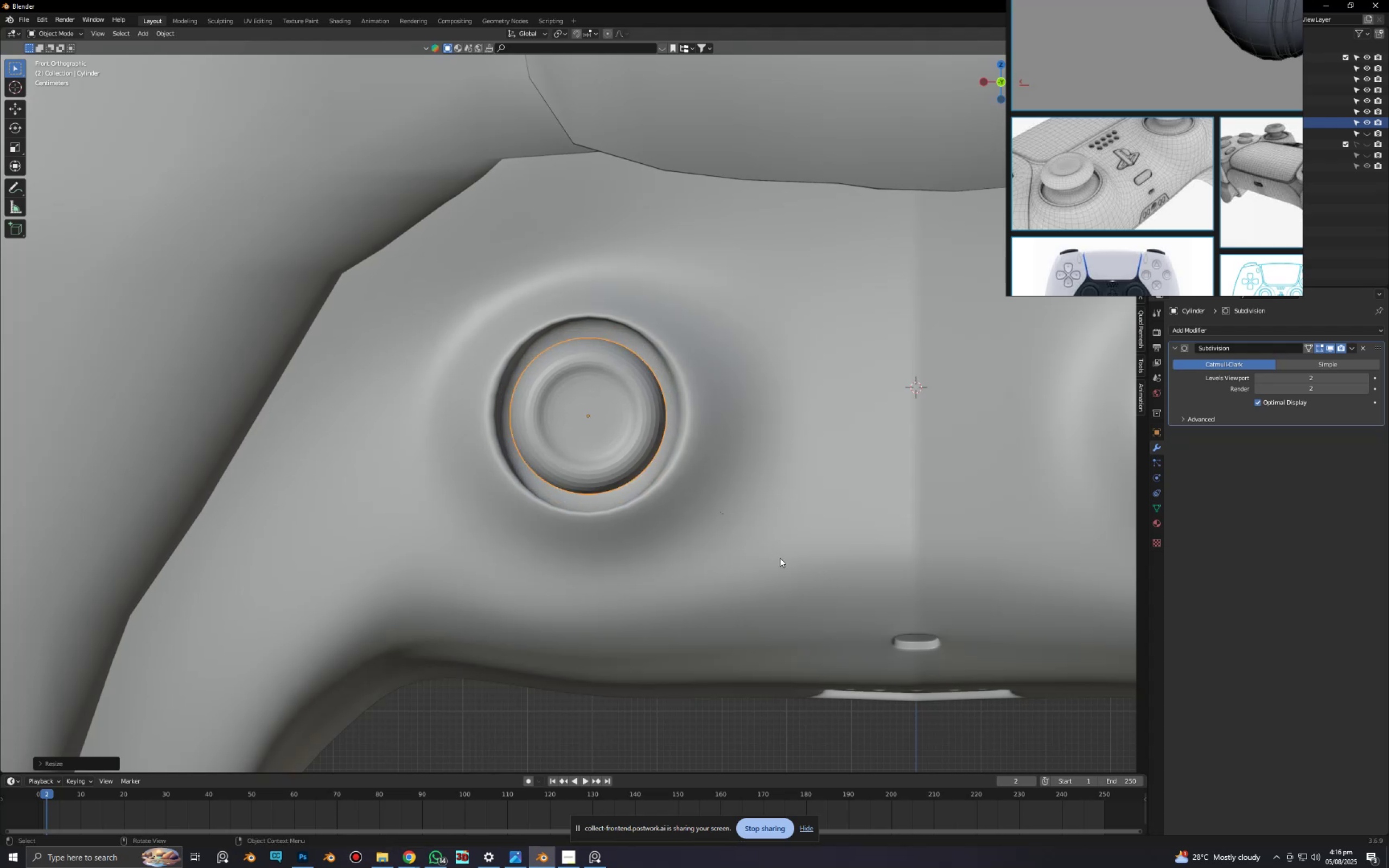 
scroll: coordinate [776, 552], scroll_direction: down, amount: 3.0
 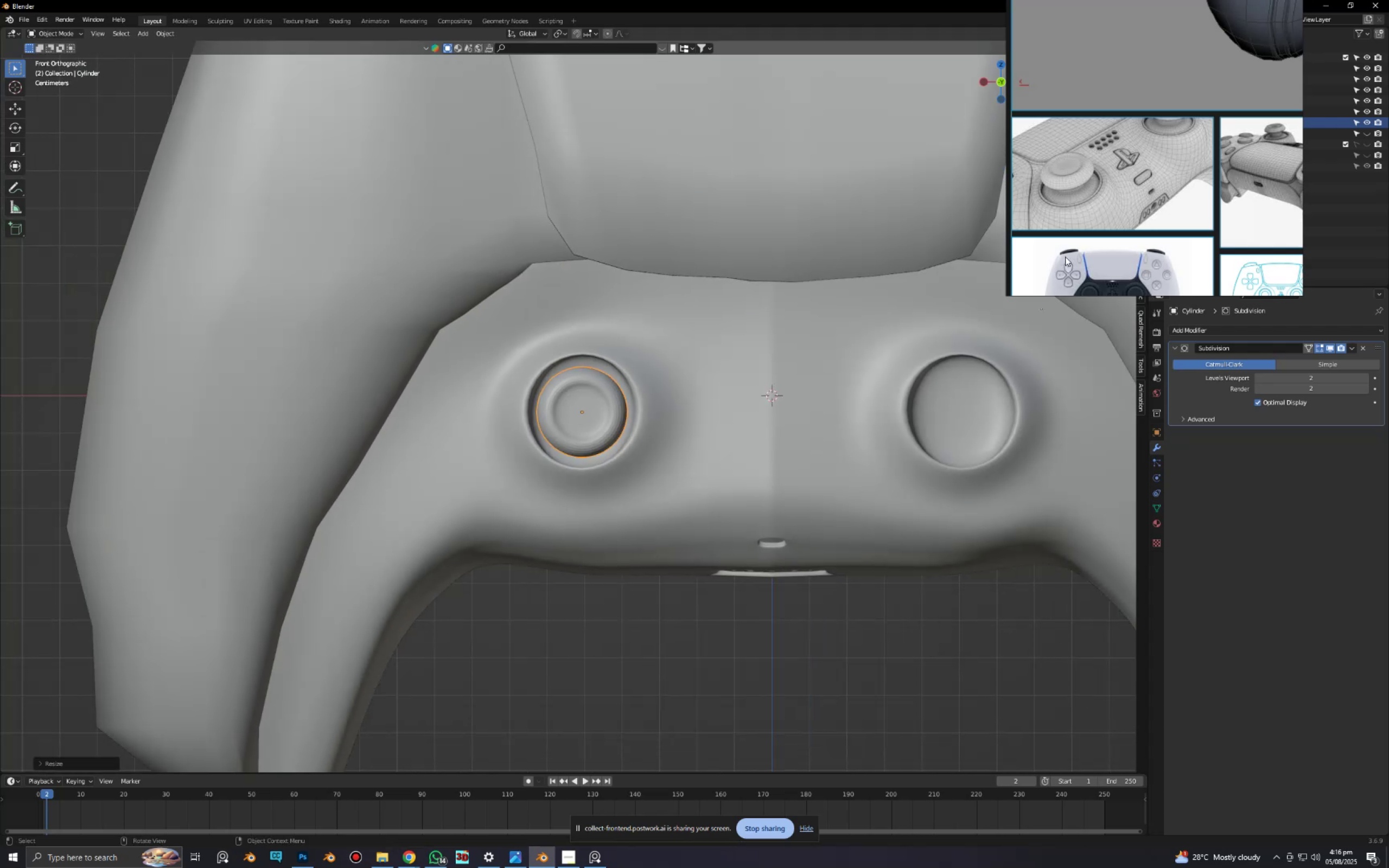 
key(S)
 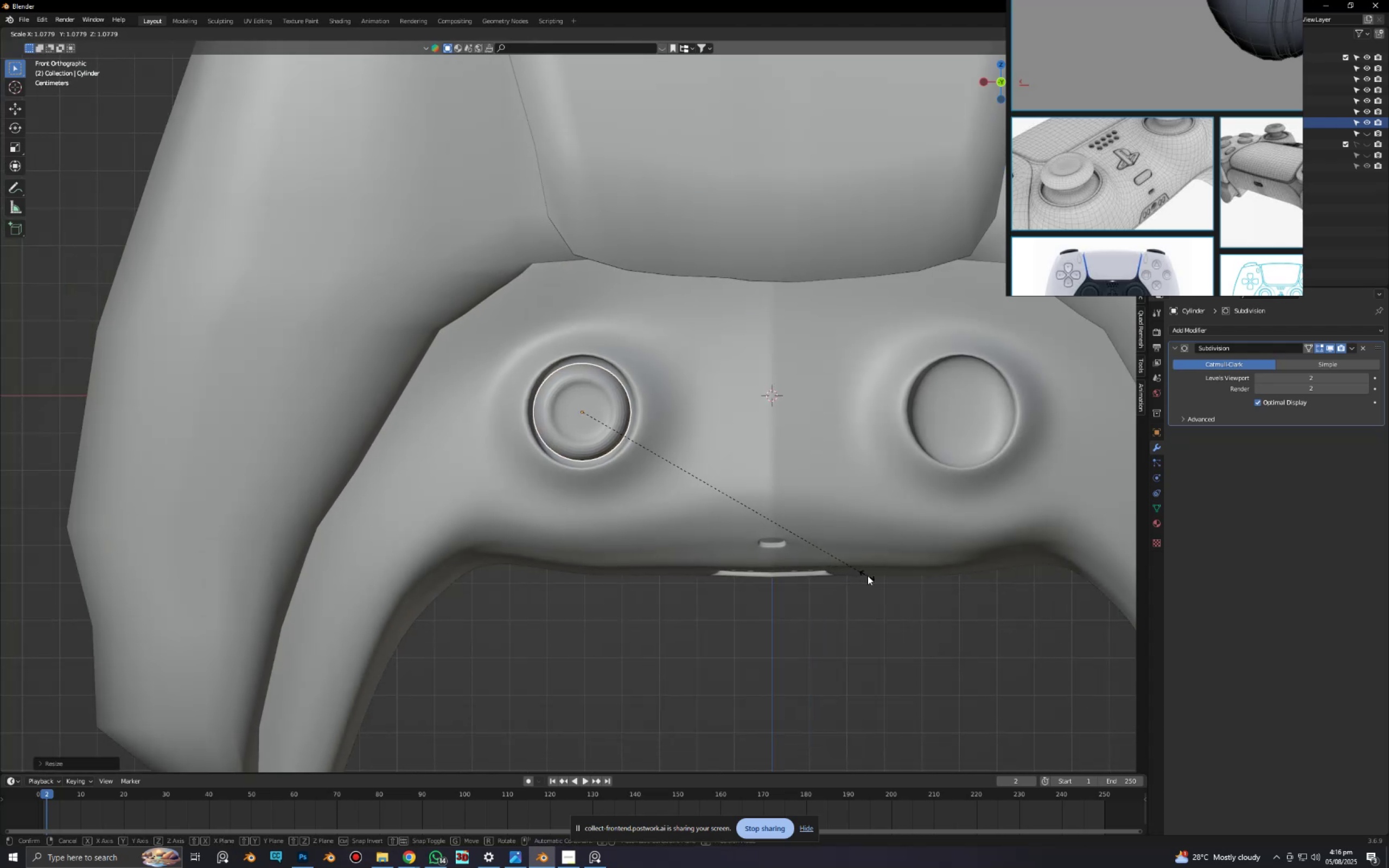 
left_click([875, 576])
 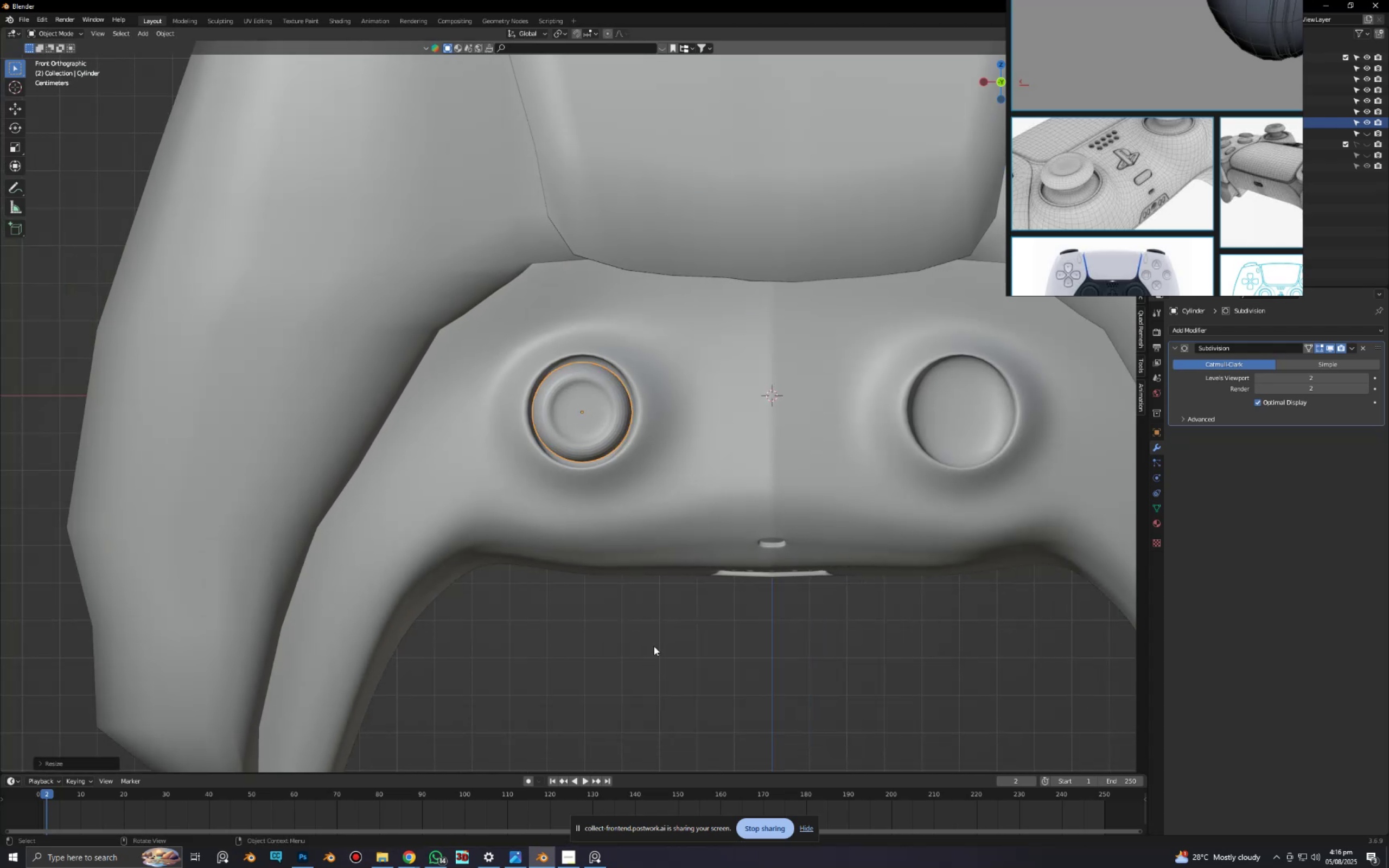 
scroll: coordinate [625, 442], scroll_direction: up, amount: 7.0
 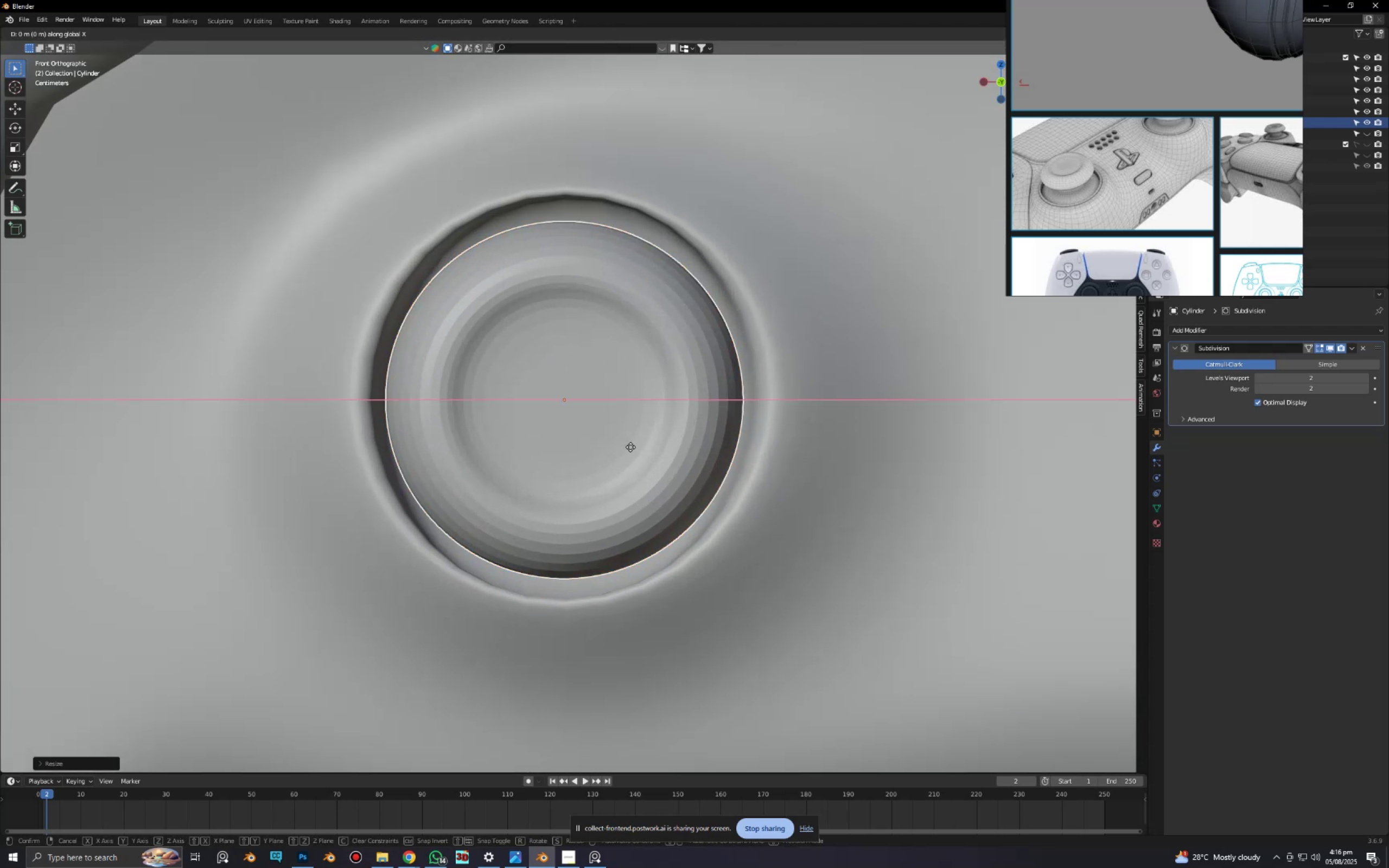 
hold_key(key=ShiftLeft, duration=0.54)
 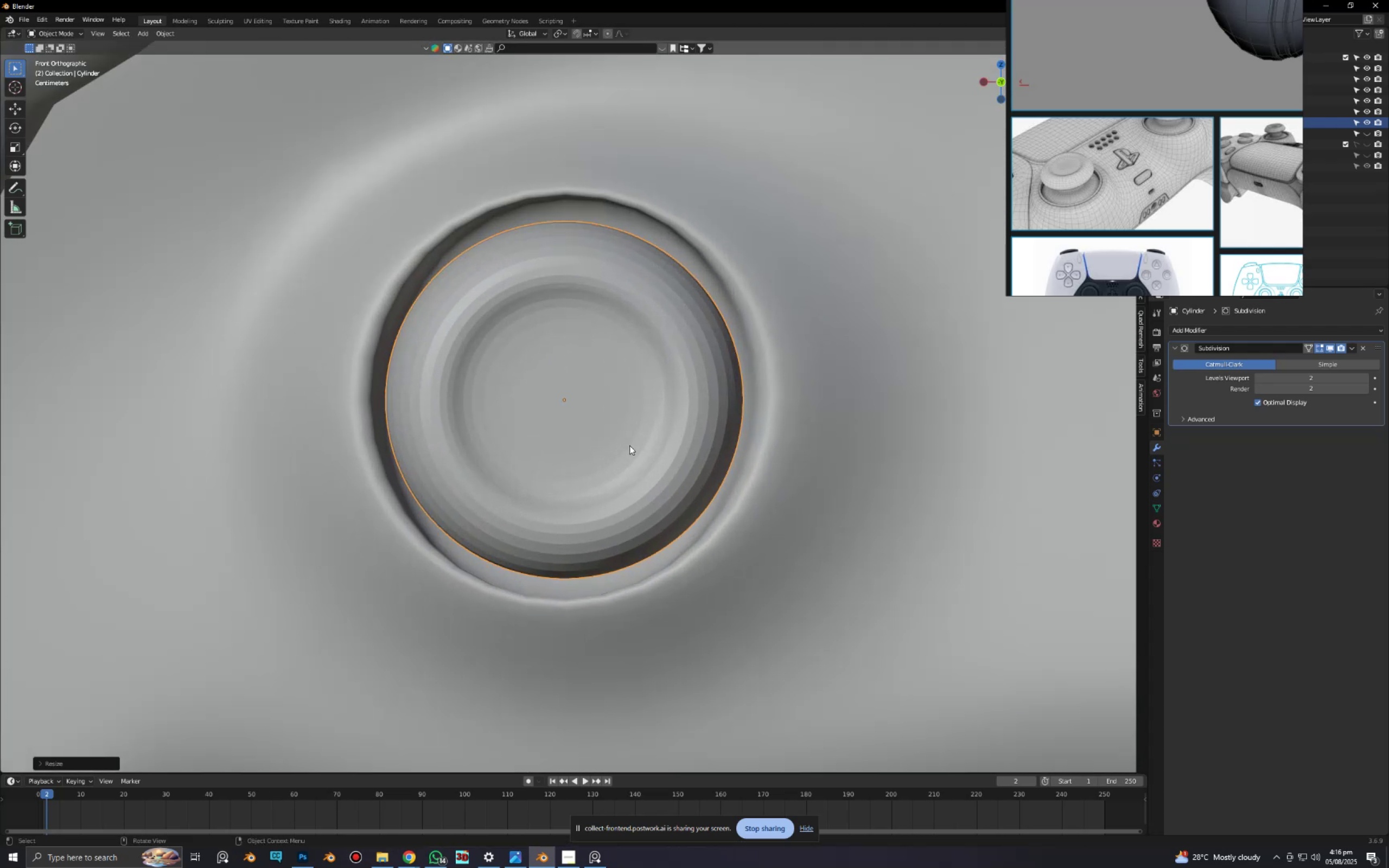 
type(gx)
 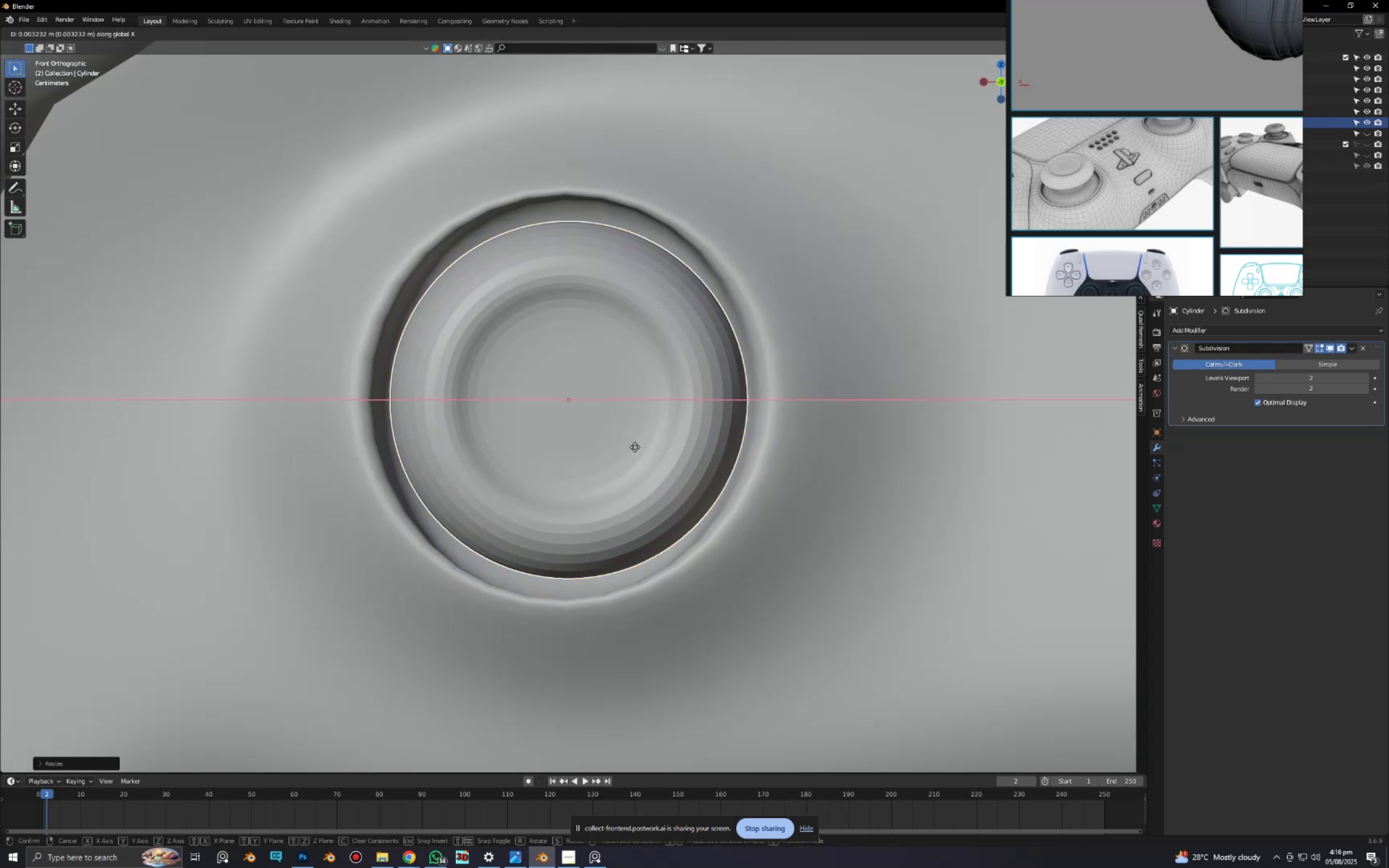 
left_click([635, 447])
 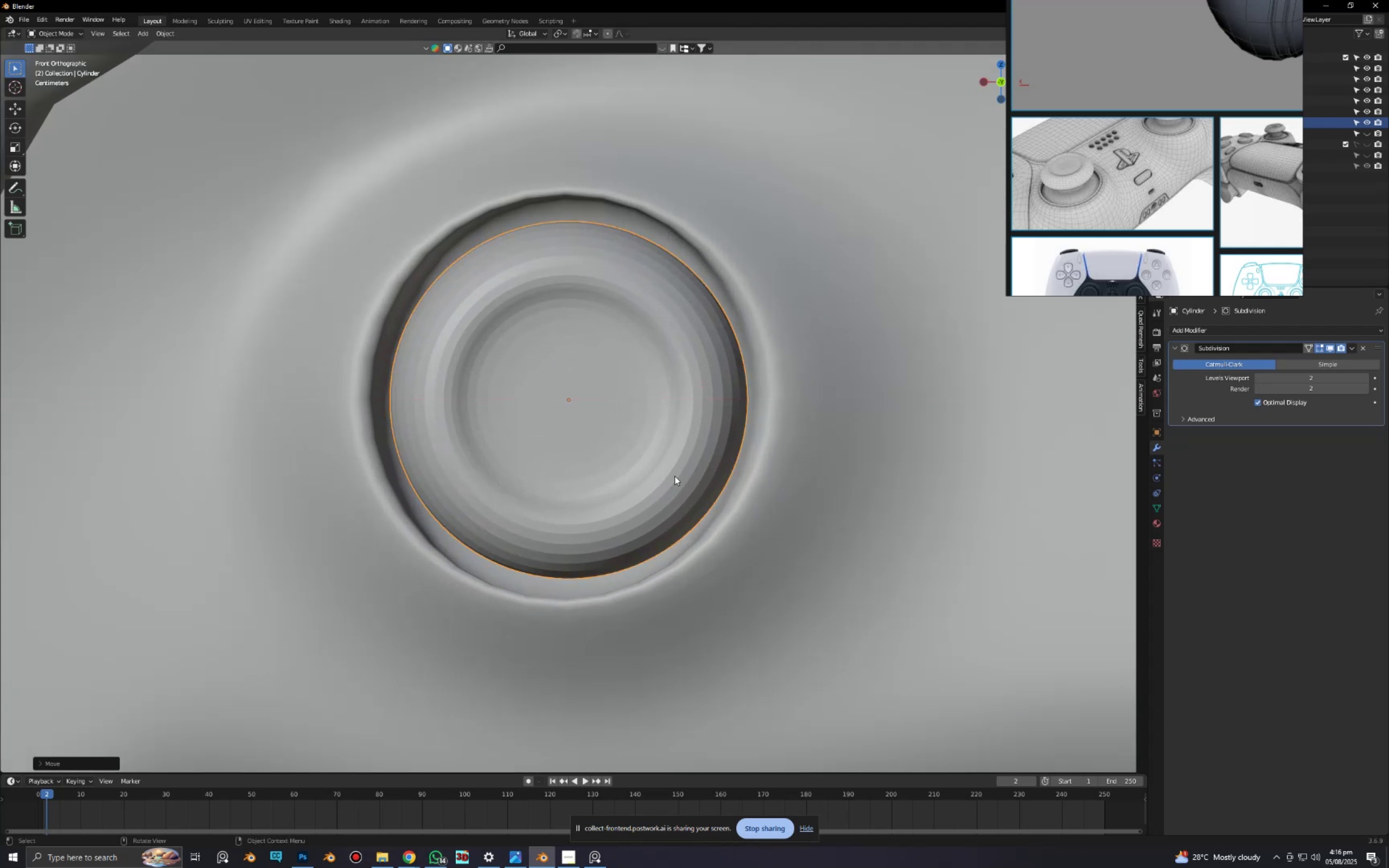 
key(S)
 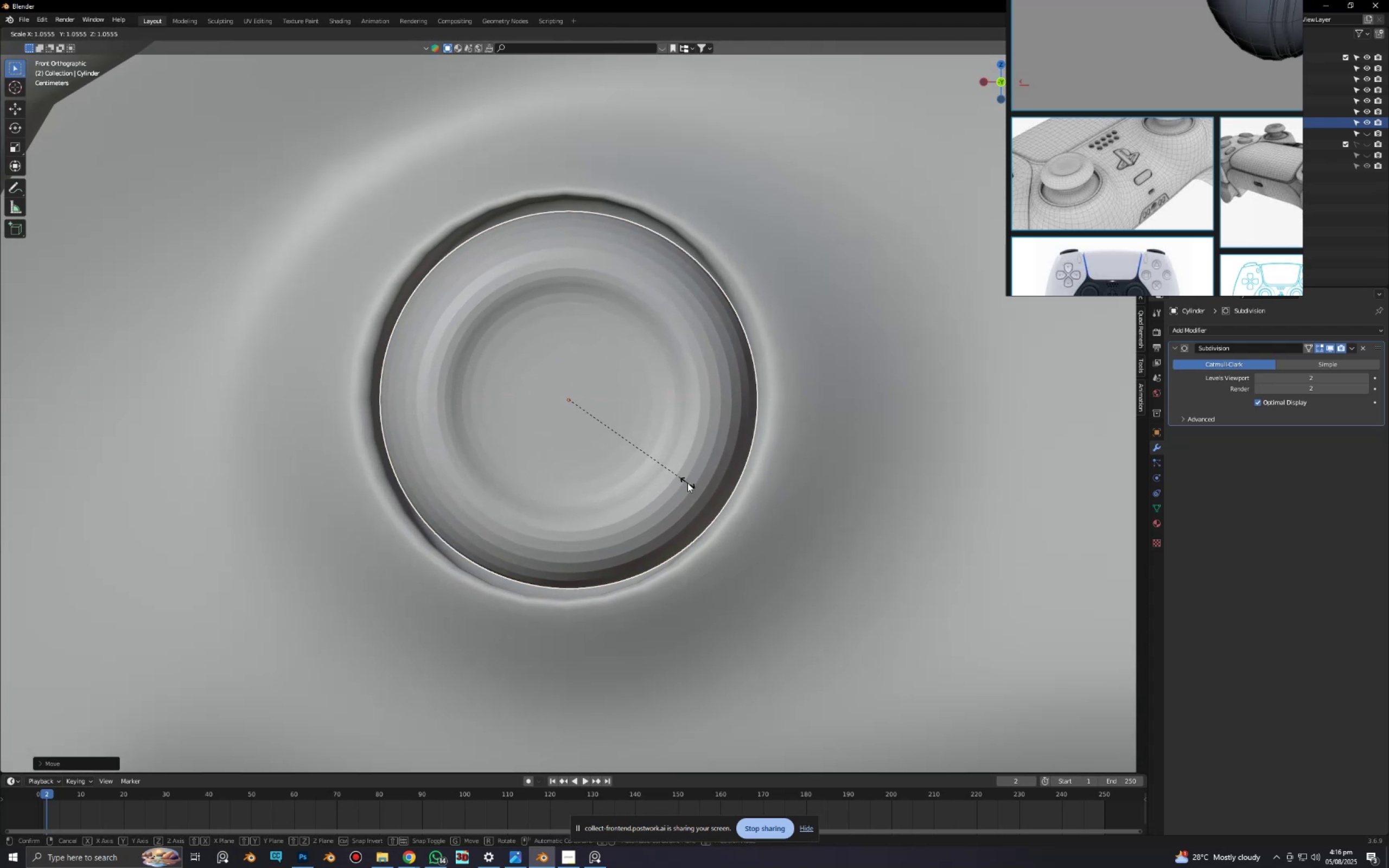 
left_click([688, 483])
 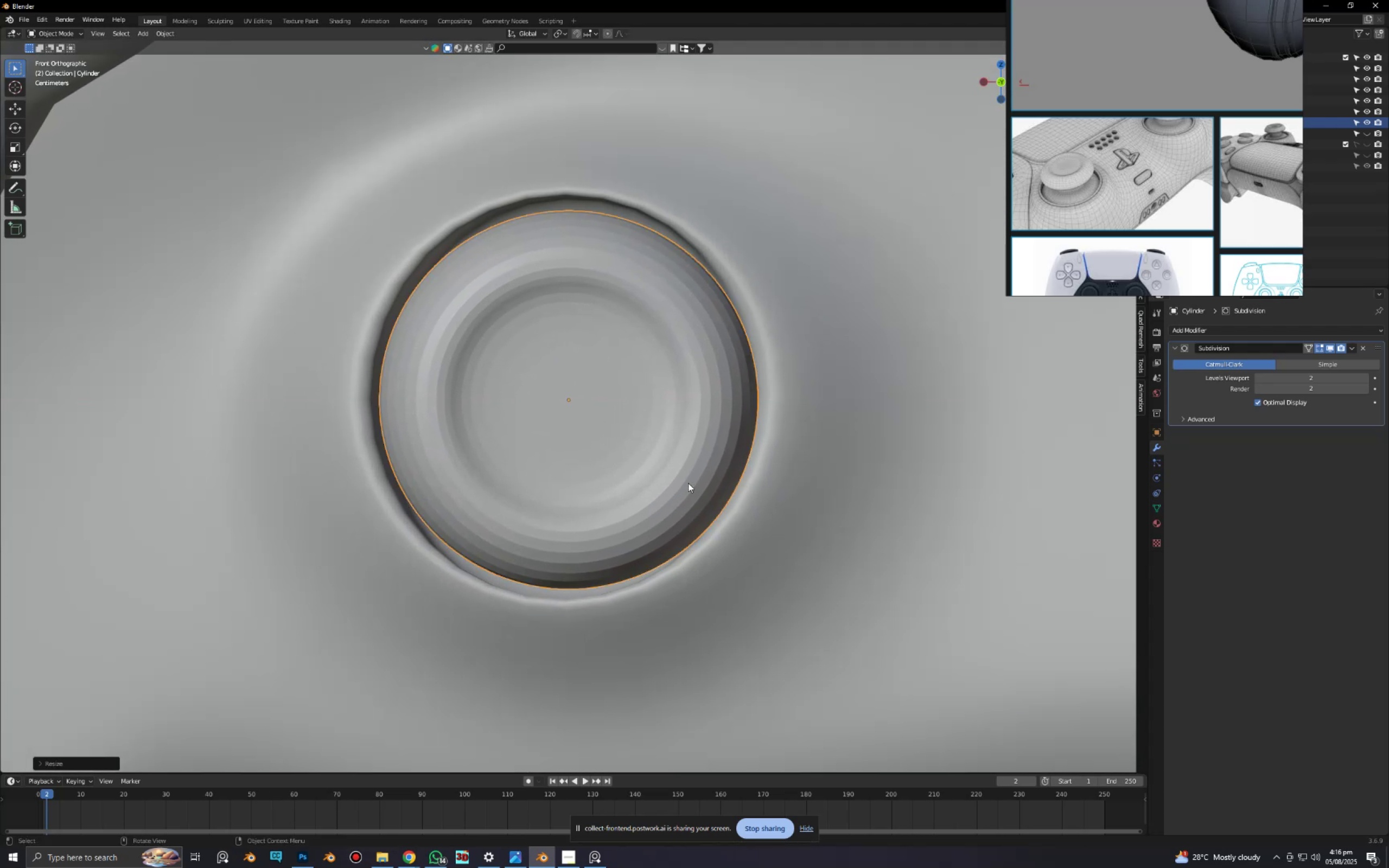 
type(gz)
 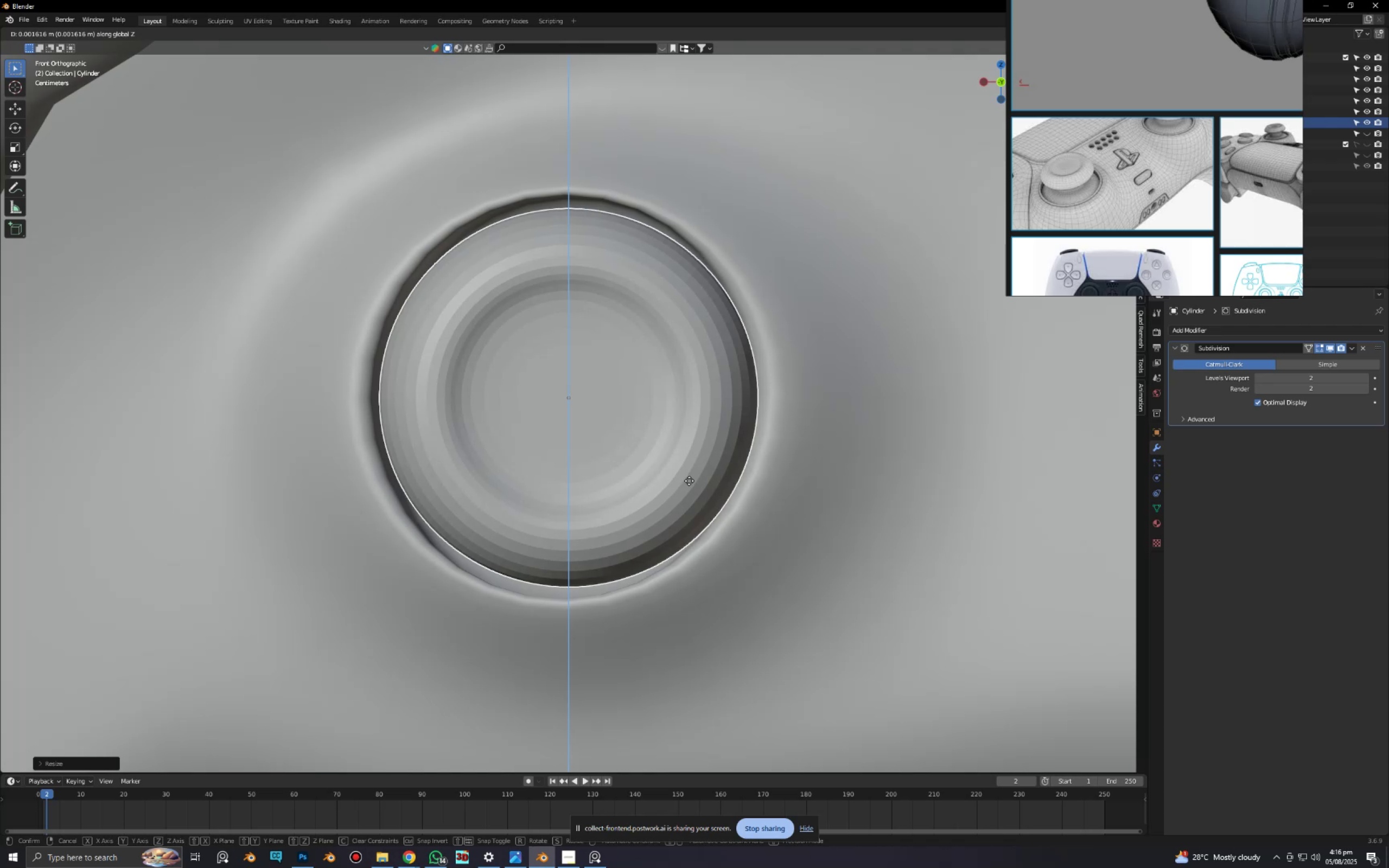 
left_click([689, 481])
 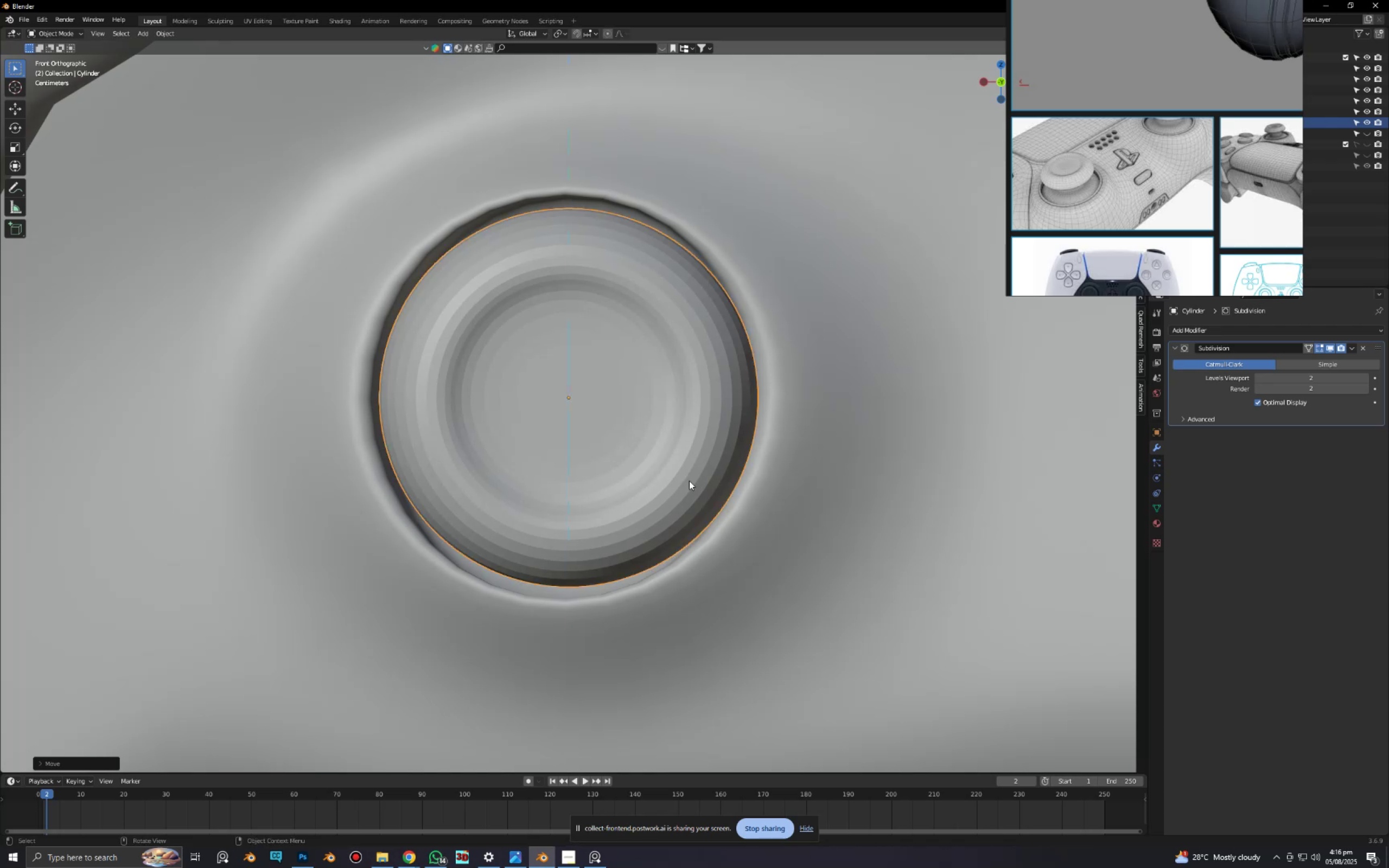 
type(gx)
 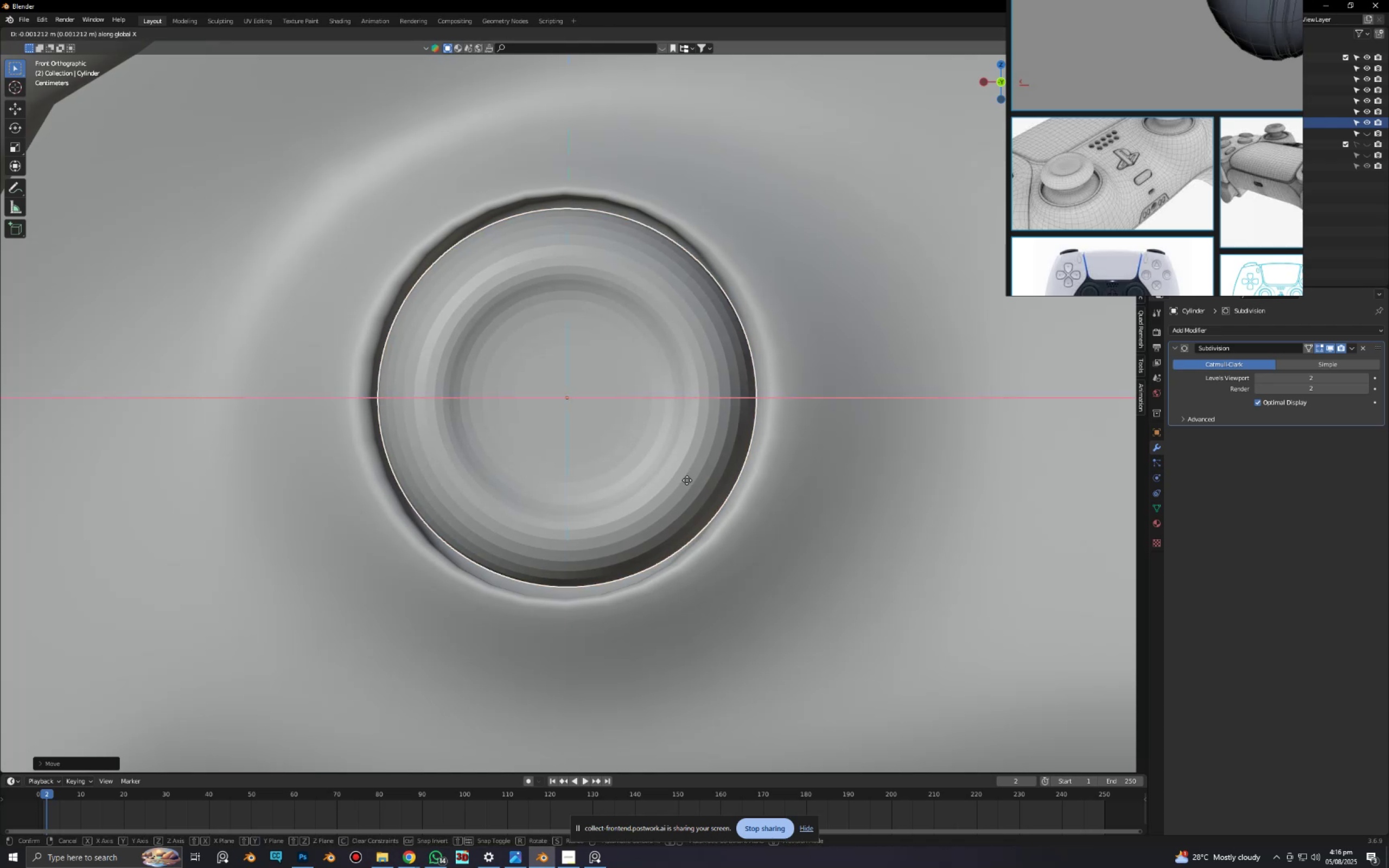 
left_click([686, 480])
 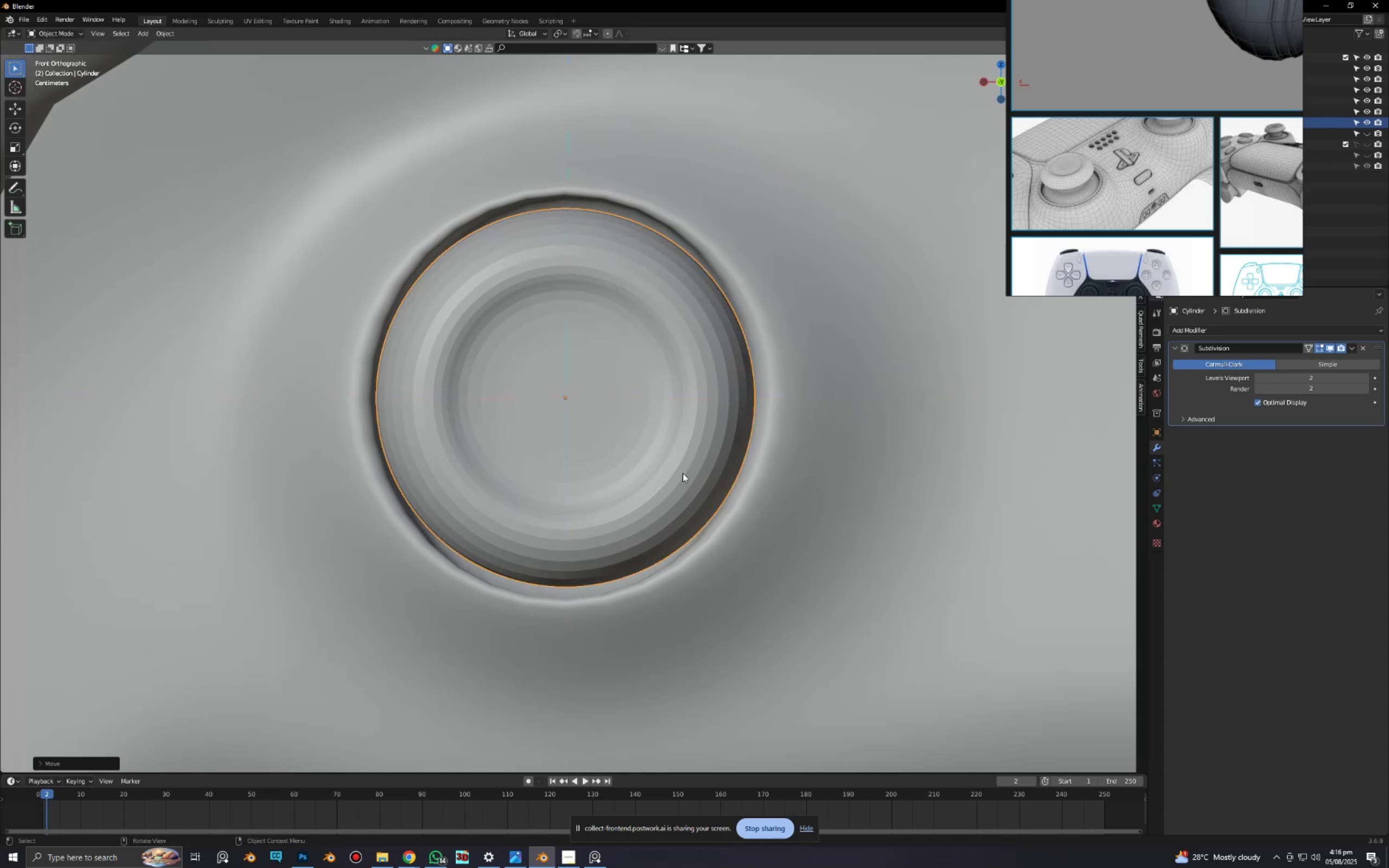 
scroll: coordinate [693, 473], scroll_direction: down, amount: 6.0
 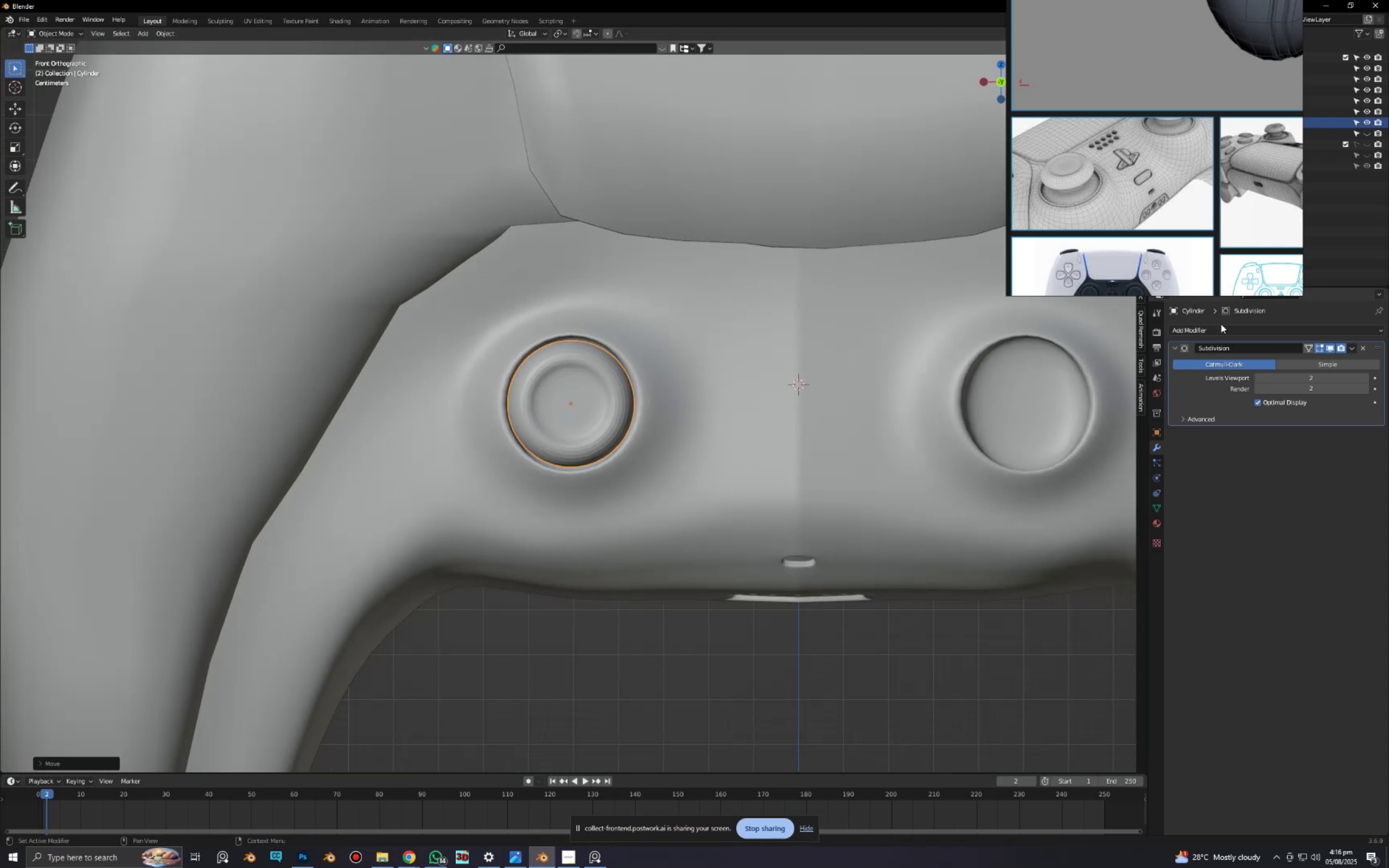 
left_click([1219, 327])
 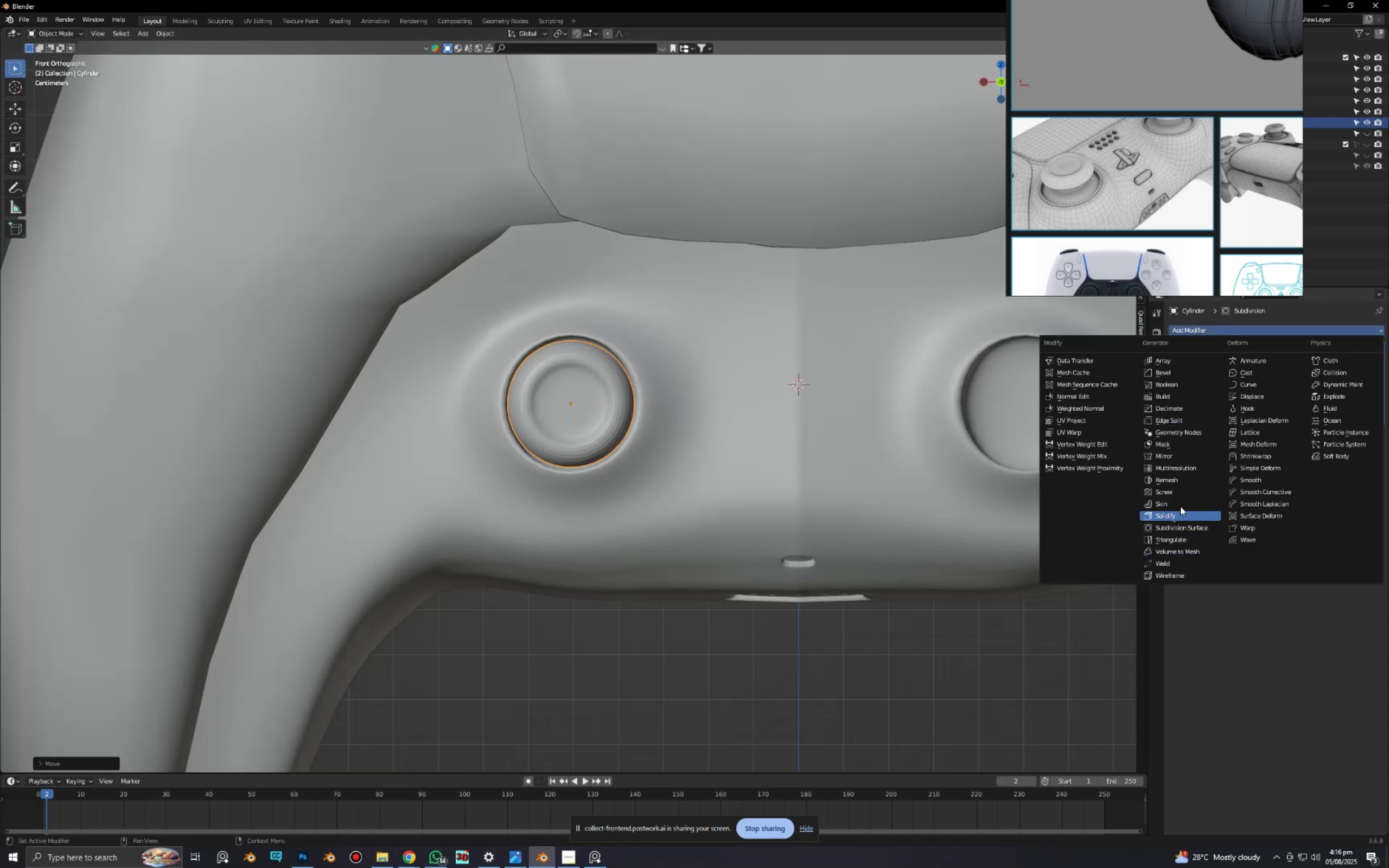 
left_click([1177, 458])
 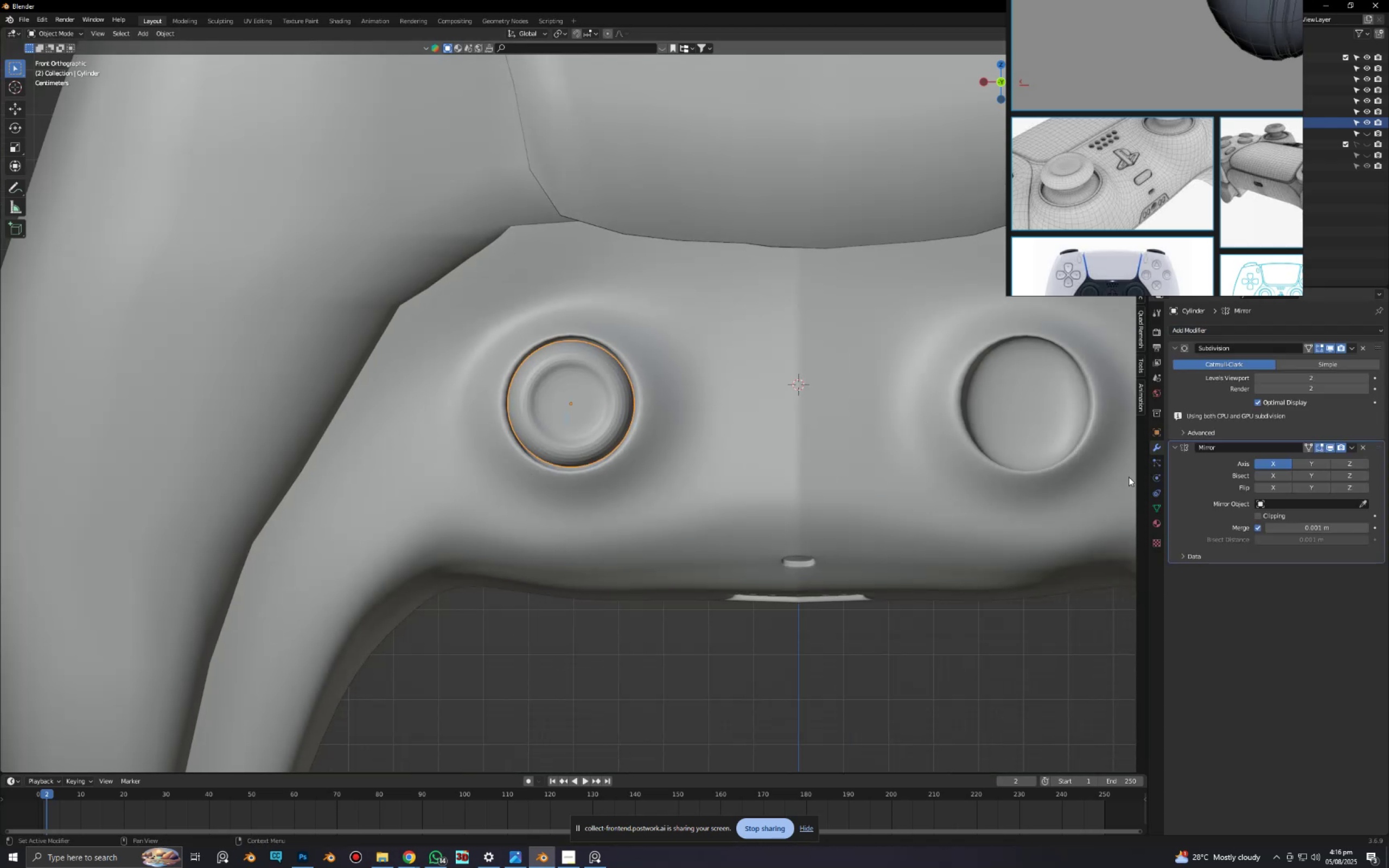 
scroll: coordinate [870, 483], scroll_direction: down, amount: 4.0
 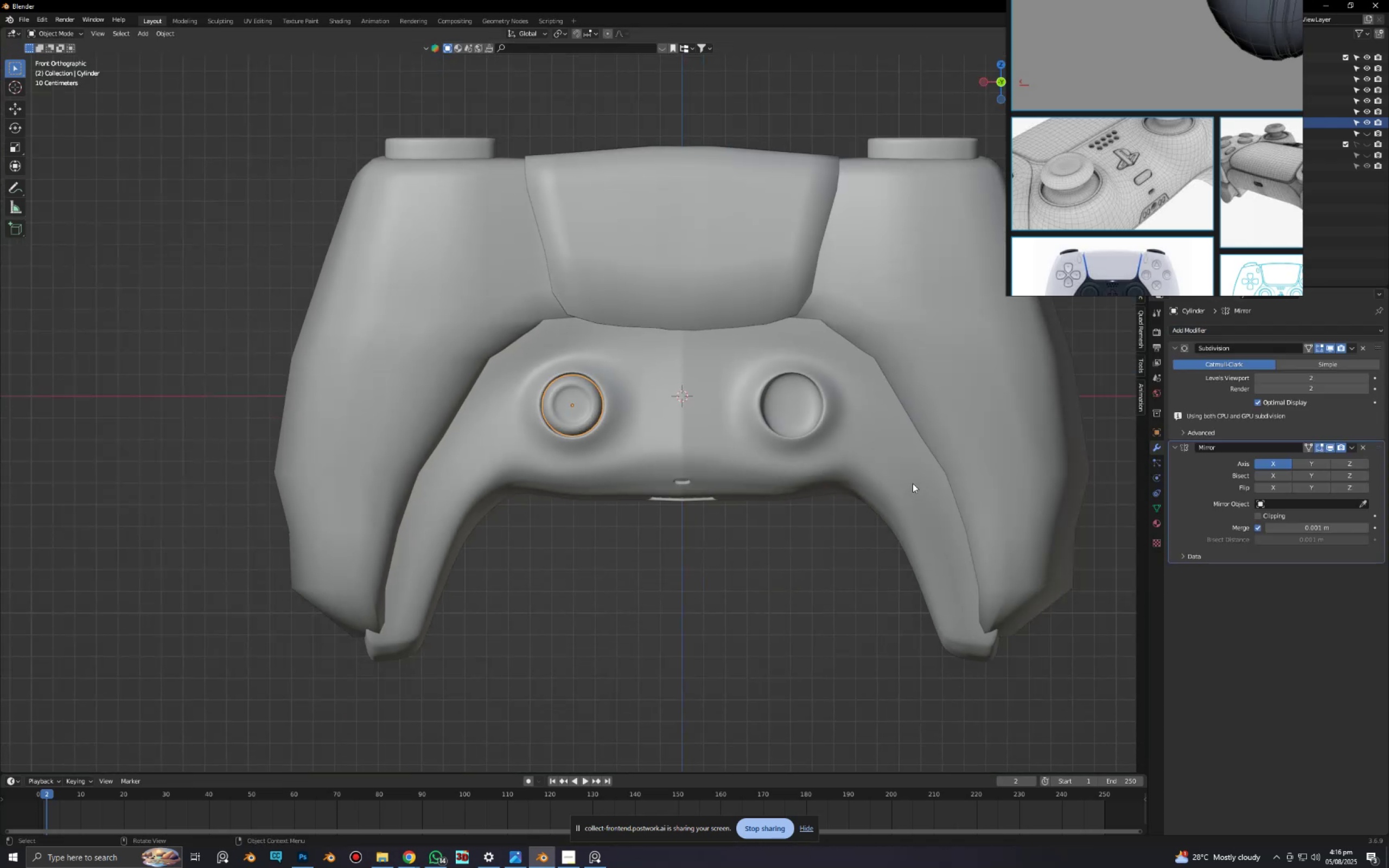 
hold_key(key=ShiftLeft, duration=0.4)
 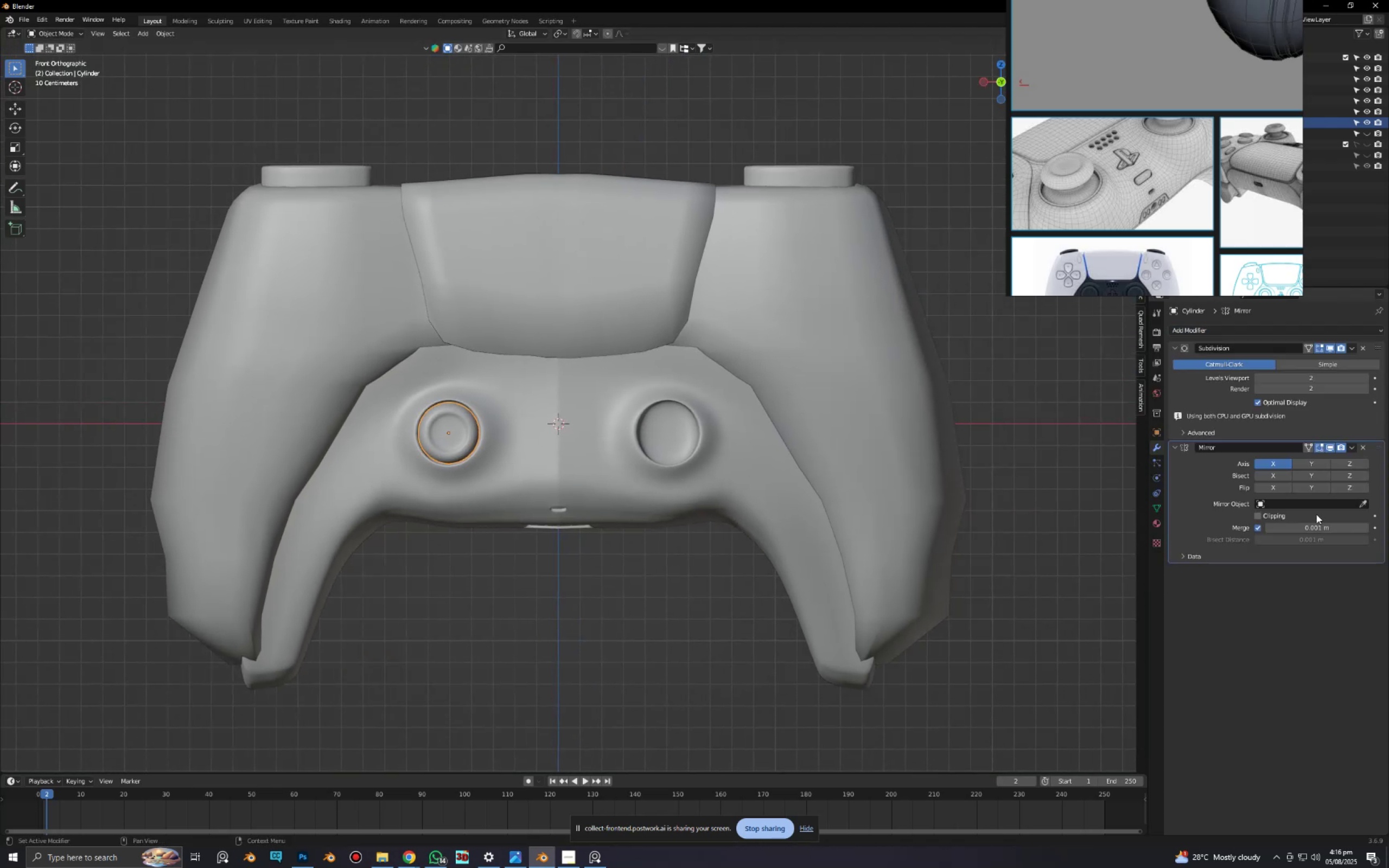 
mouse_move([1337, 508])
 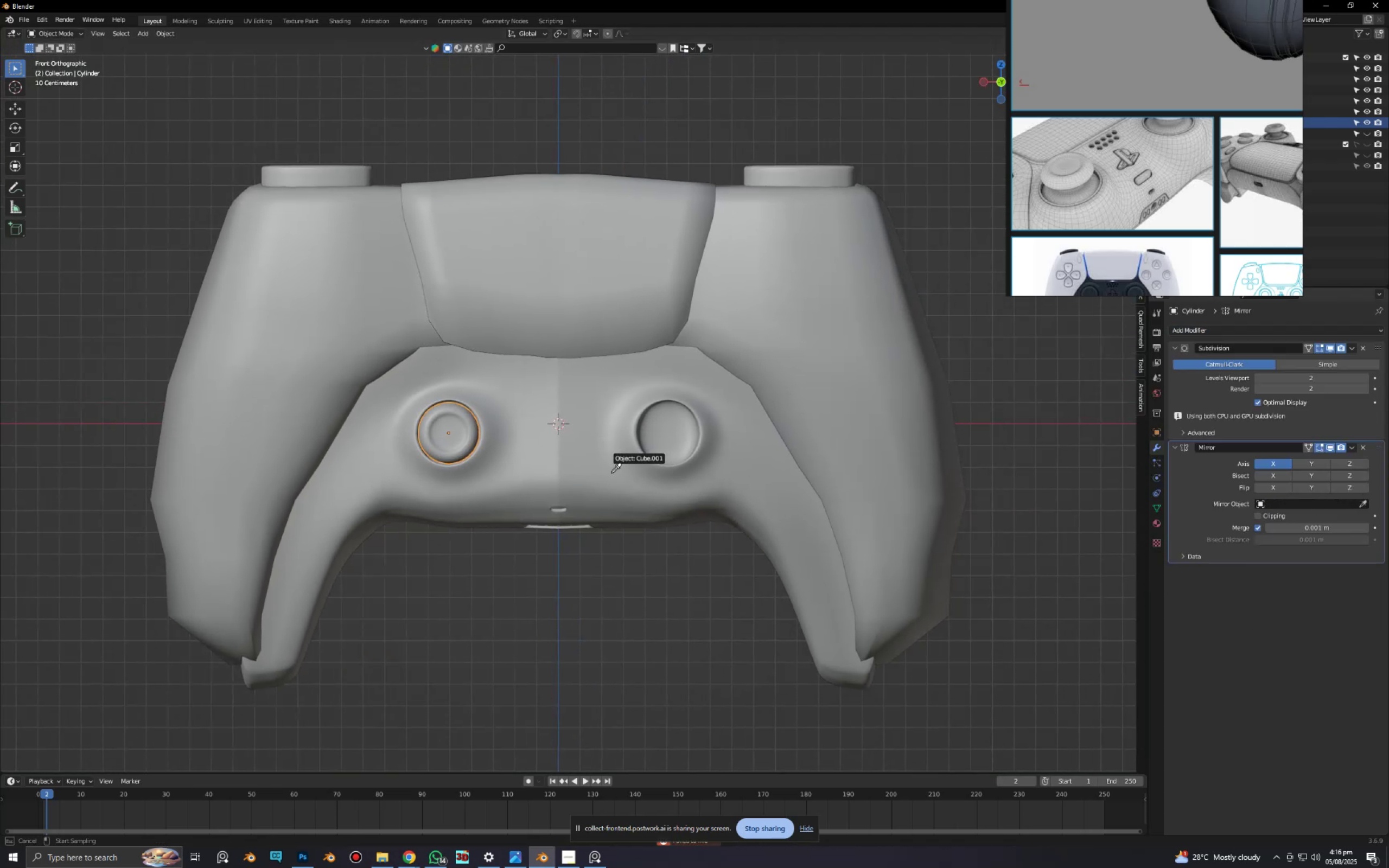 
left_click([592, 476])
 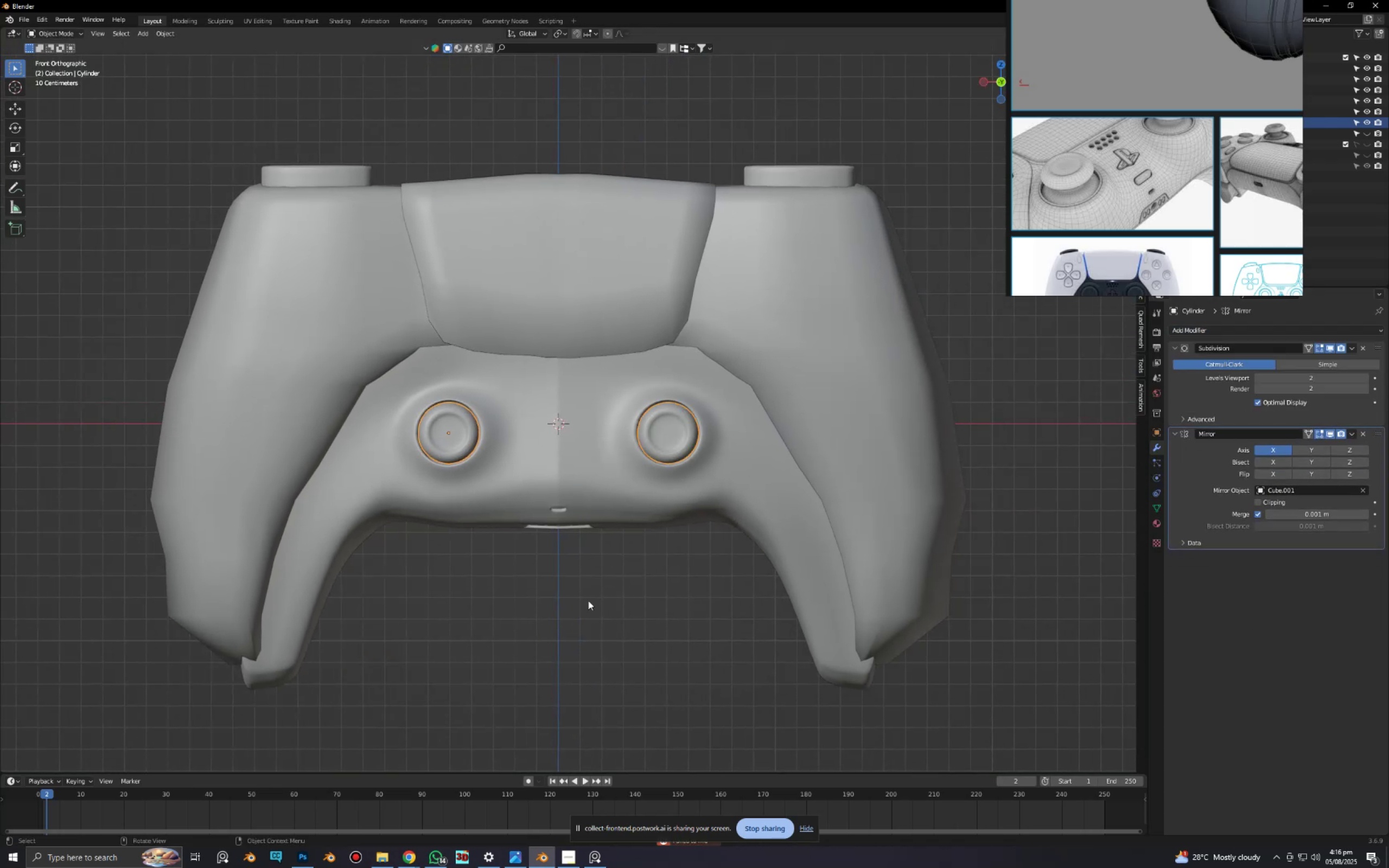 
left_click([616, 650])
 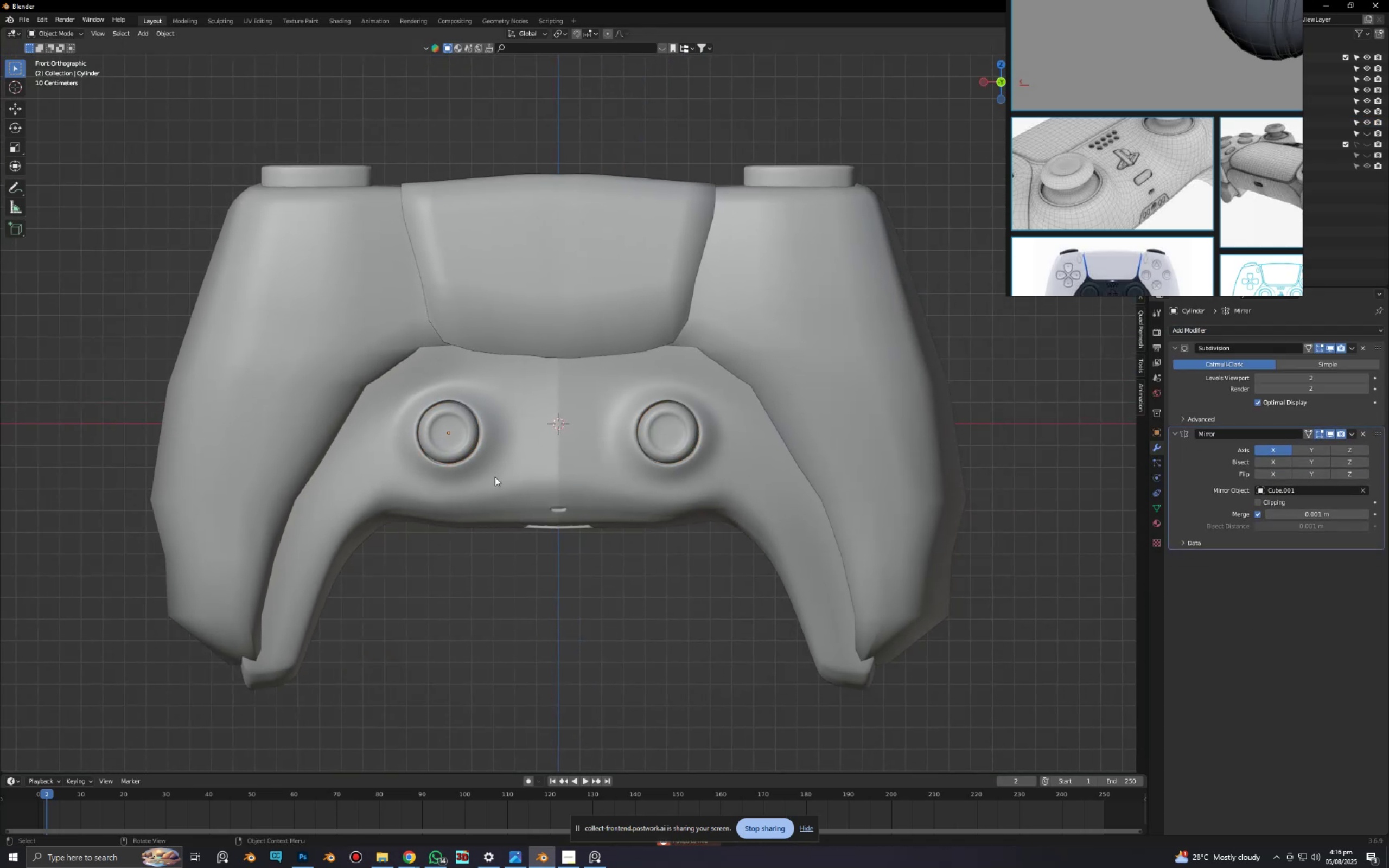 
scroll: coordinate [498, 476], scroll_direction: down, amount: 4.0
 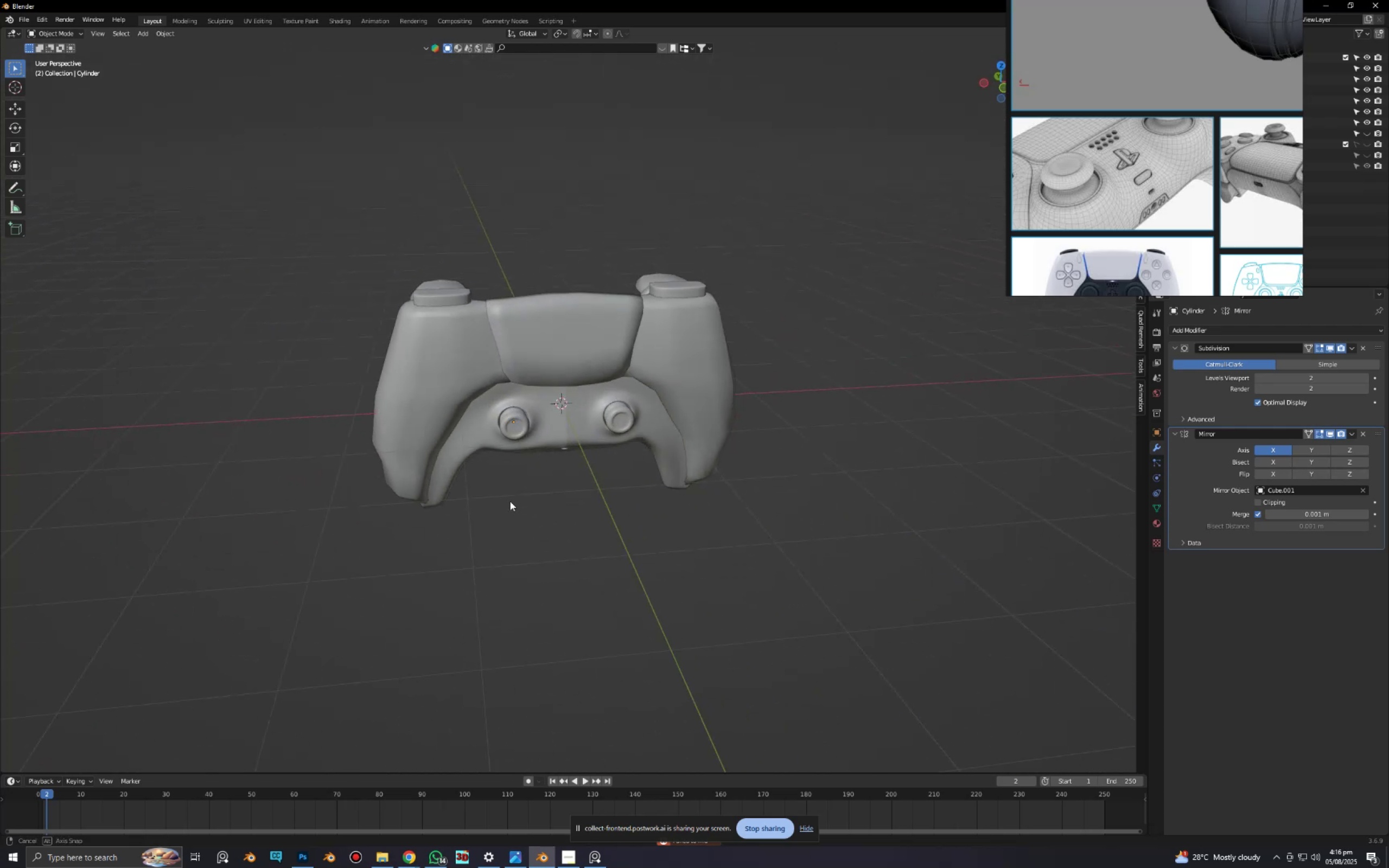 
key(Alt+AltLeft)
 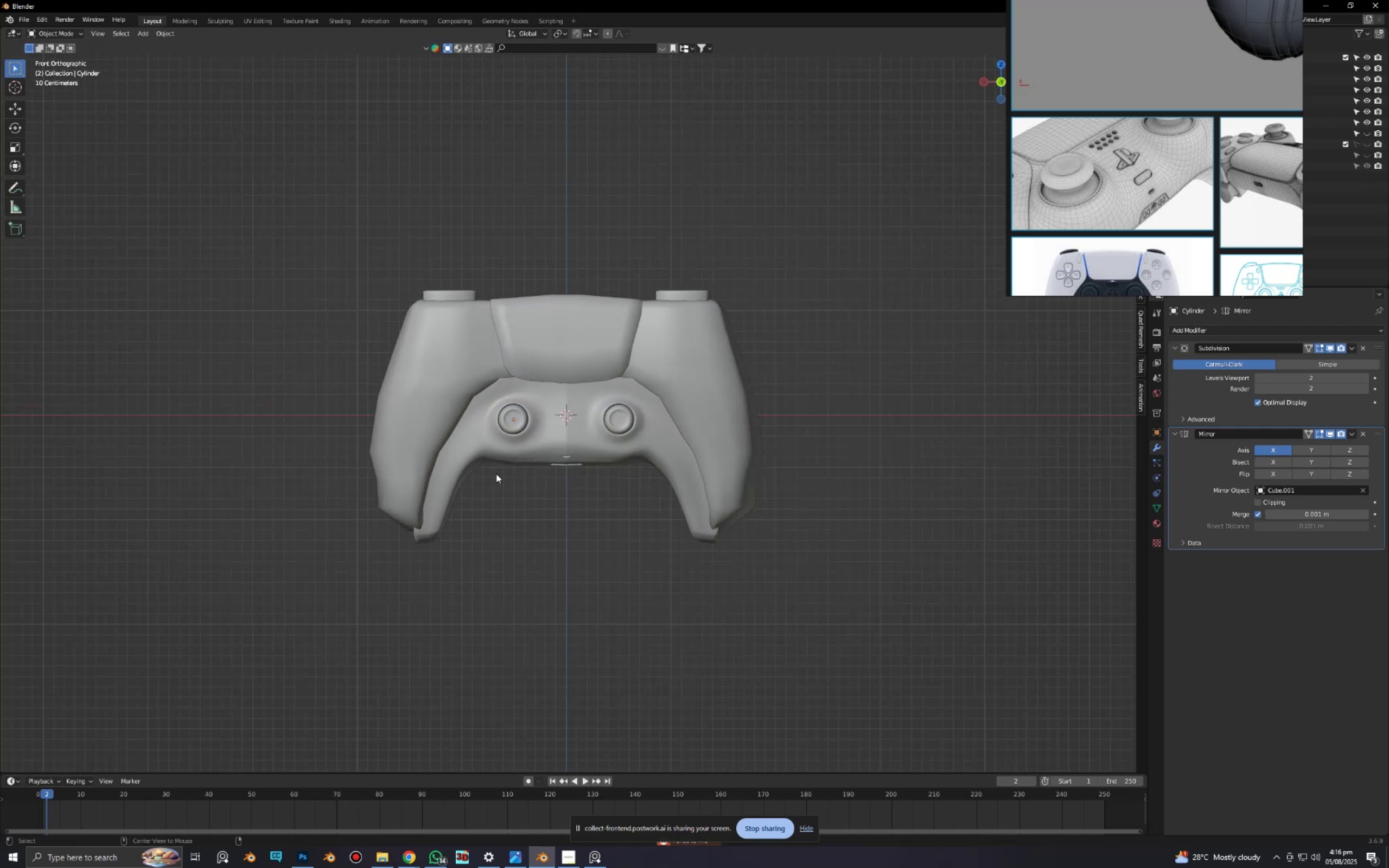 
scroll: coordinate [553, 432], scroll_direction: up, amount: 5.0
 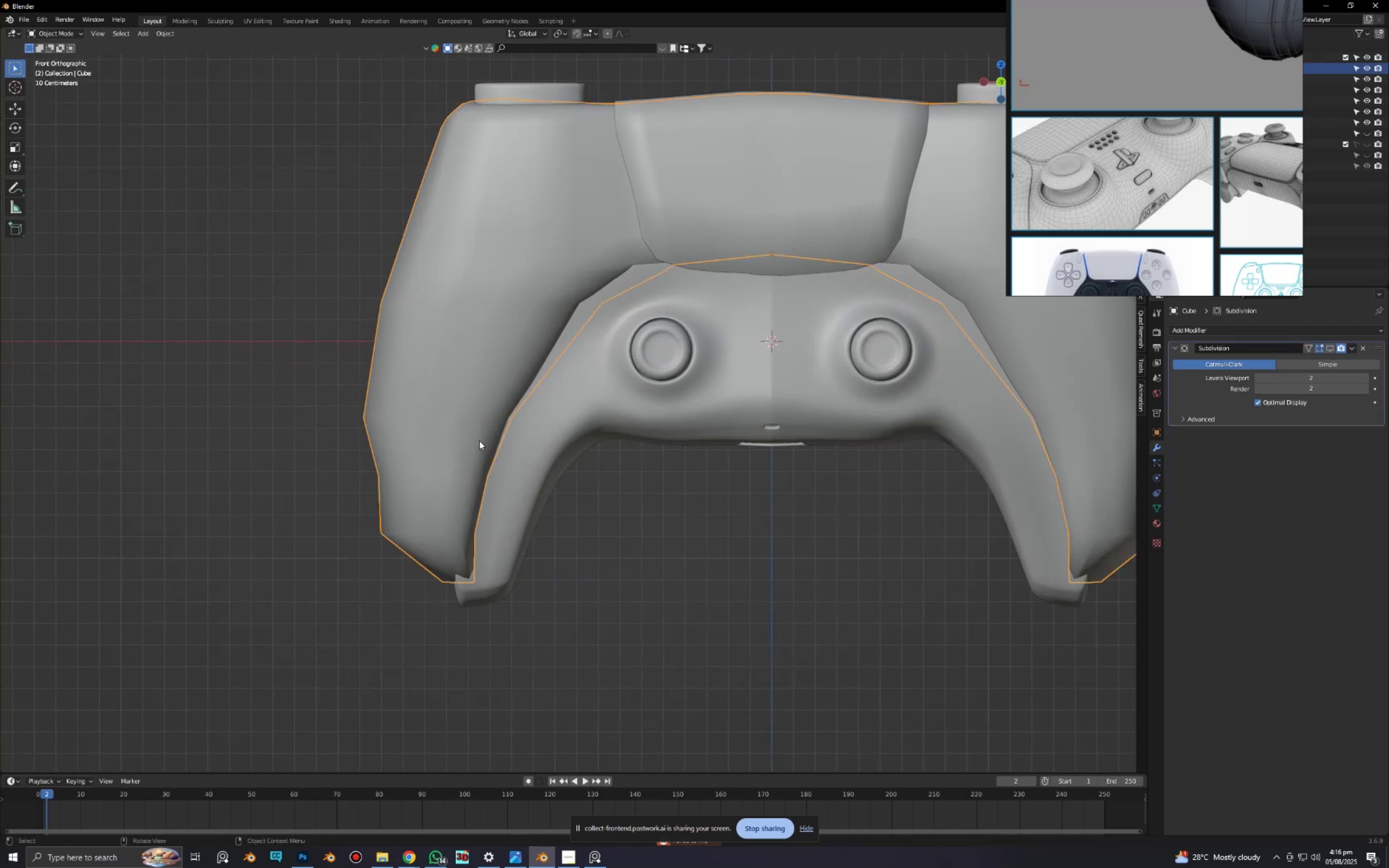 
hold_key(key=ShiftLeft, duration=0.38)
 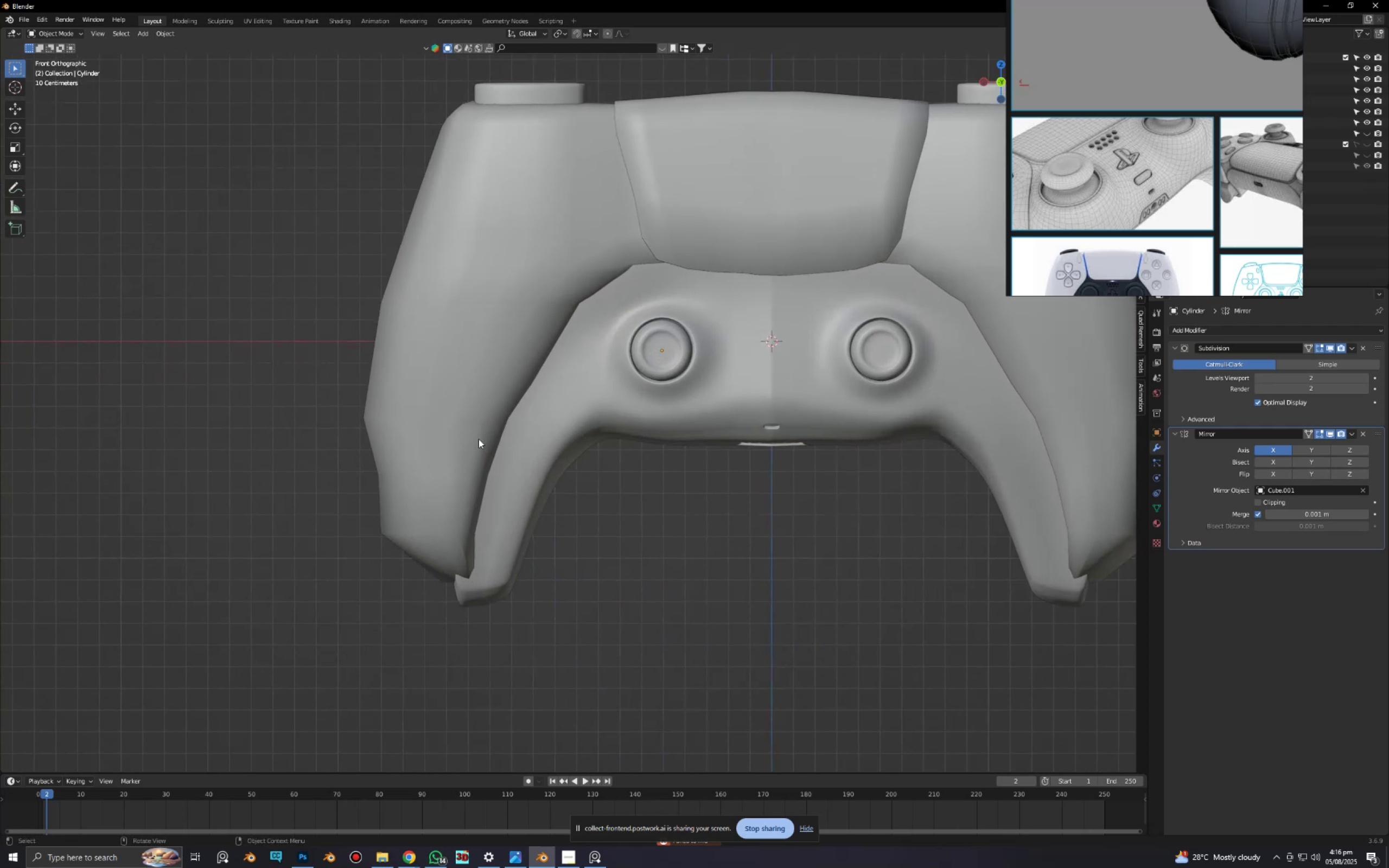 
left_click([479, 439])
 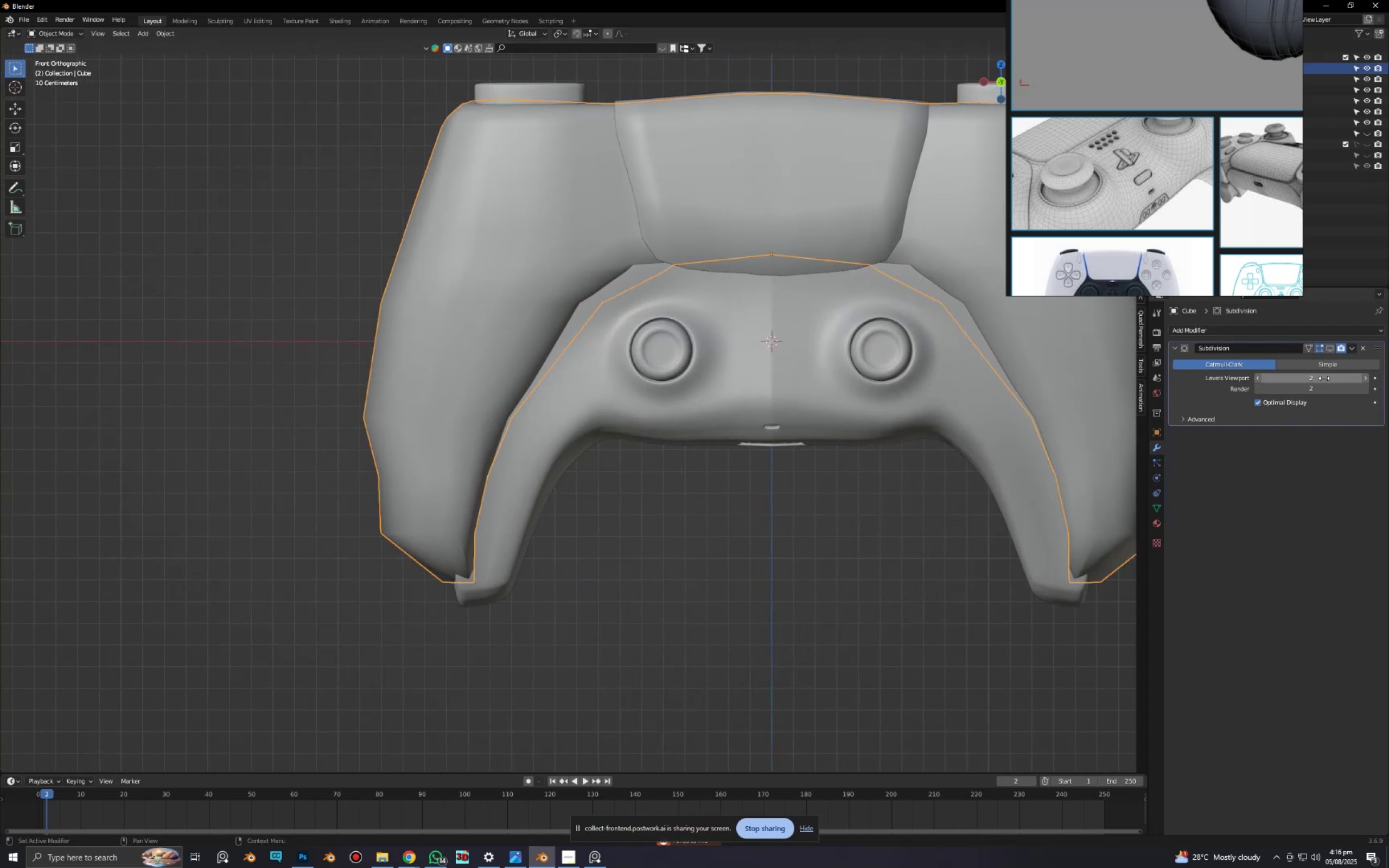 
key(Tab)
 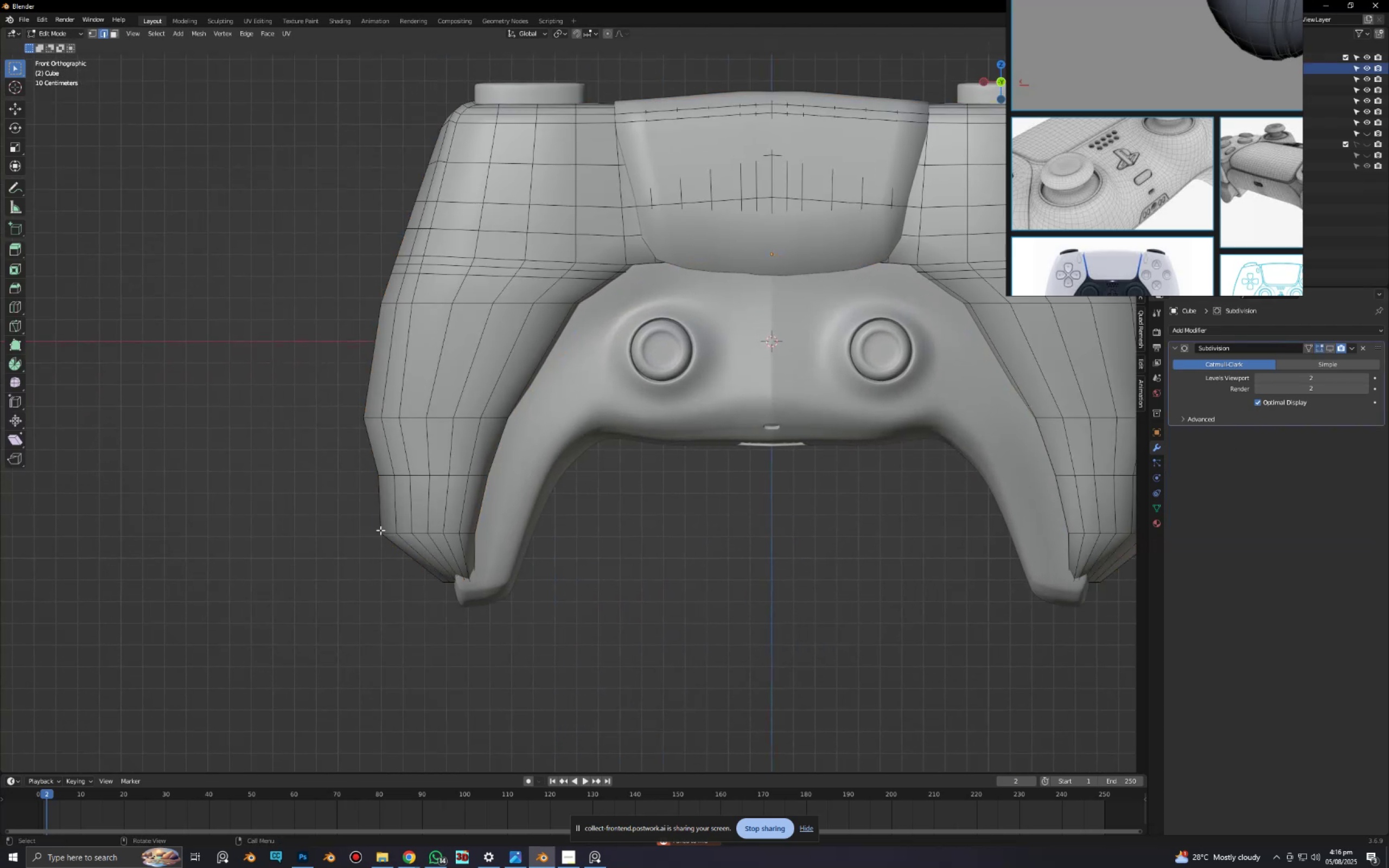 
scroll: coordinate [354, 530], scroll_direction: up, amount: 4.0
 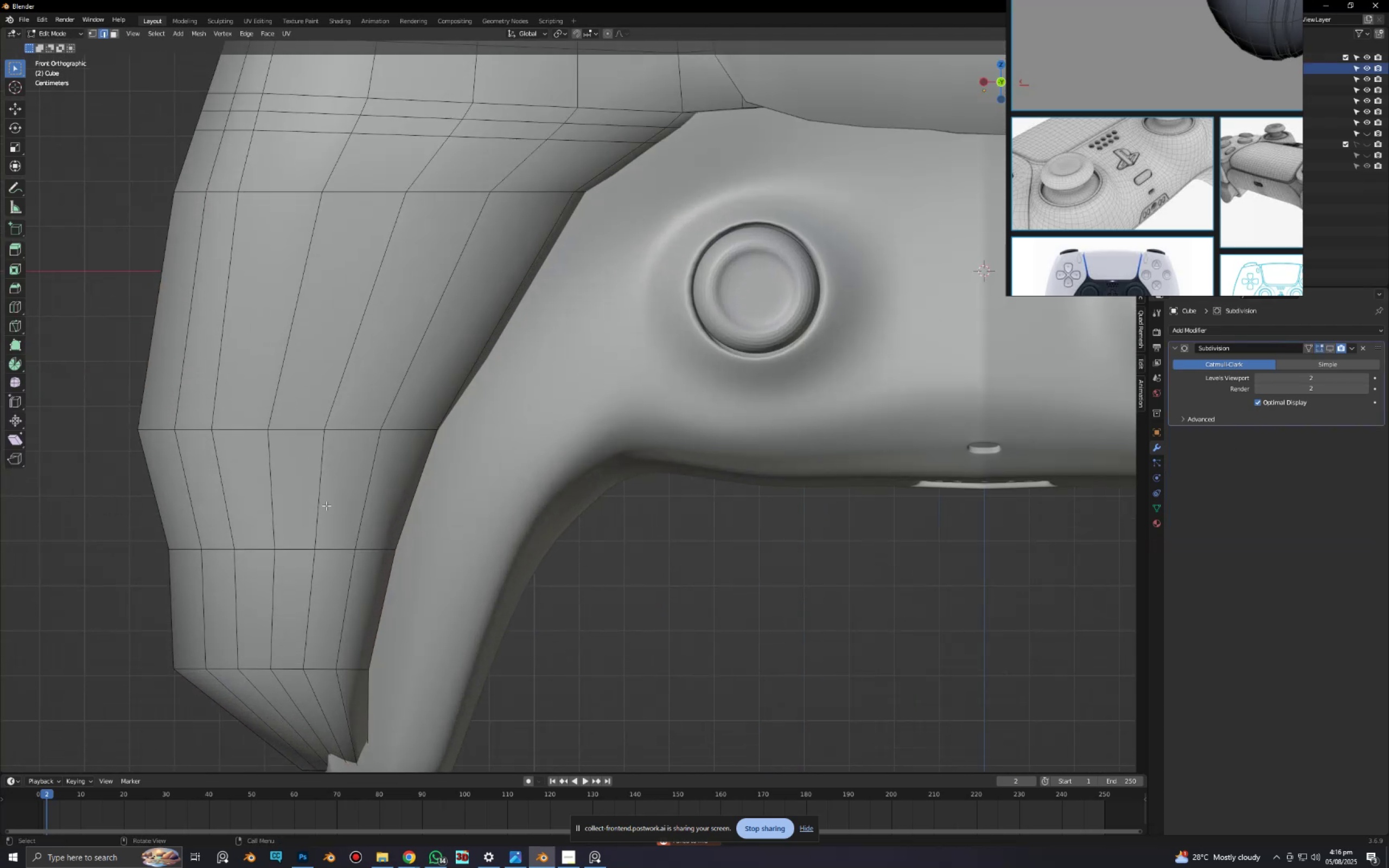 
hold_key(key=ShiftLeft, duration=0.42)
 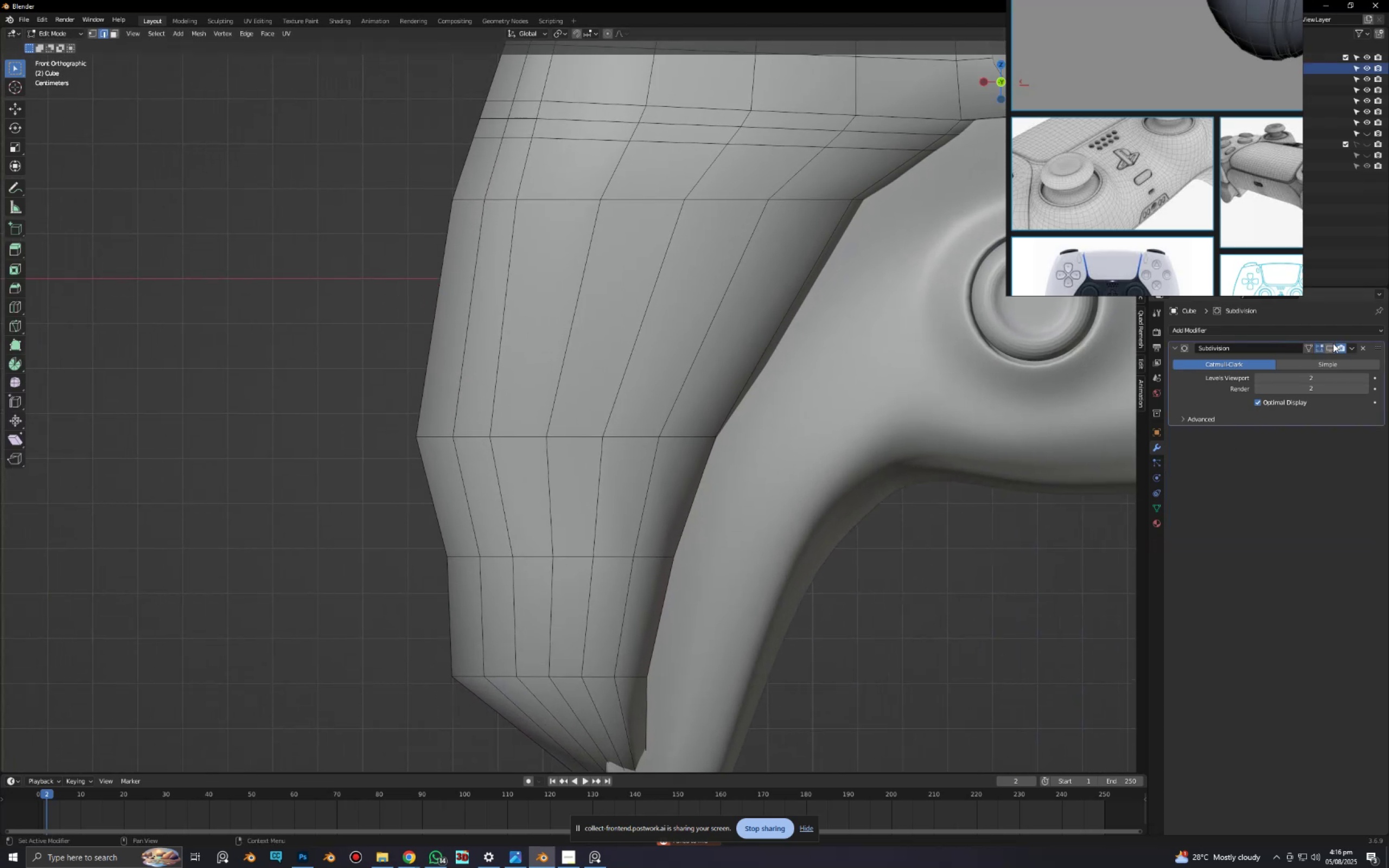 
left_click([1331, 348])
 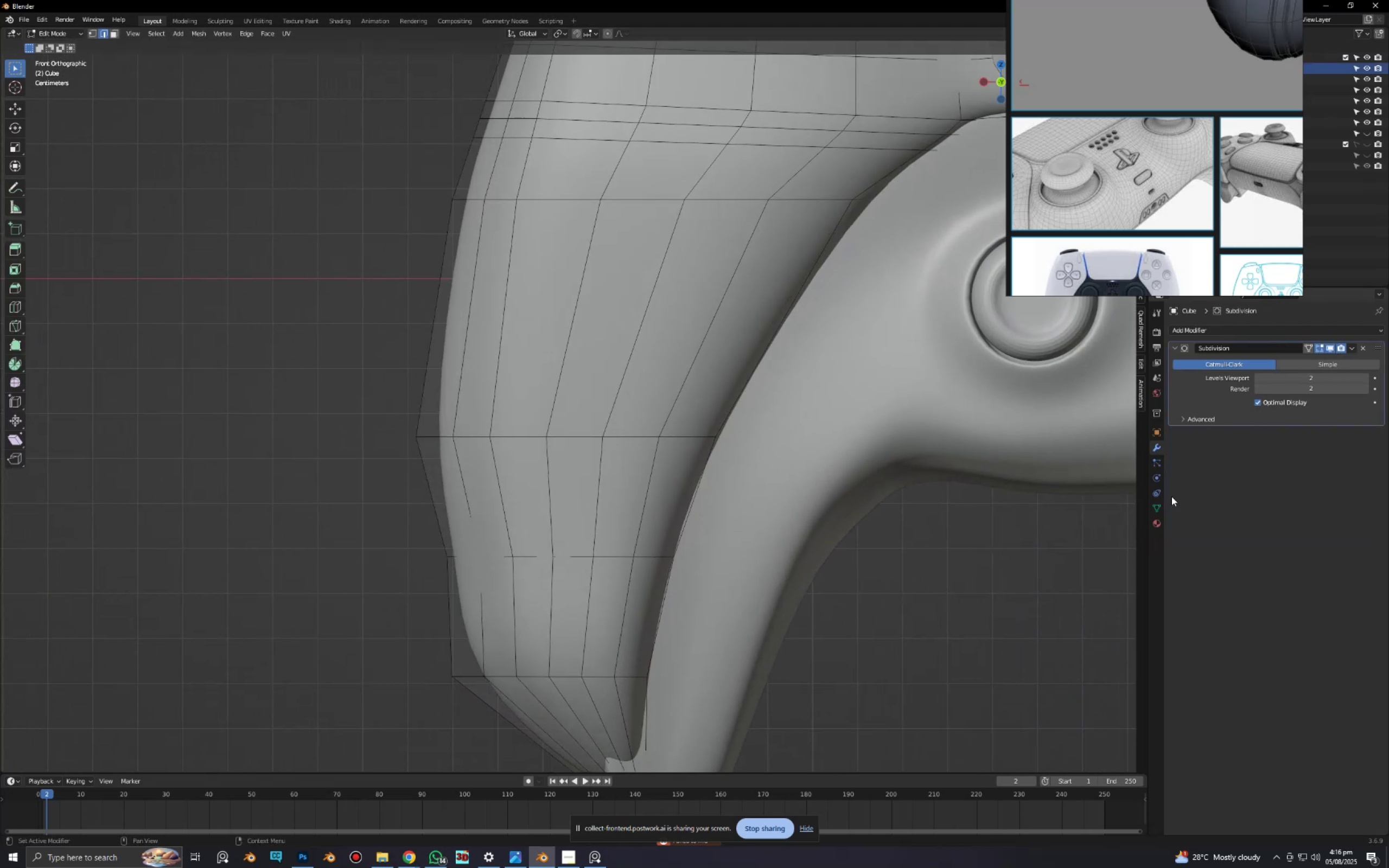 
key(Tab)
 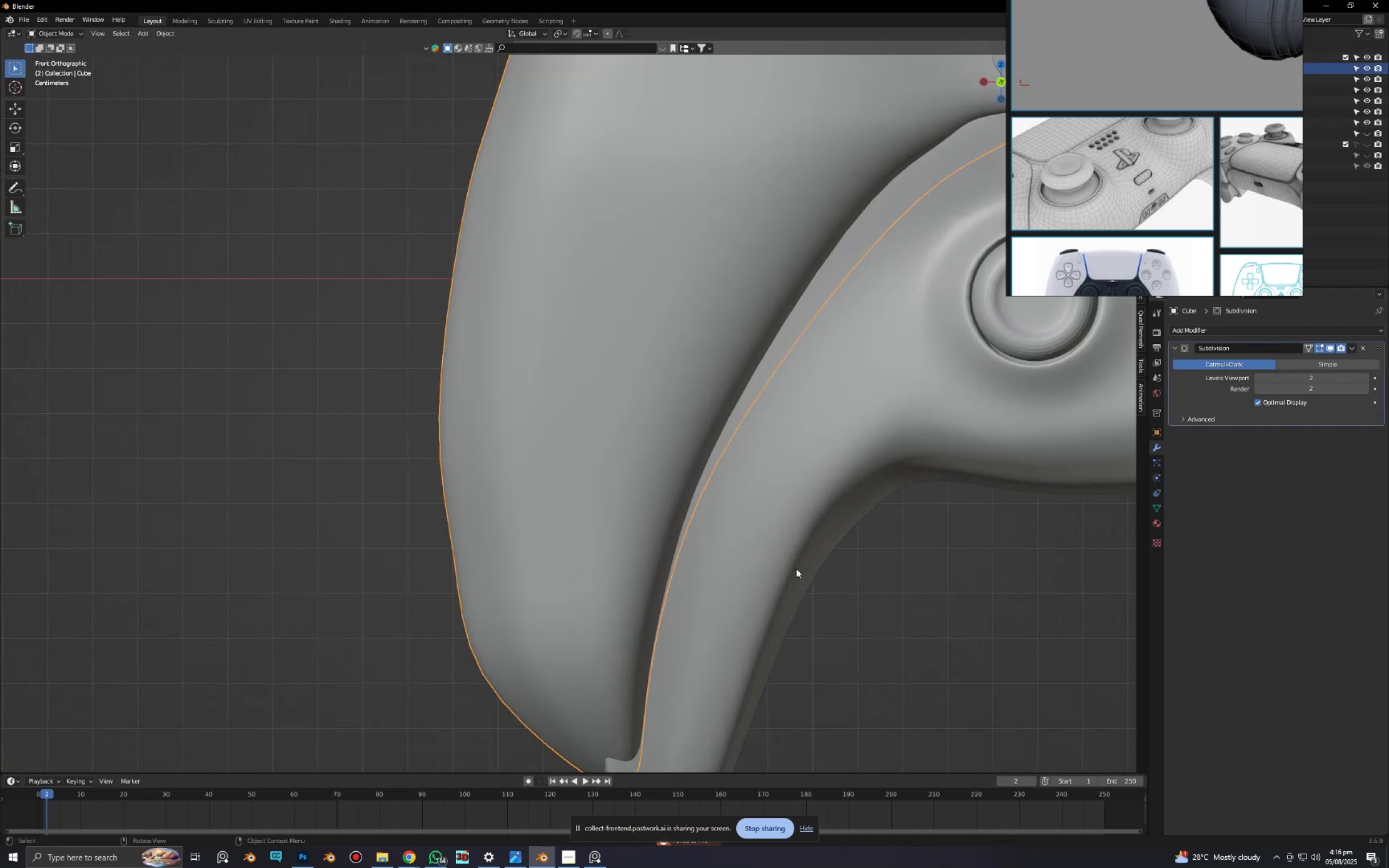 
scroll: coordinate [798, 569], scroll_direction: down, amount: 6.0
 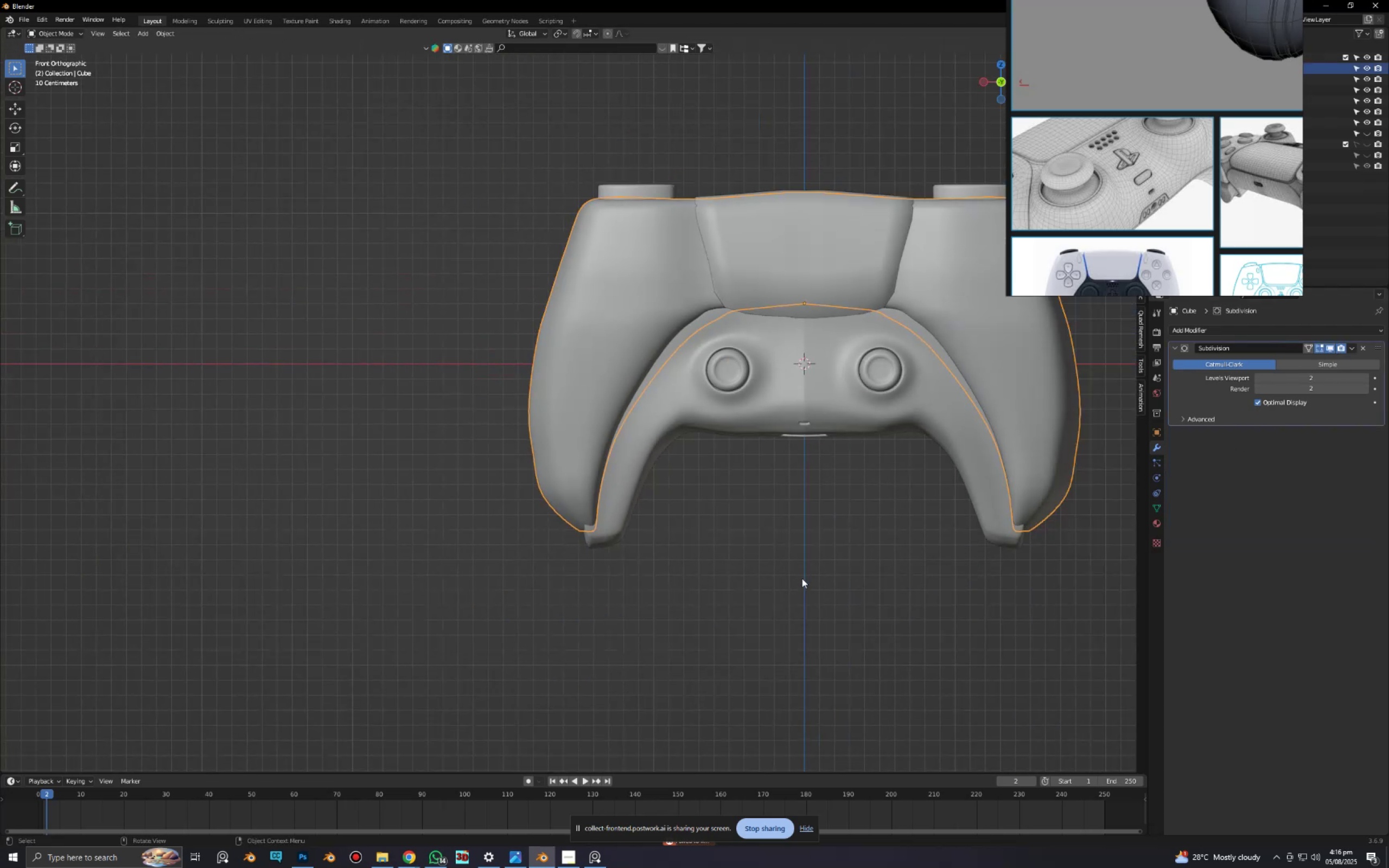 
left_click([802, 582])
 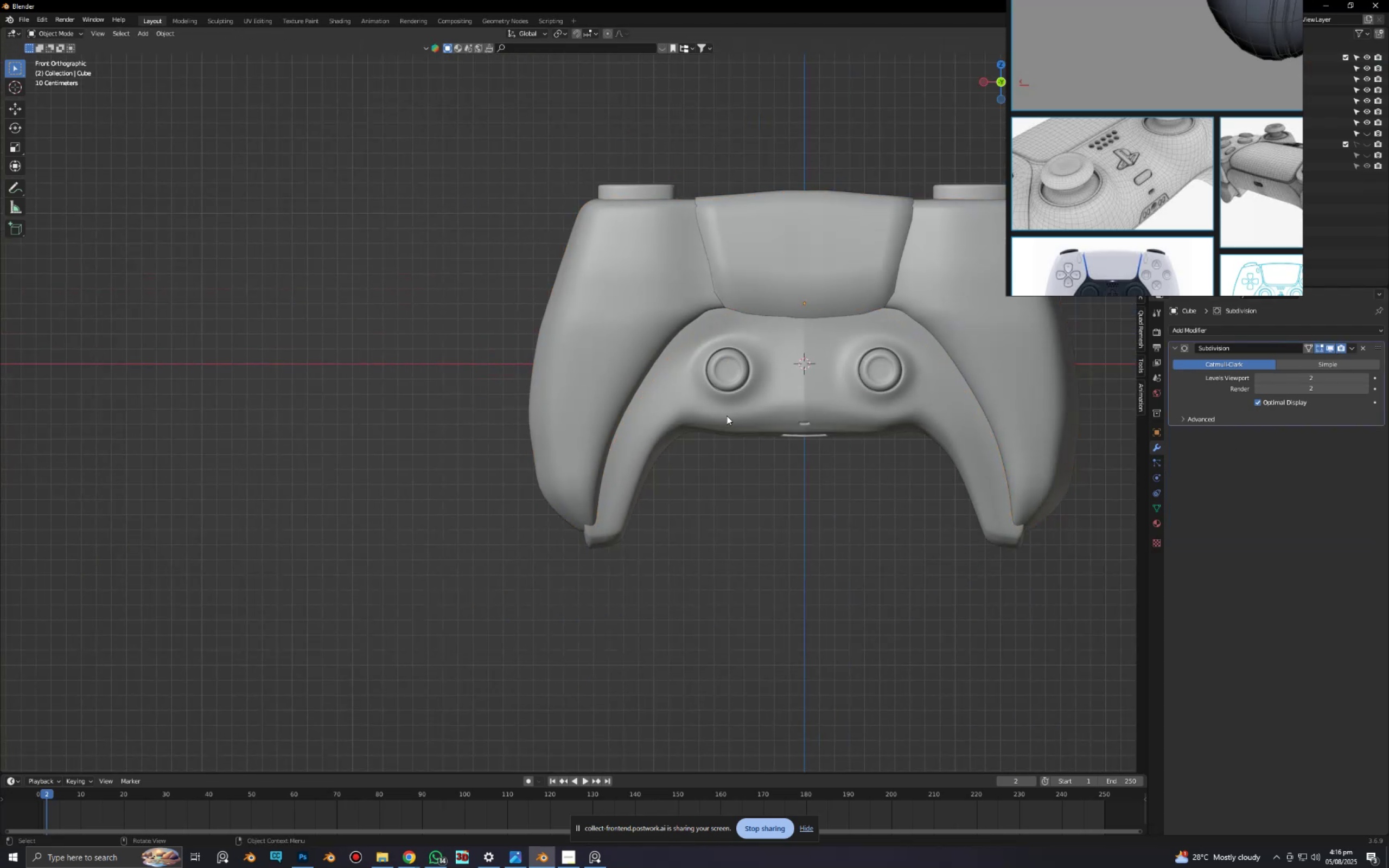 
key(Shift+ShiftLeft)
 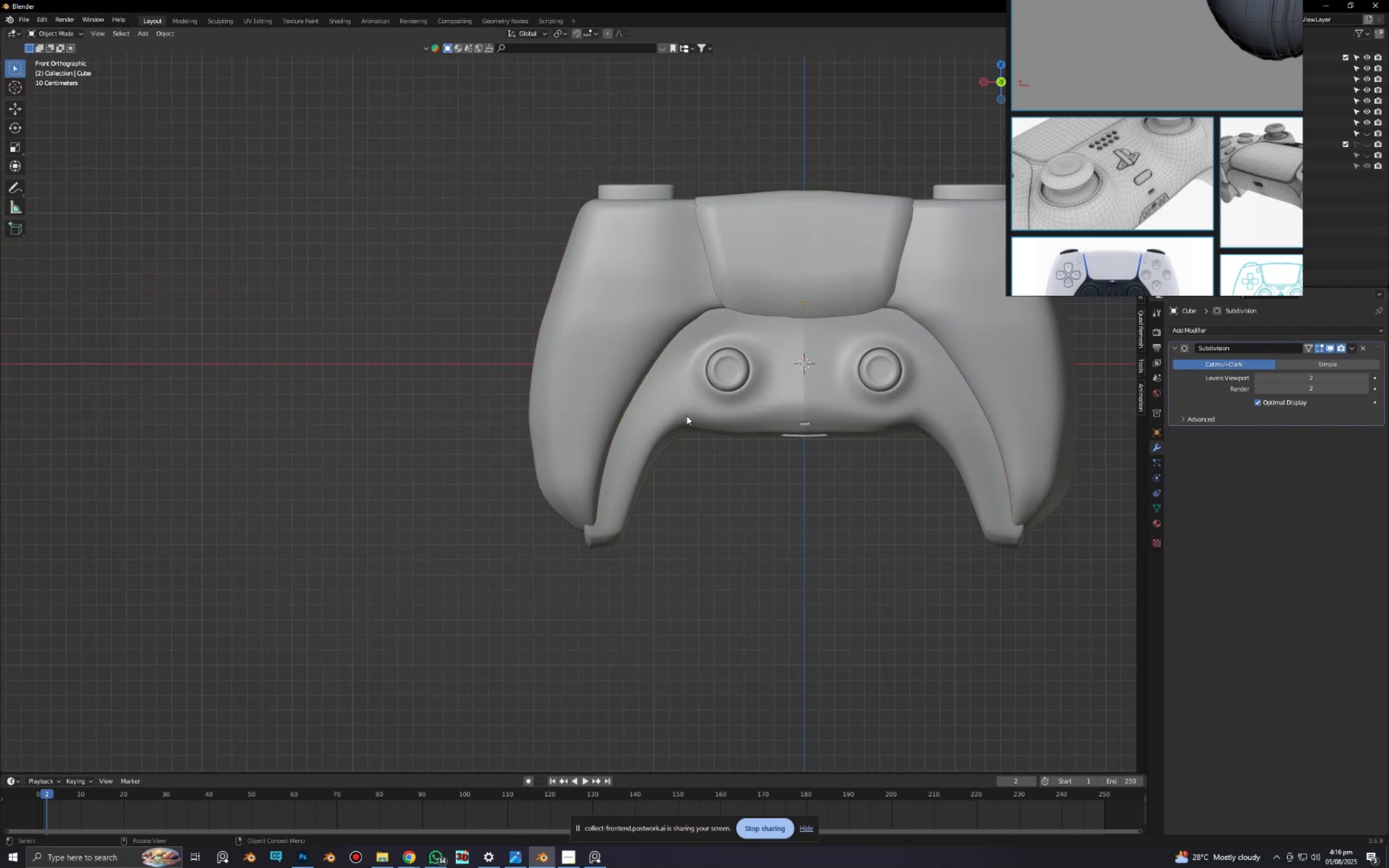 
left_click([686, 416])
 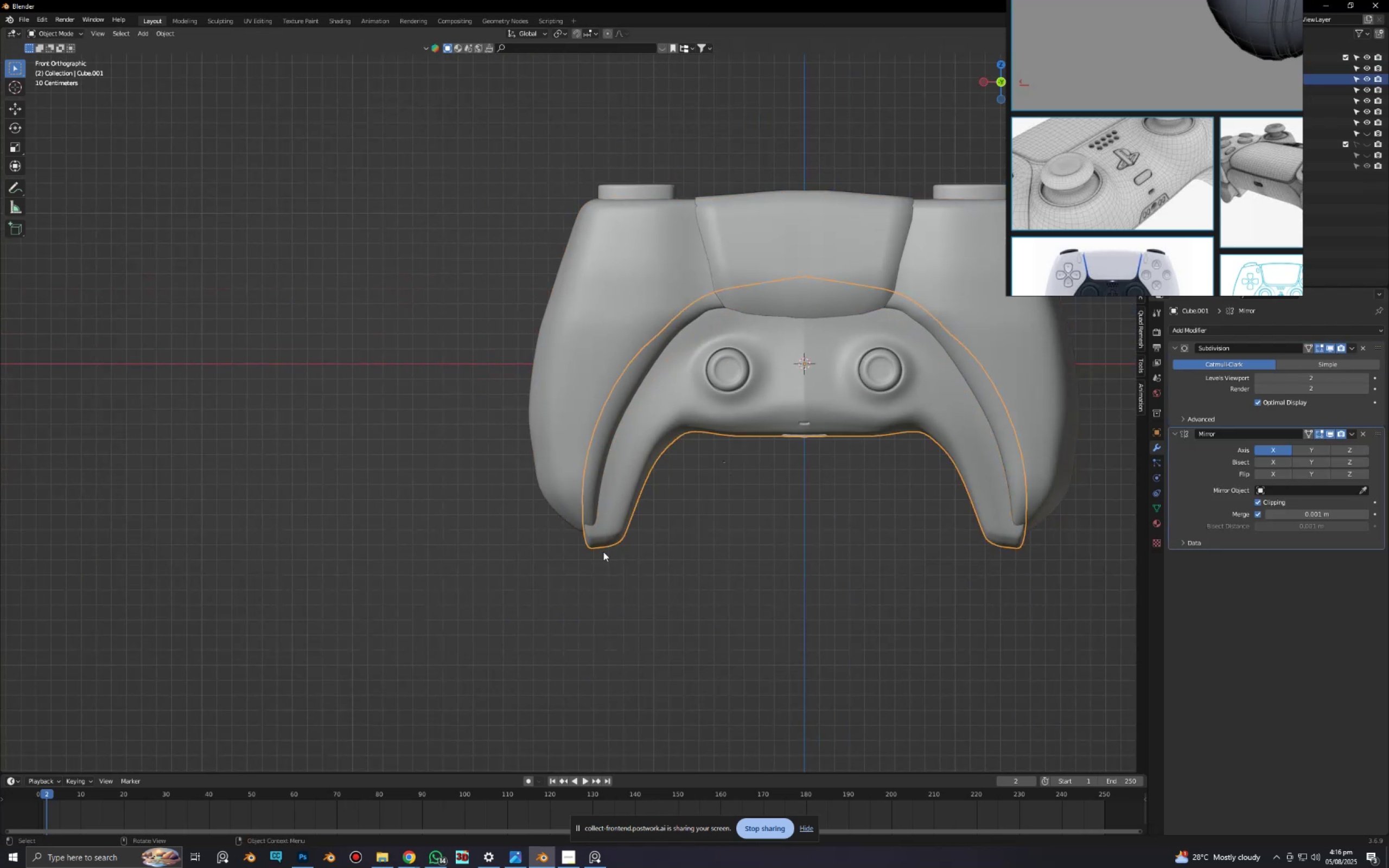 
scroll: coordinate [579, 569], scroll_direction: up, amount: 4.0
 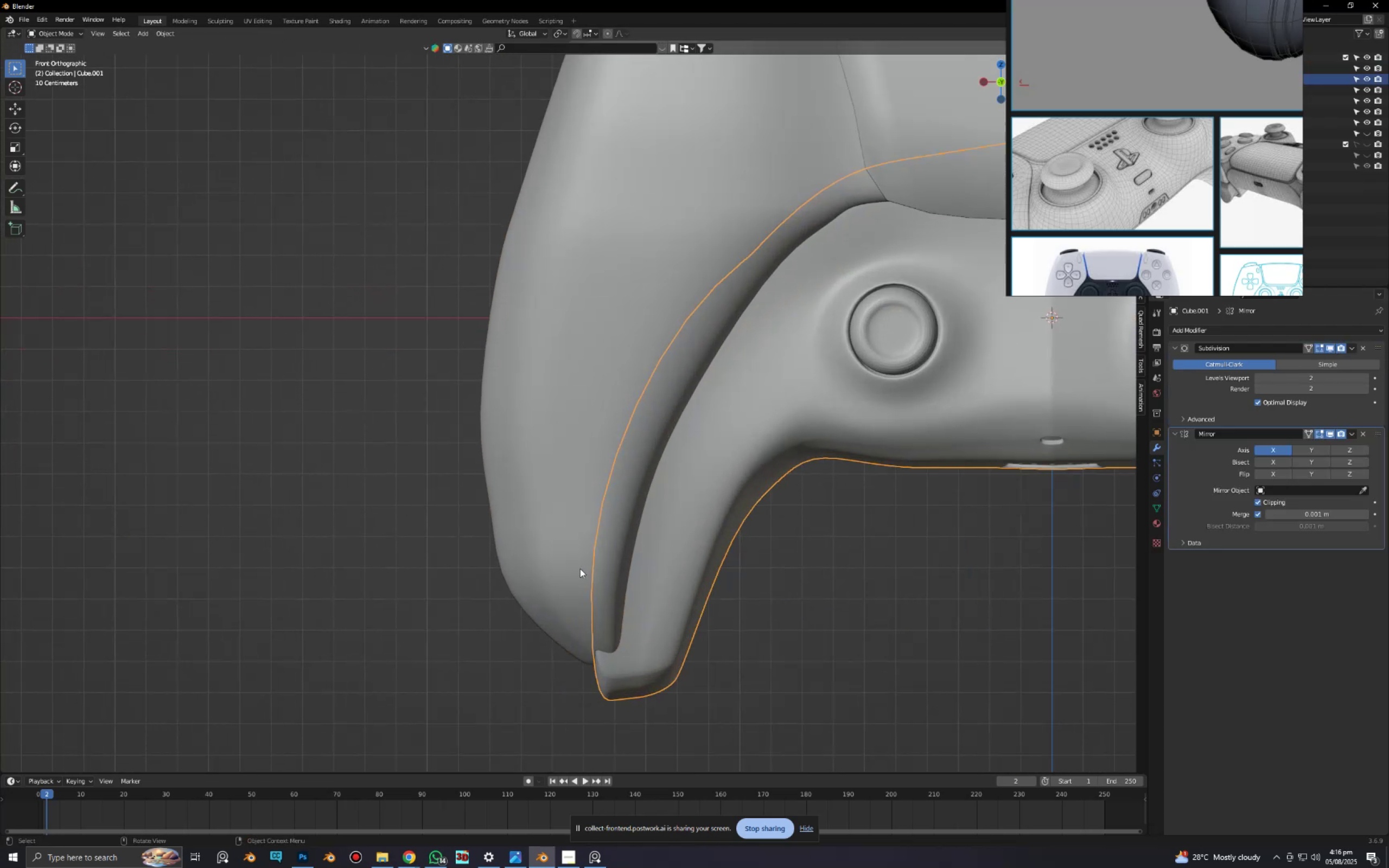 
hold_key(key=ShiftLeft, duration=0.43)
 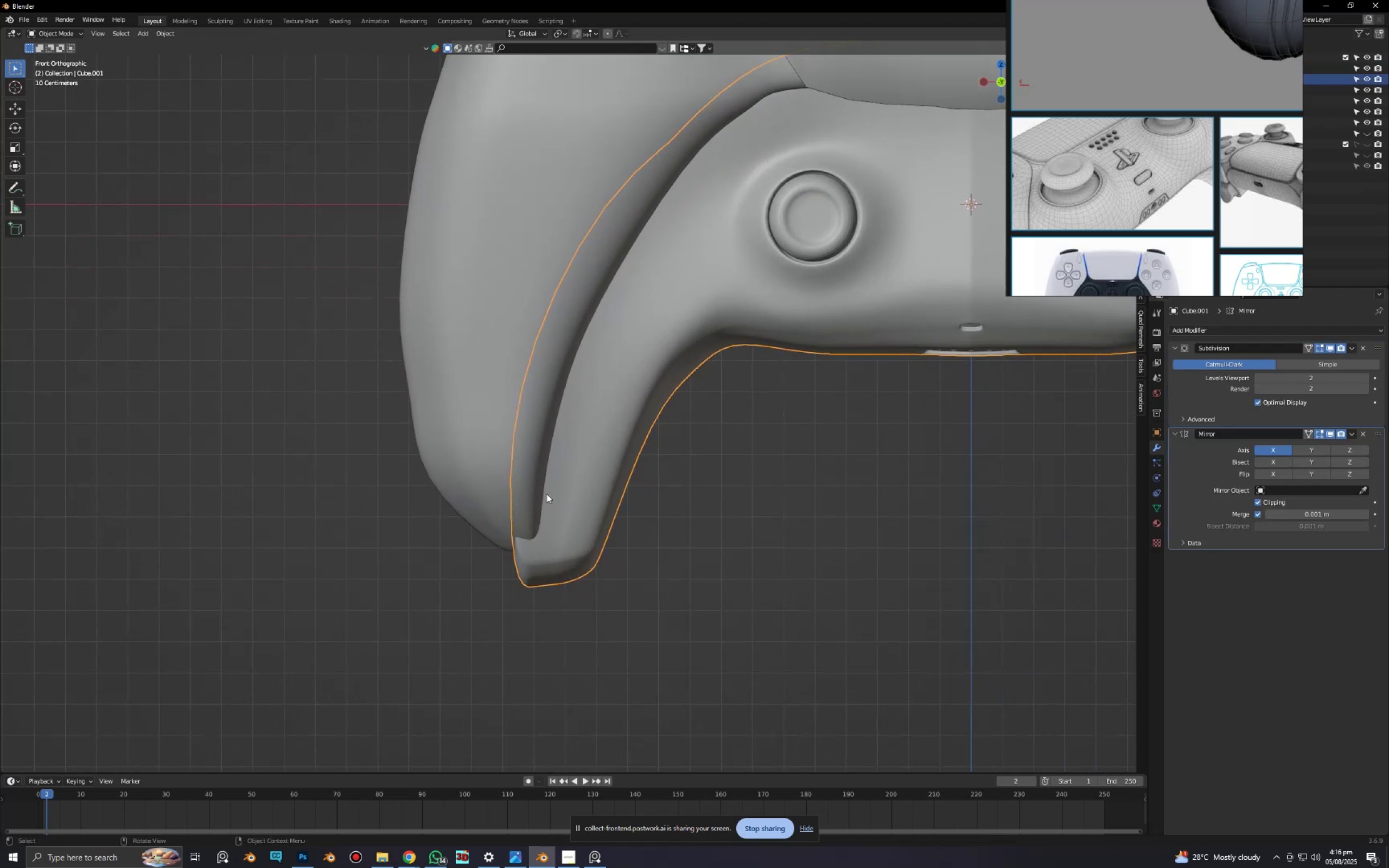 
key(Tab)
 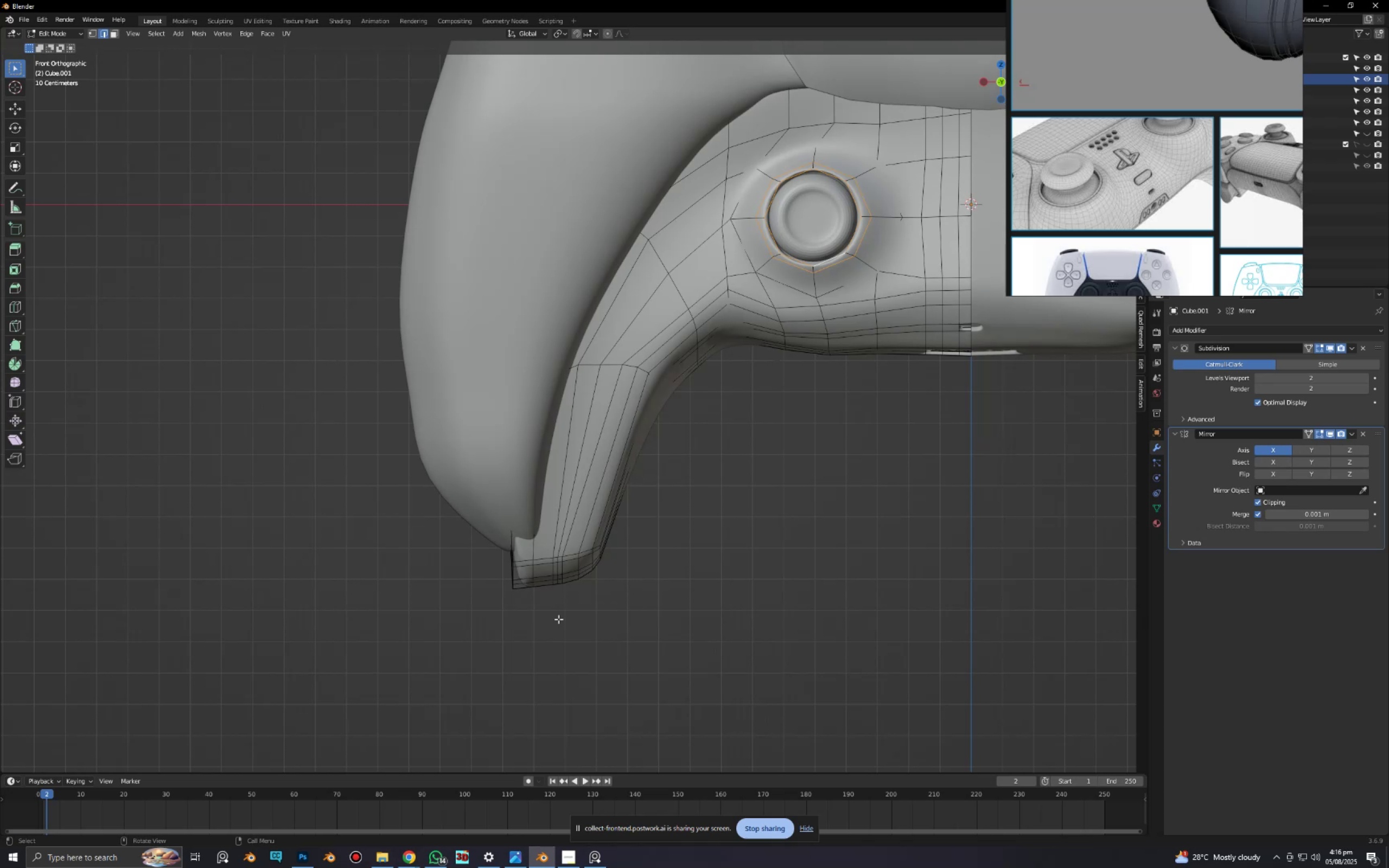 
key(1)
 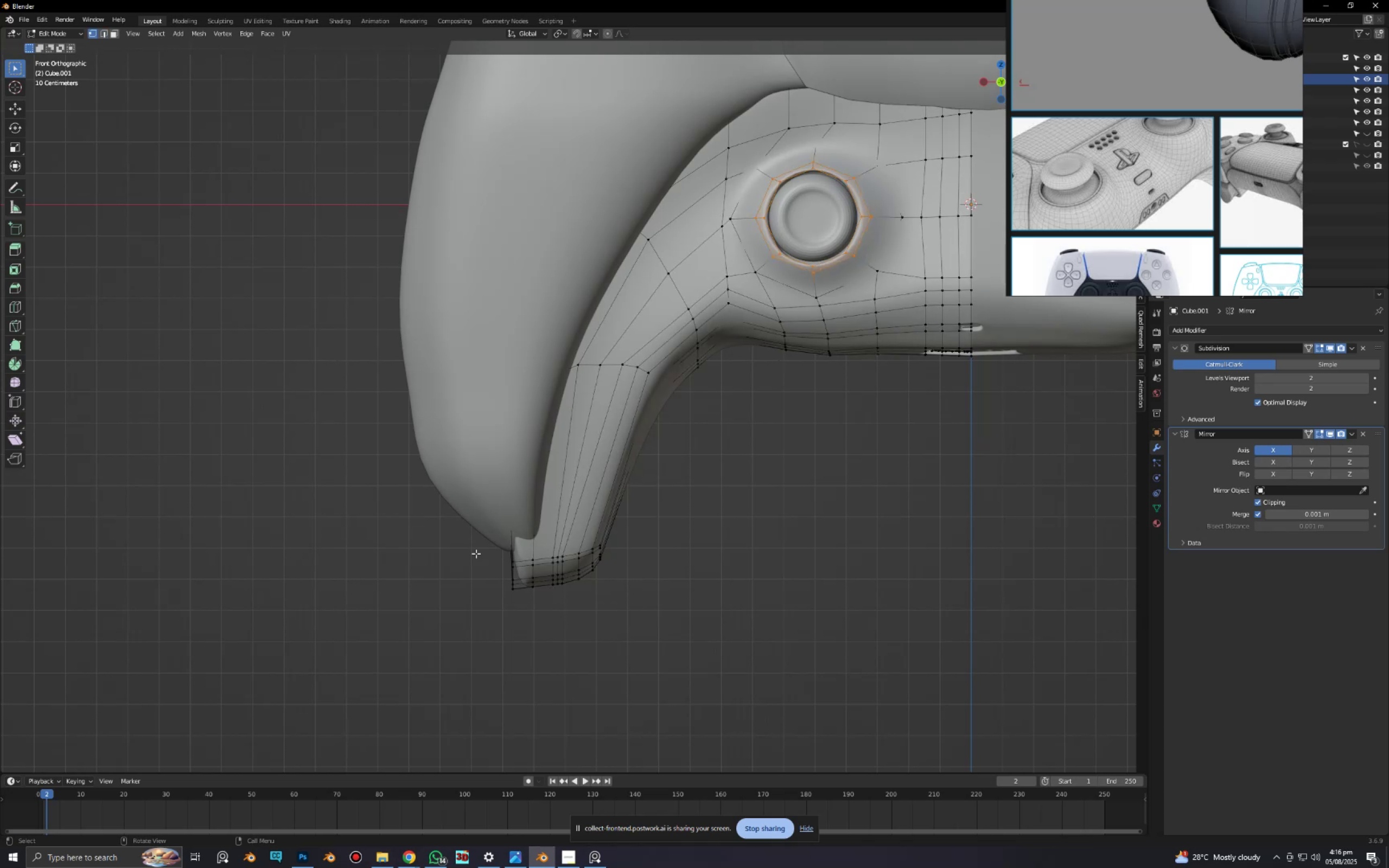 
key(Alt+AltLeft)
 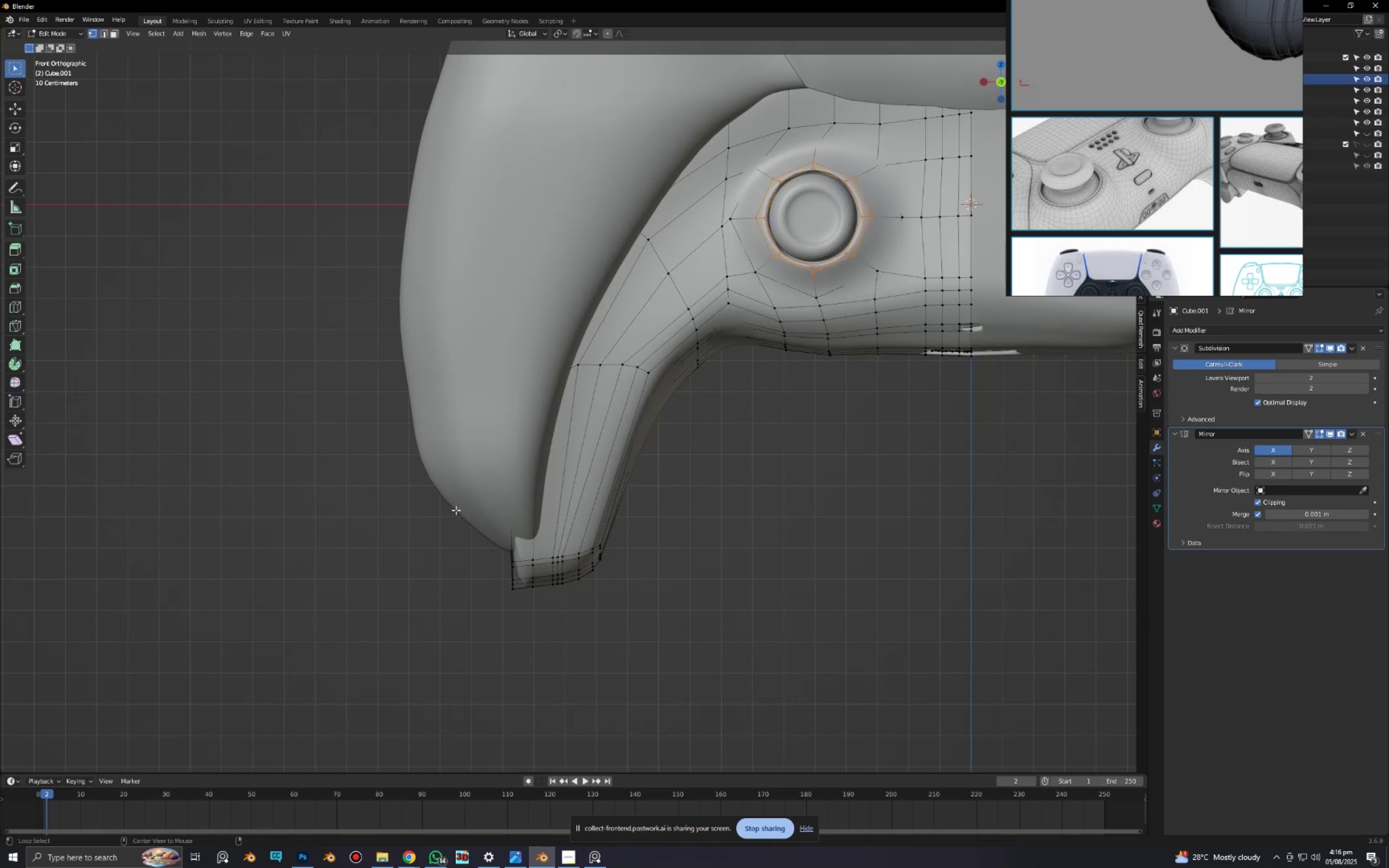 
key(Alt+Z)
 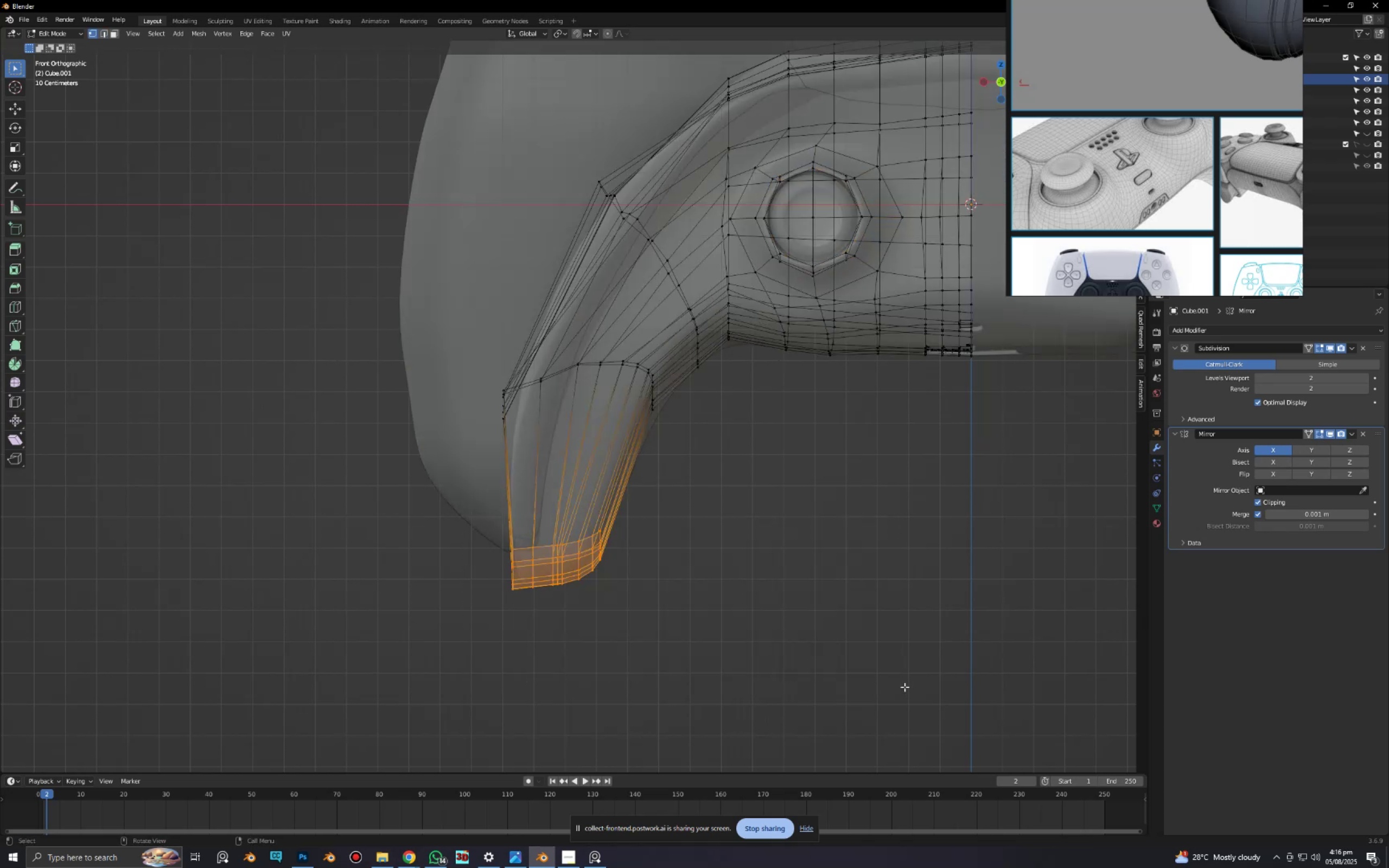 
key(Alt+AltLeft)
 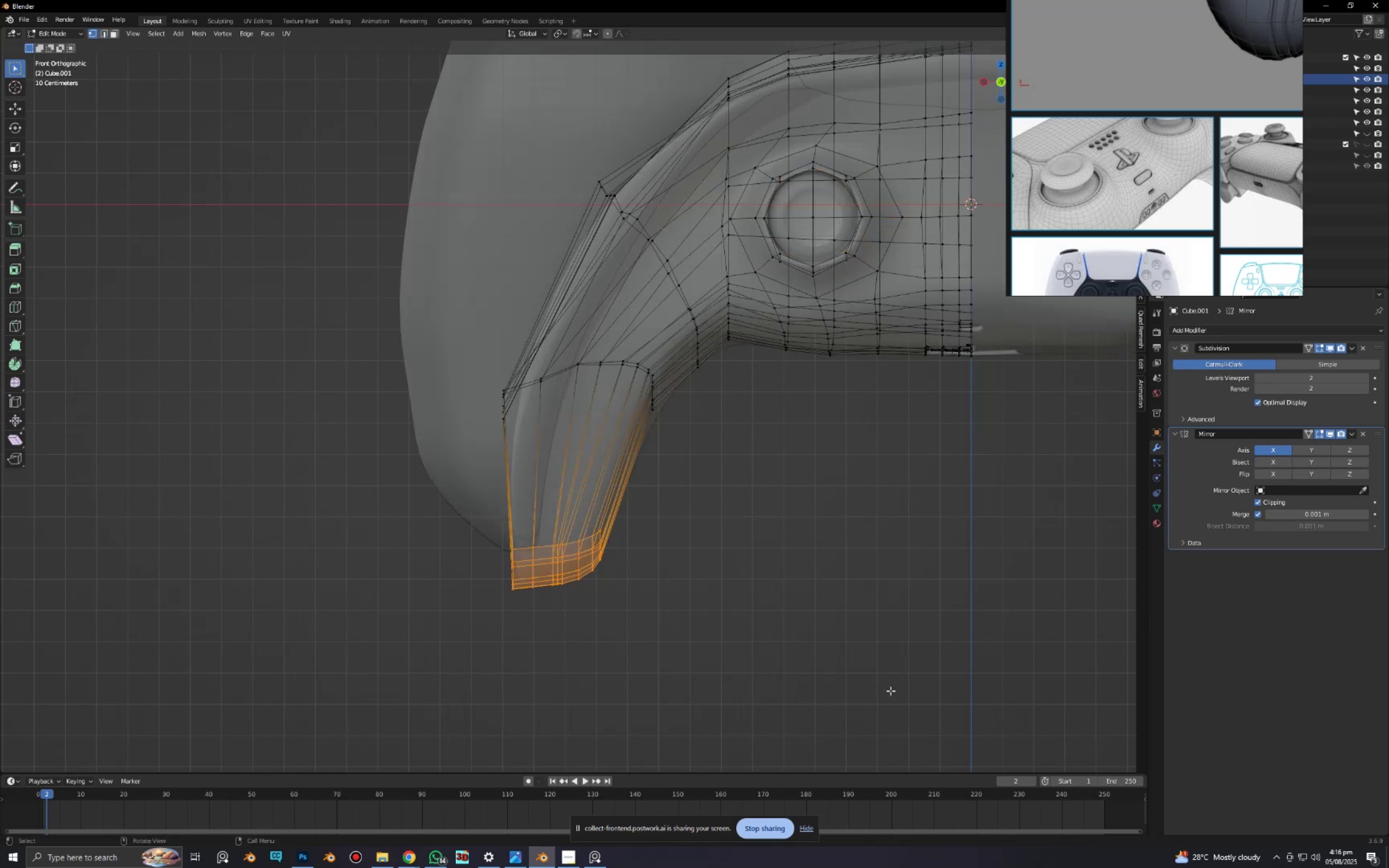 
type(zgz)
 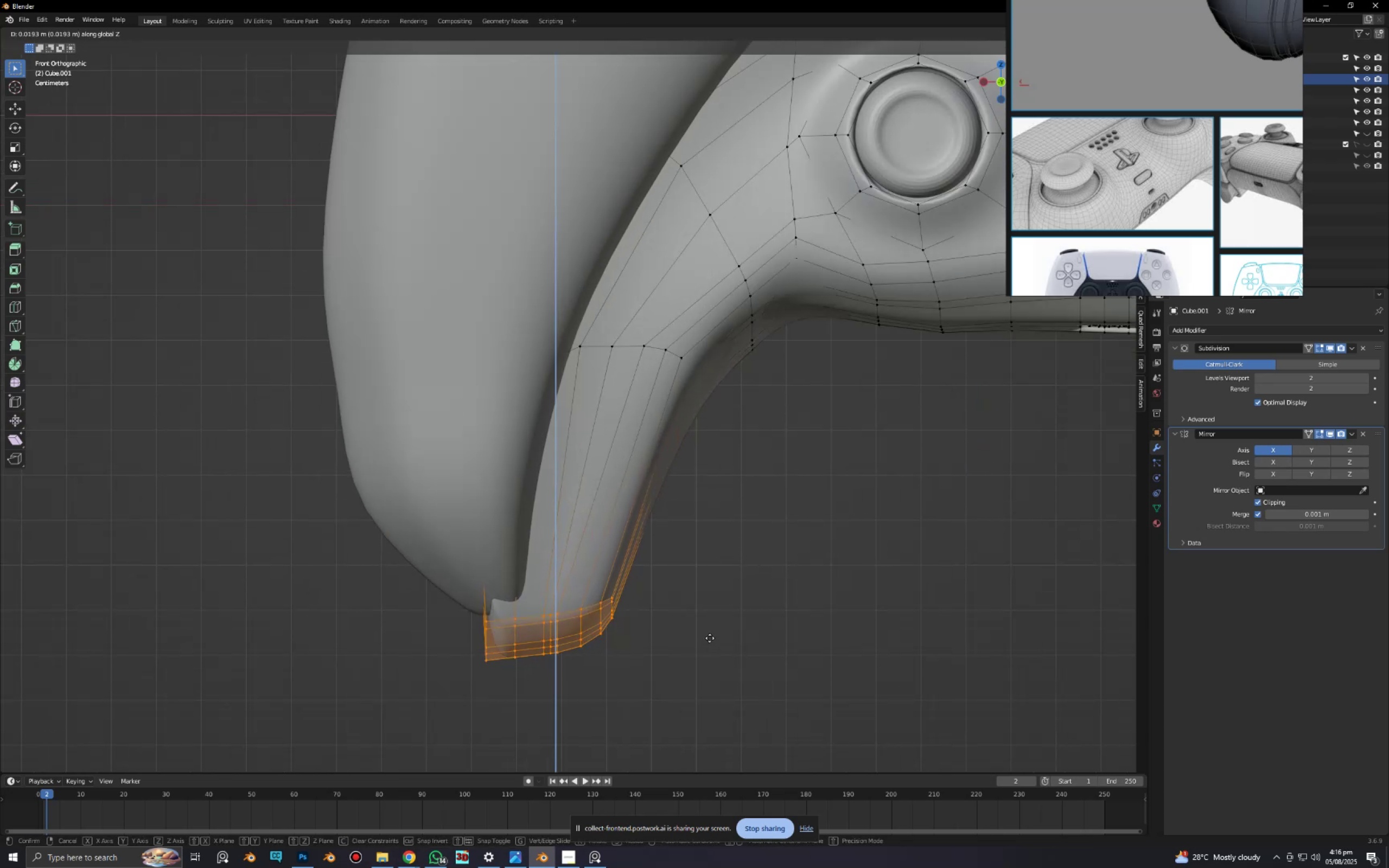 
scroll: coordinate [708, 648], scroll_direction: up, amount: 3.0
 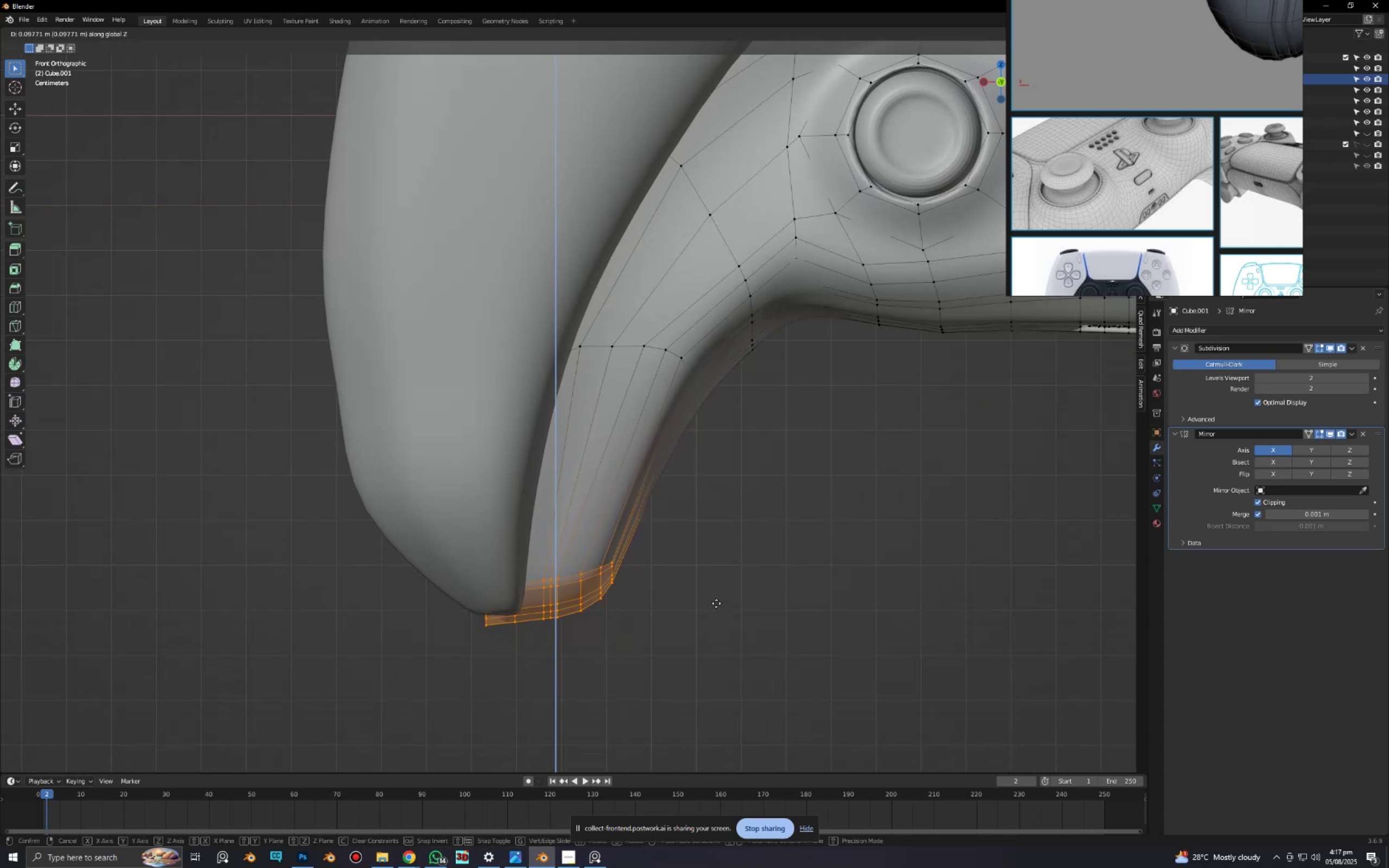 
left_click([716, 591])
 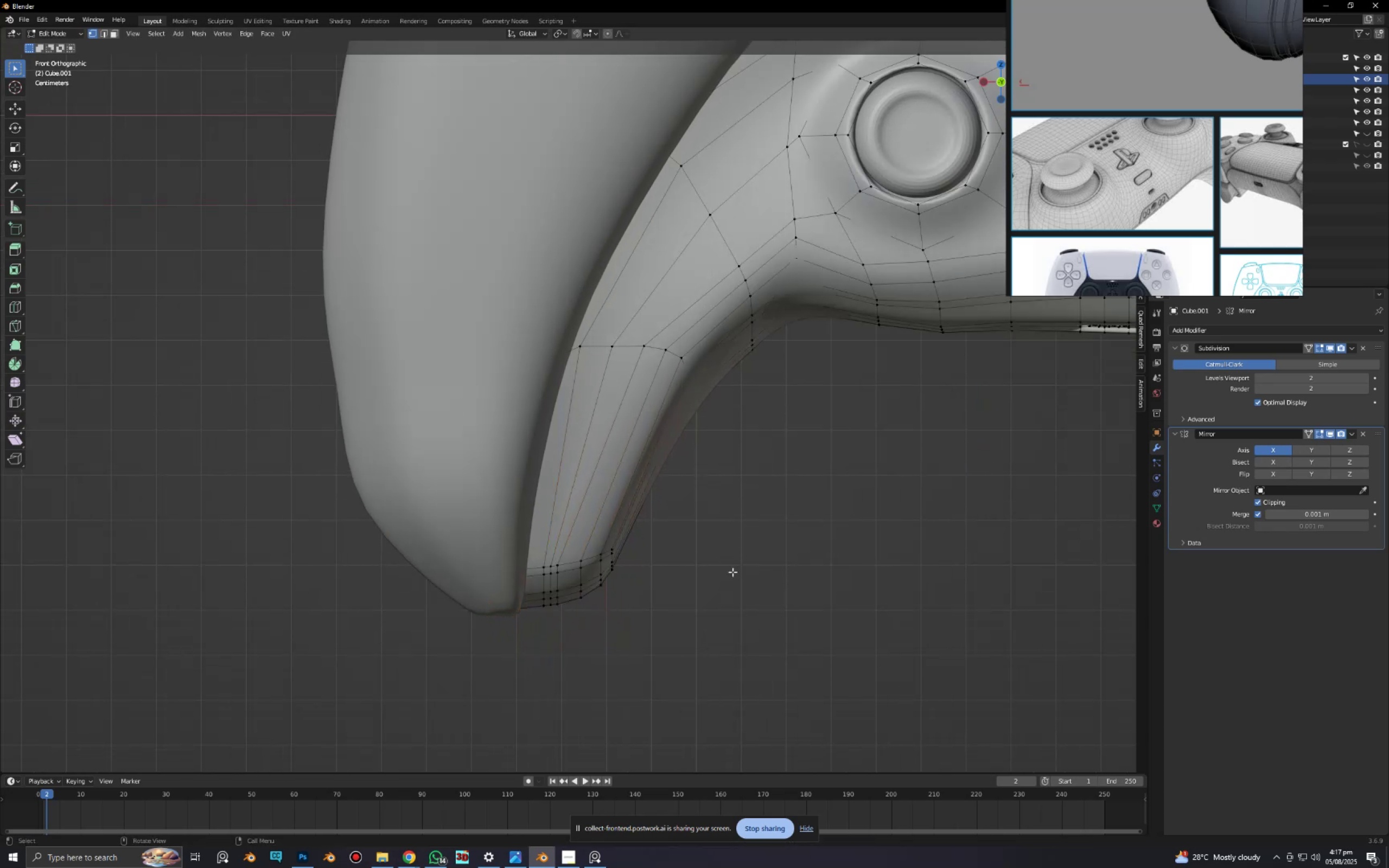 
scroll: coordinate [777, 468], scroll_direction: down, amount: 6.0
 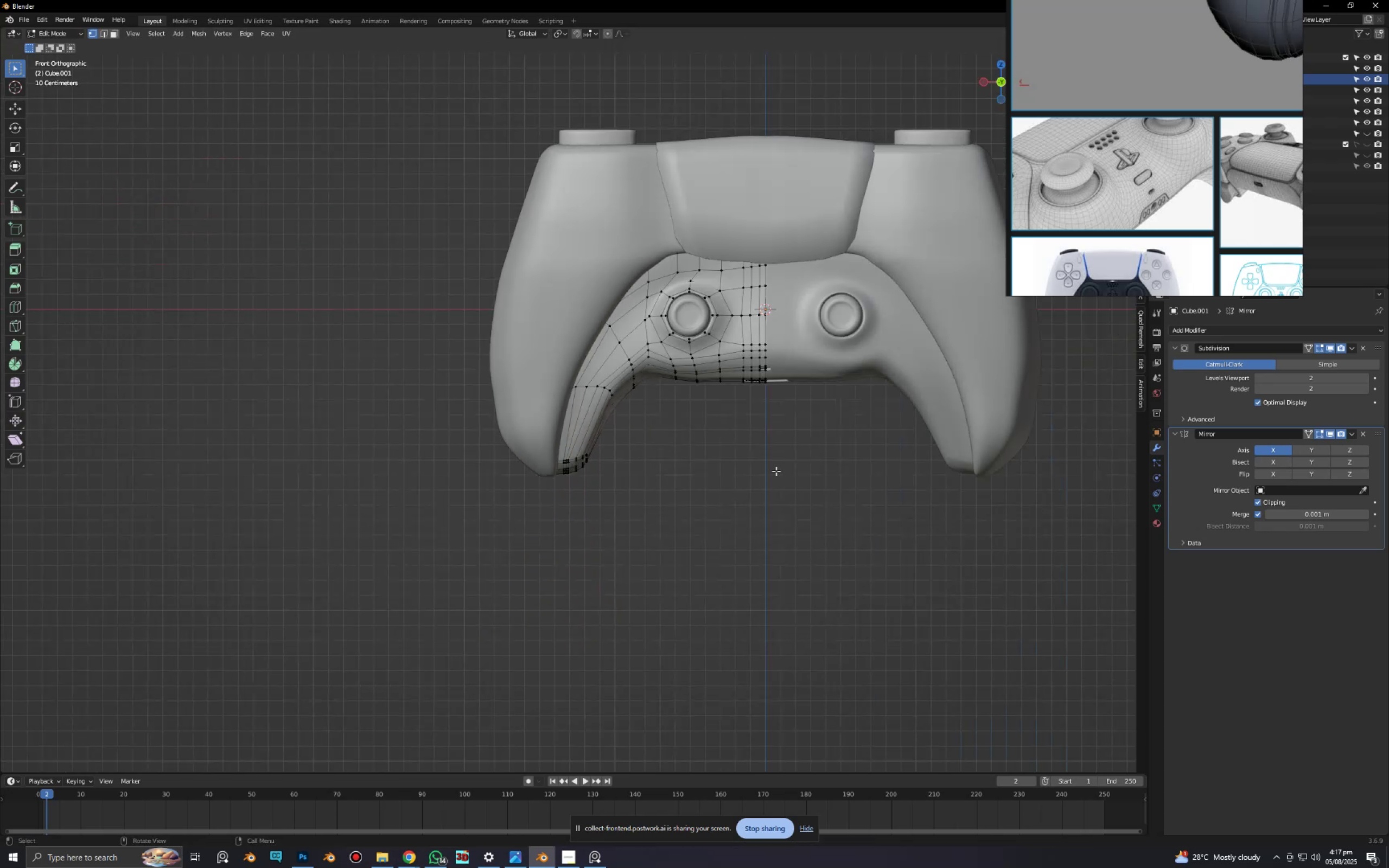 
key(Tab)
 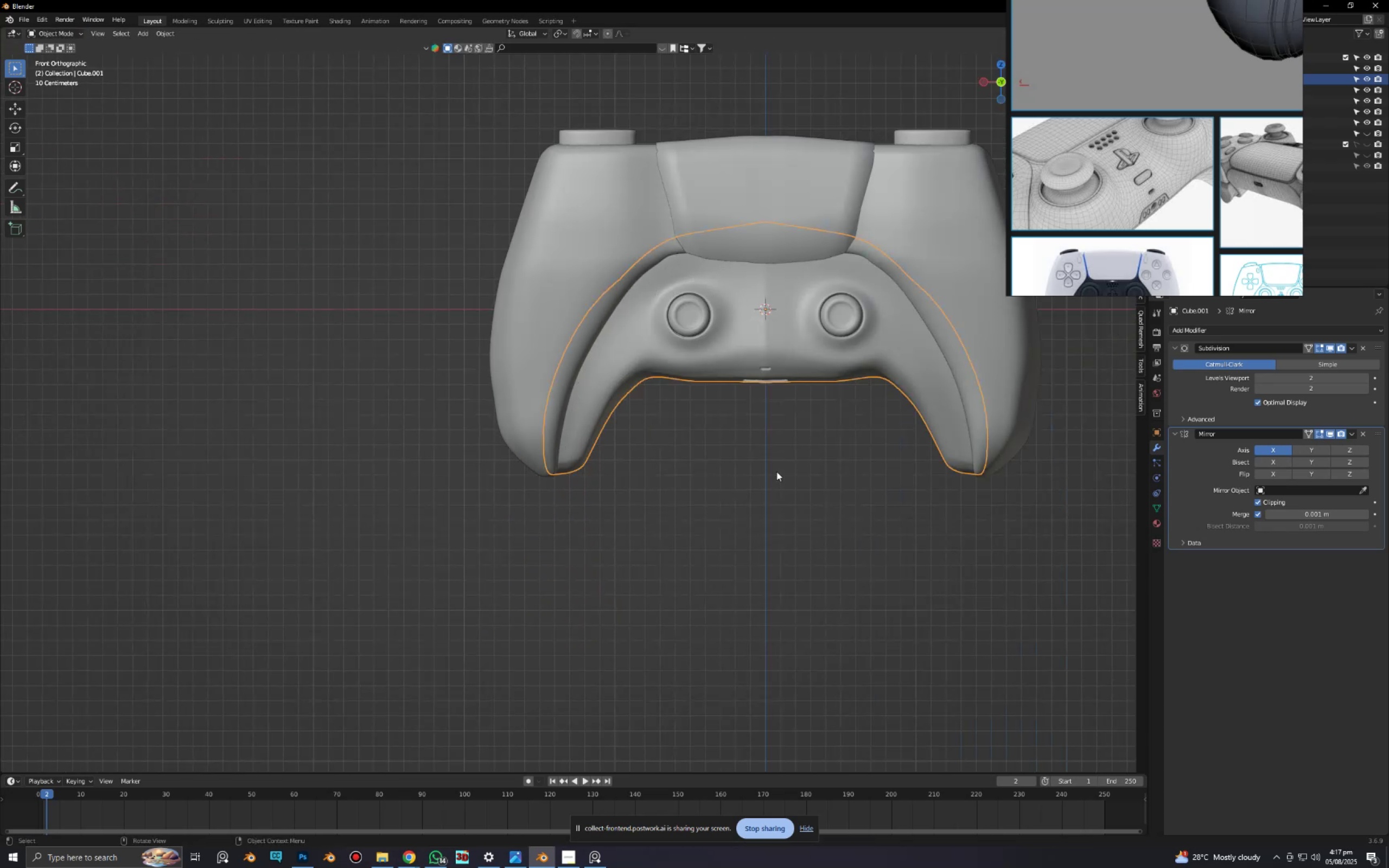 
hold_key(key=ShiftLeft, duration=0.34)
 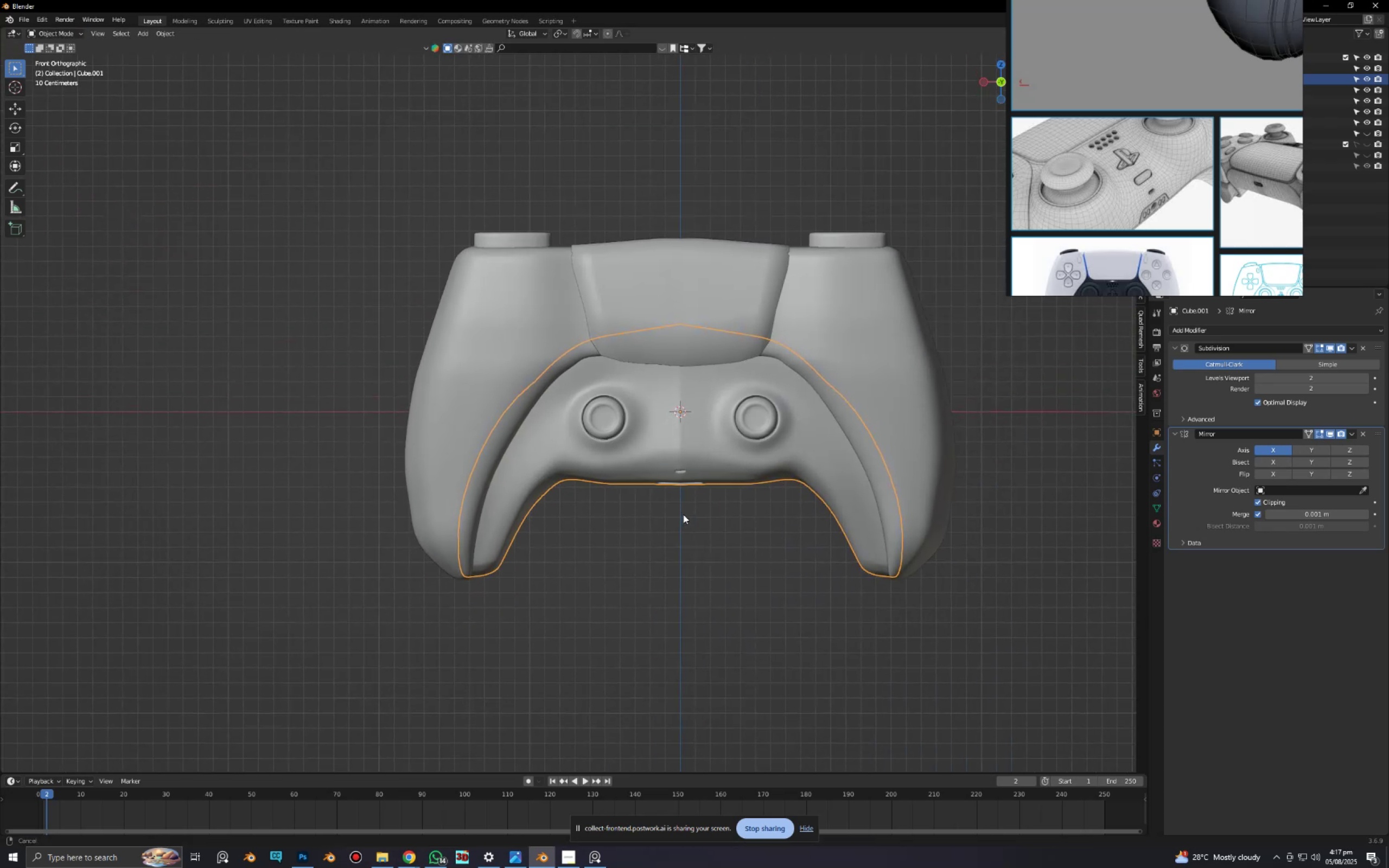 
scroll: coordinate [684, 515], scroll_direction: up, amount: 4.0
 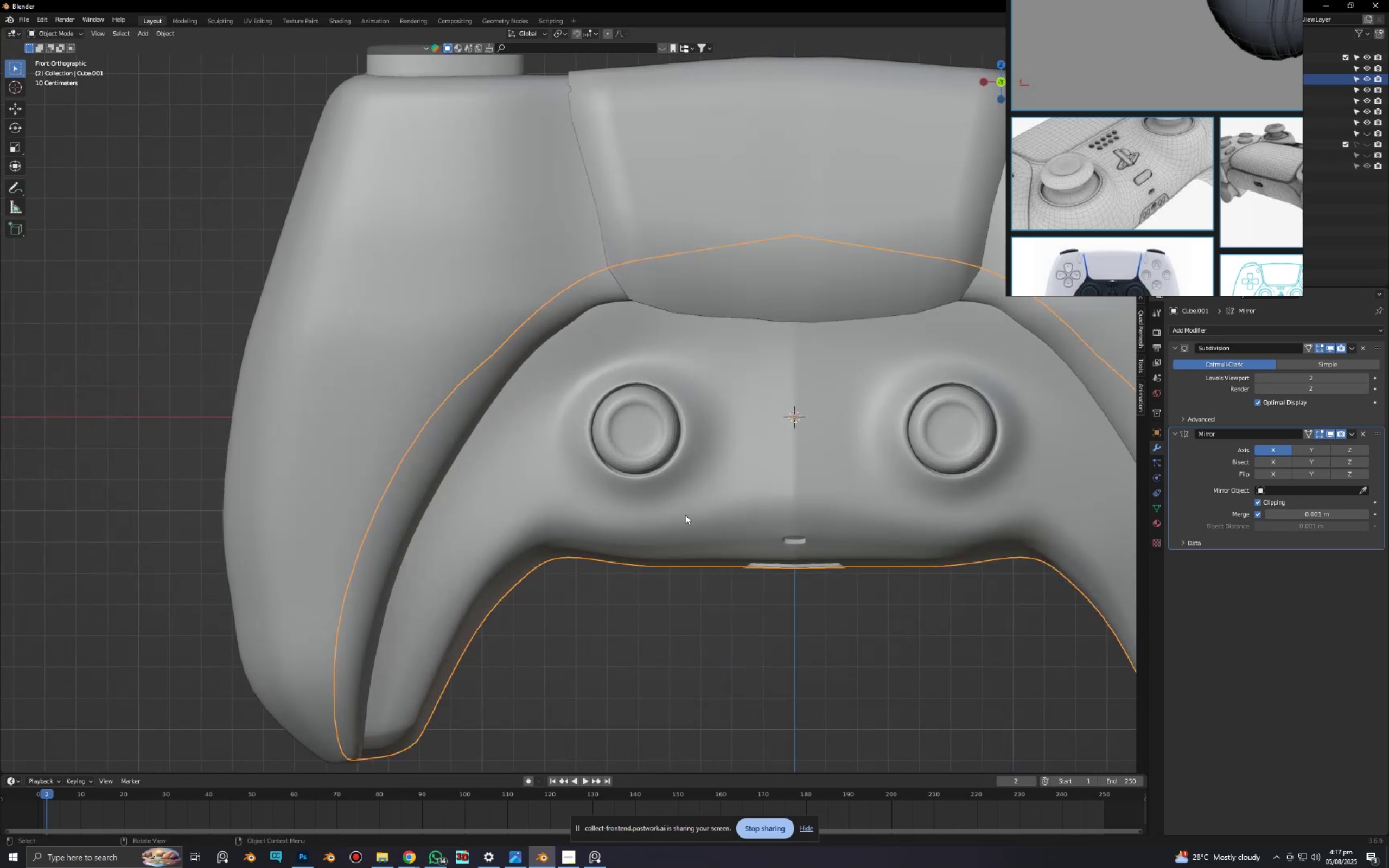 
hold_key(key=ShiftLeft, duration=0.39)
 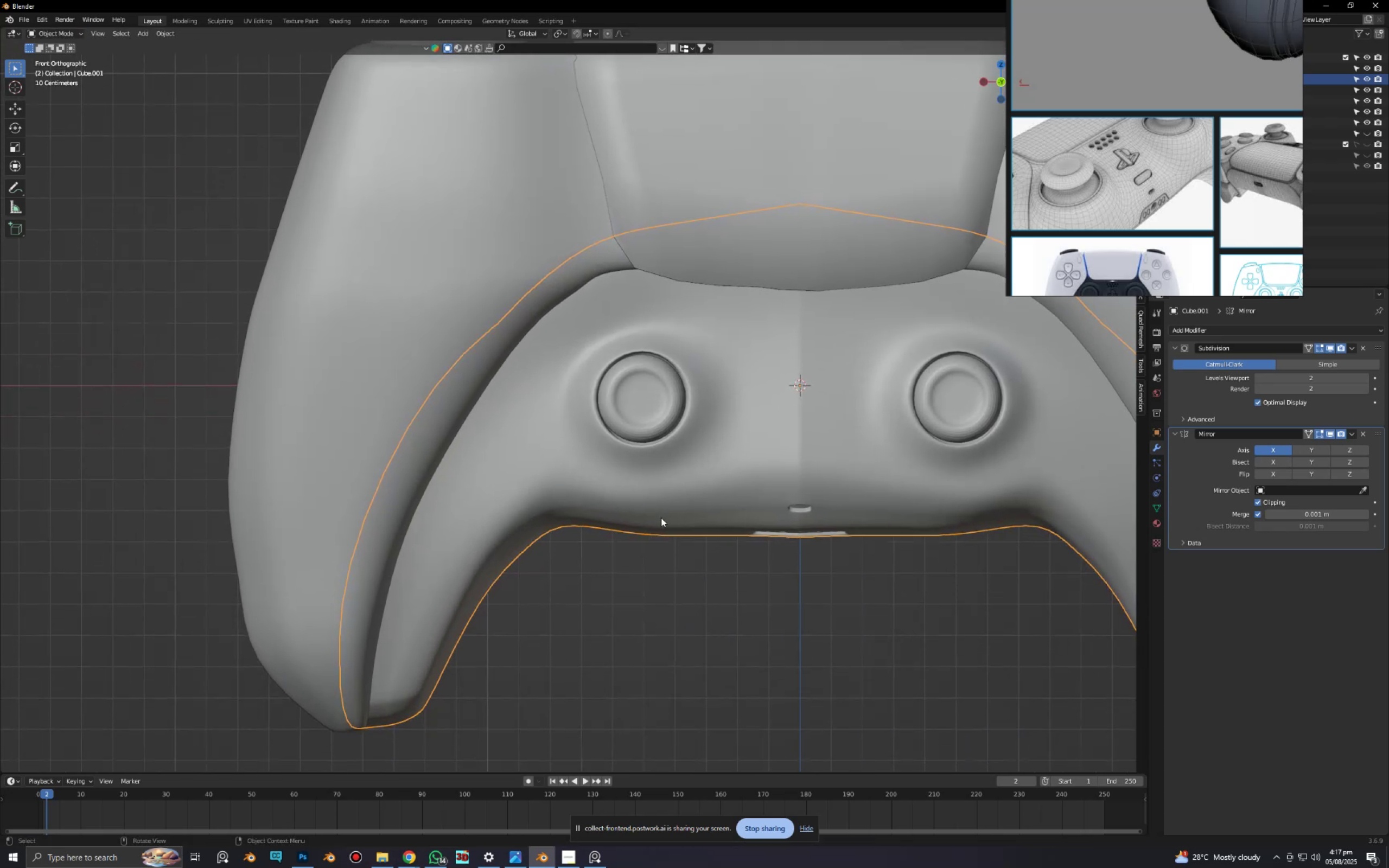 
key(Tab)
 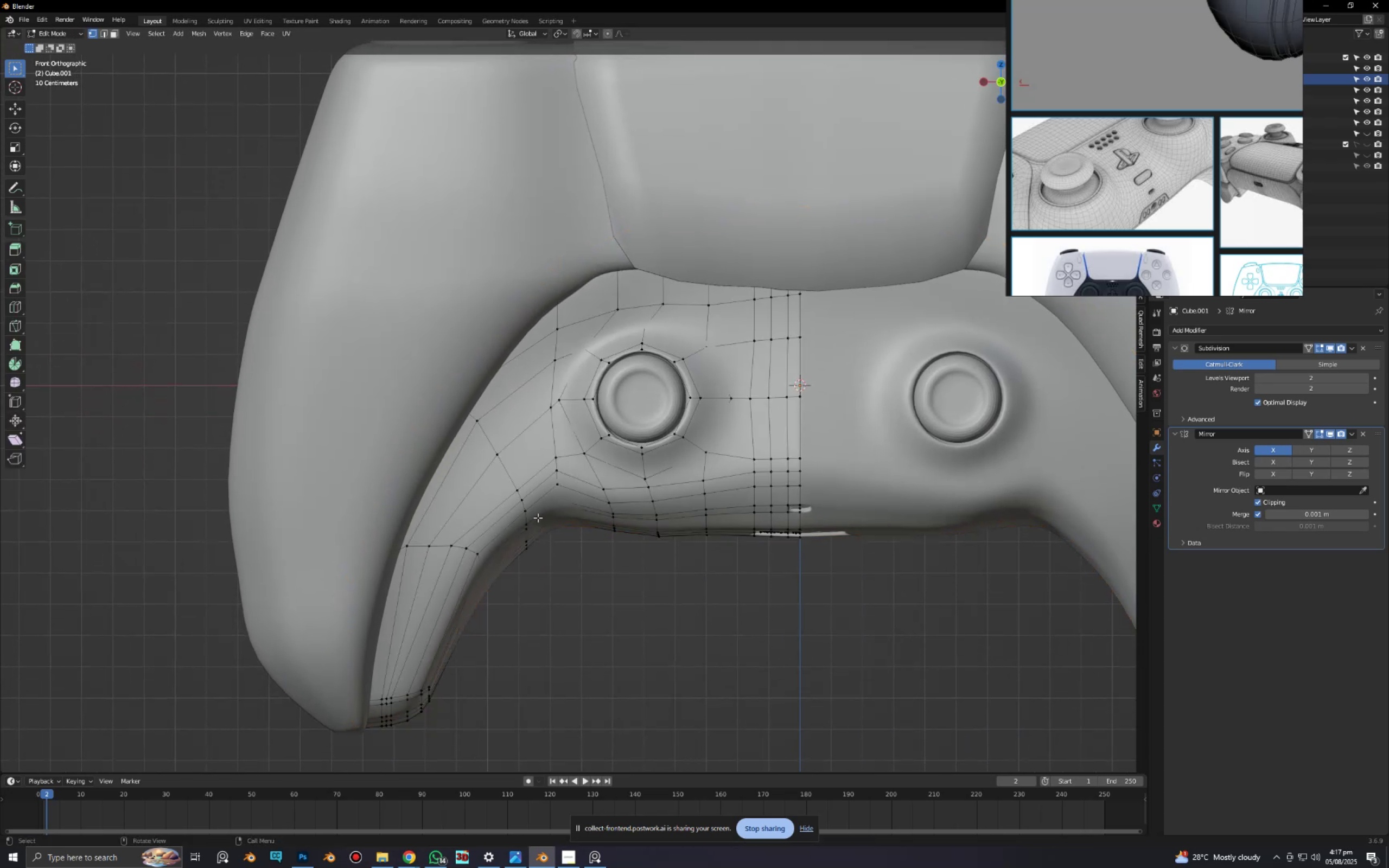 
key(Alt+AltLeft)
 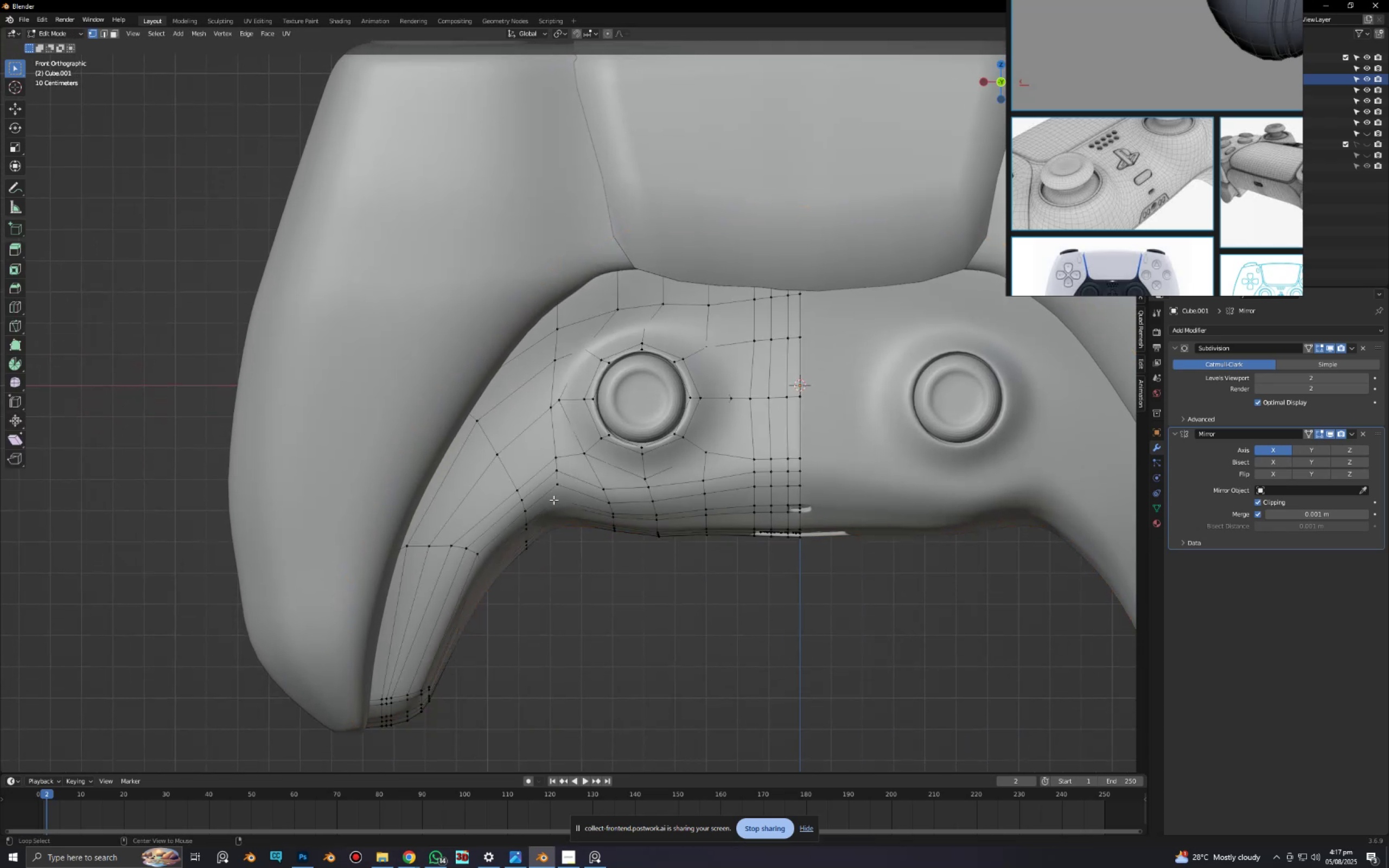 
key(Alt+Z)
 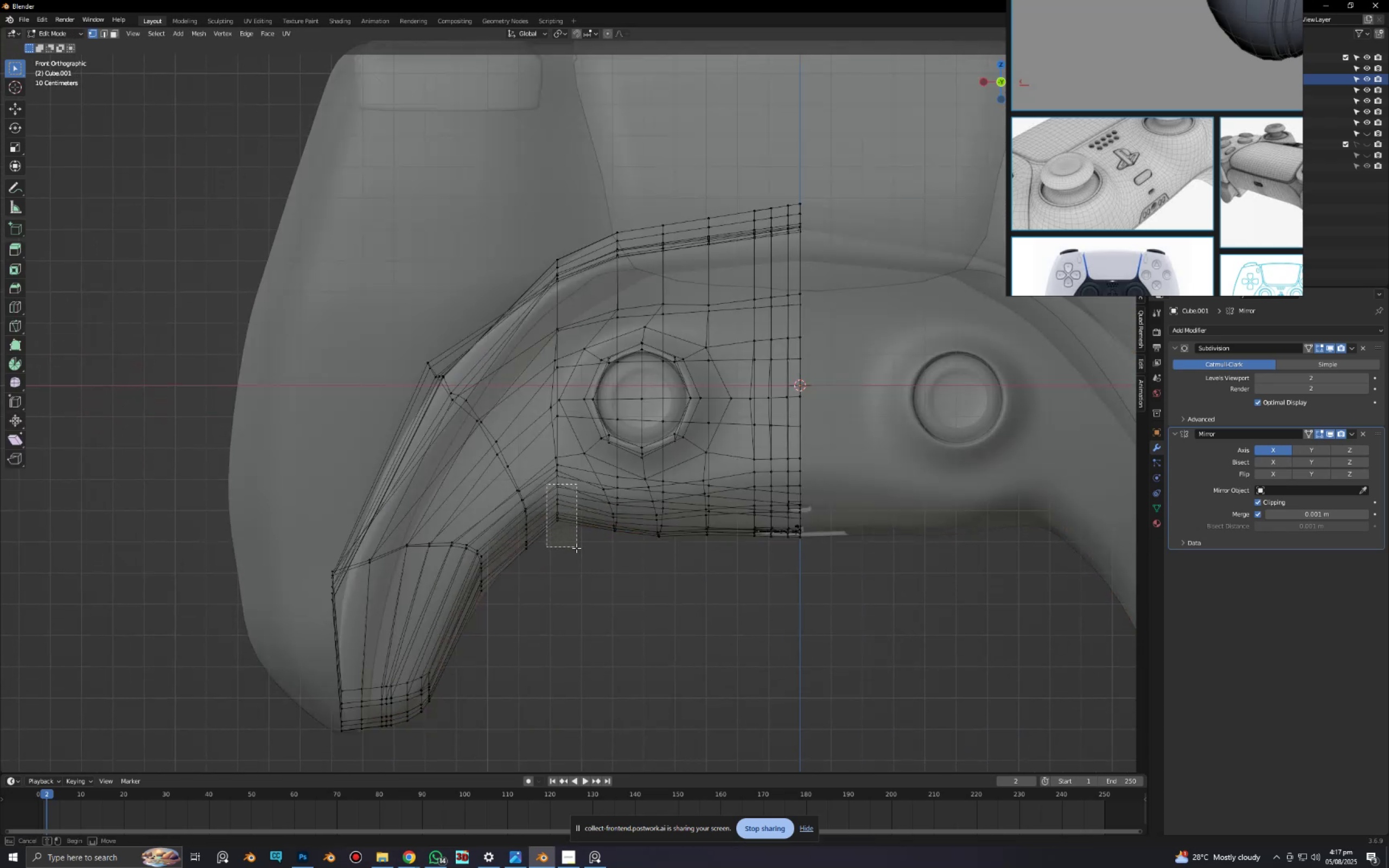 
key(Alt+AltLeft)
 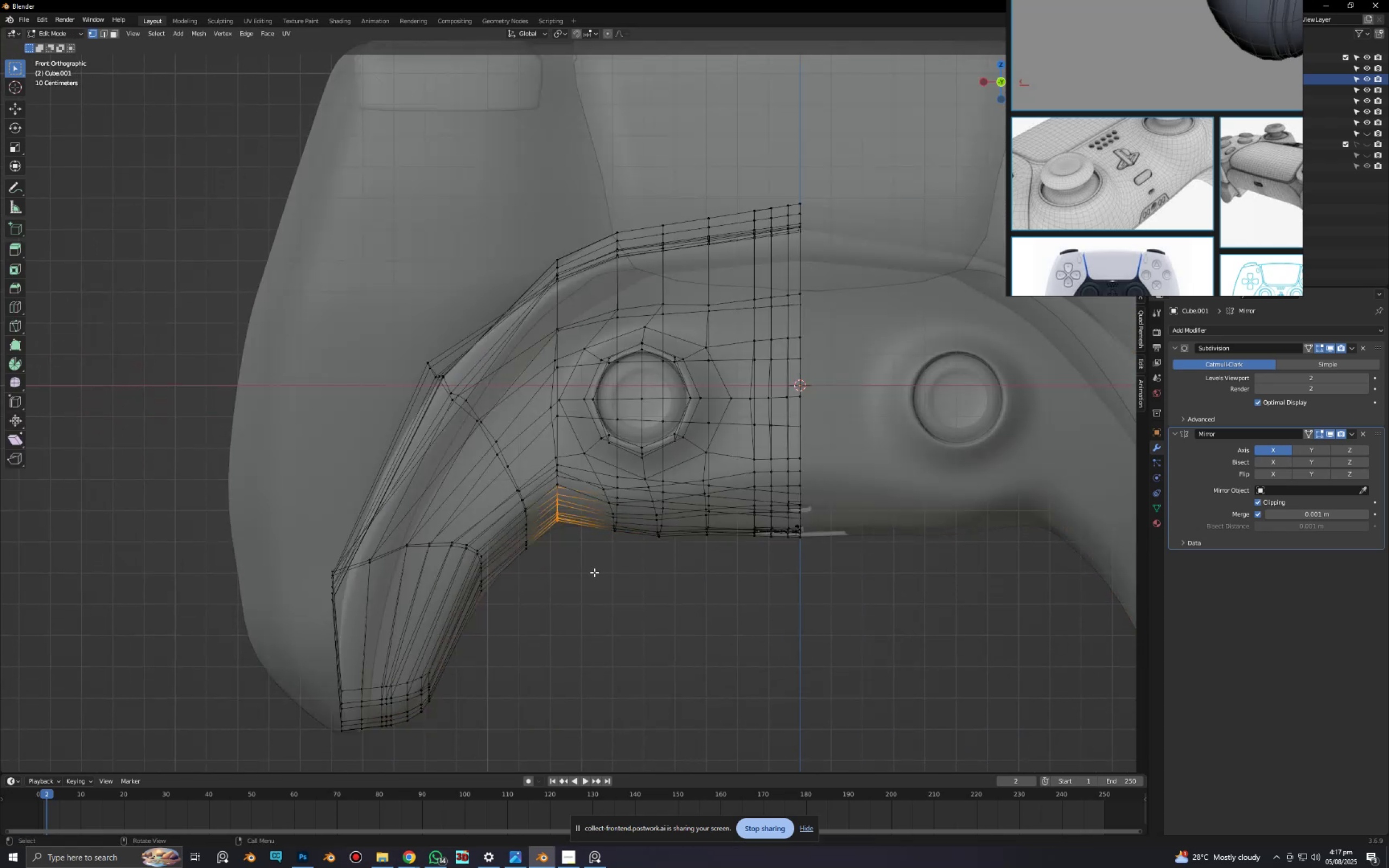 
type(zgz)
key(Tab)
 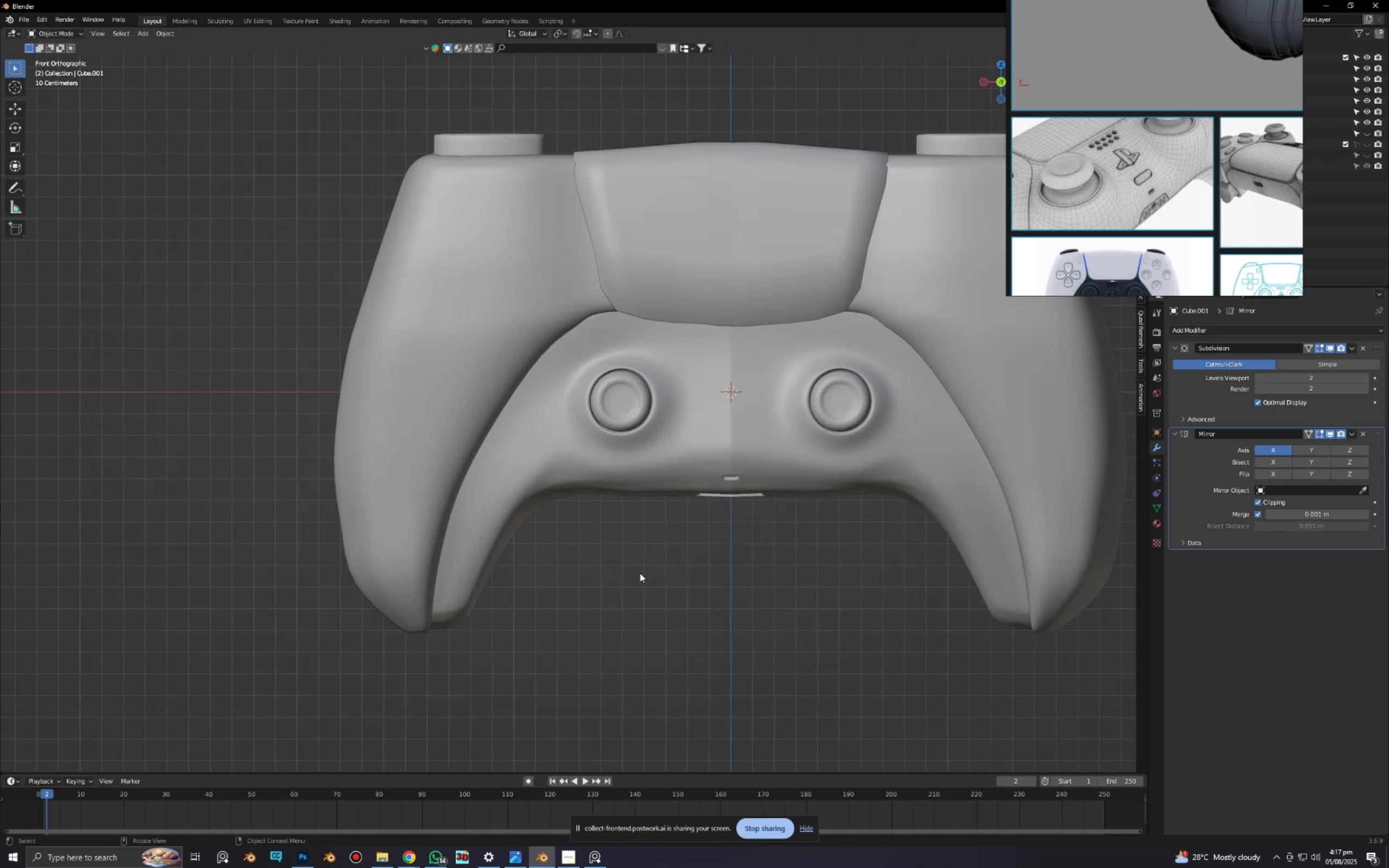 
scroll: coordinate [614, 580], scroll_direction: down, amount: 2.0
 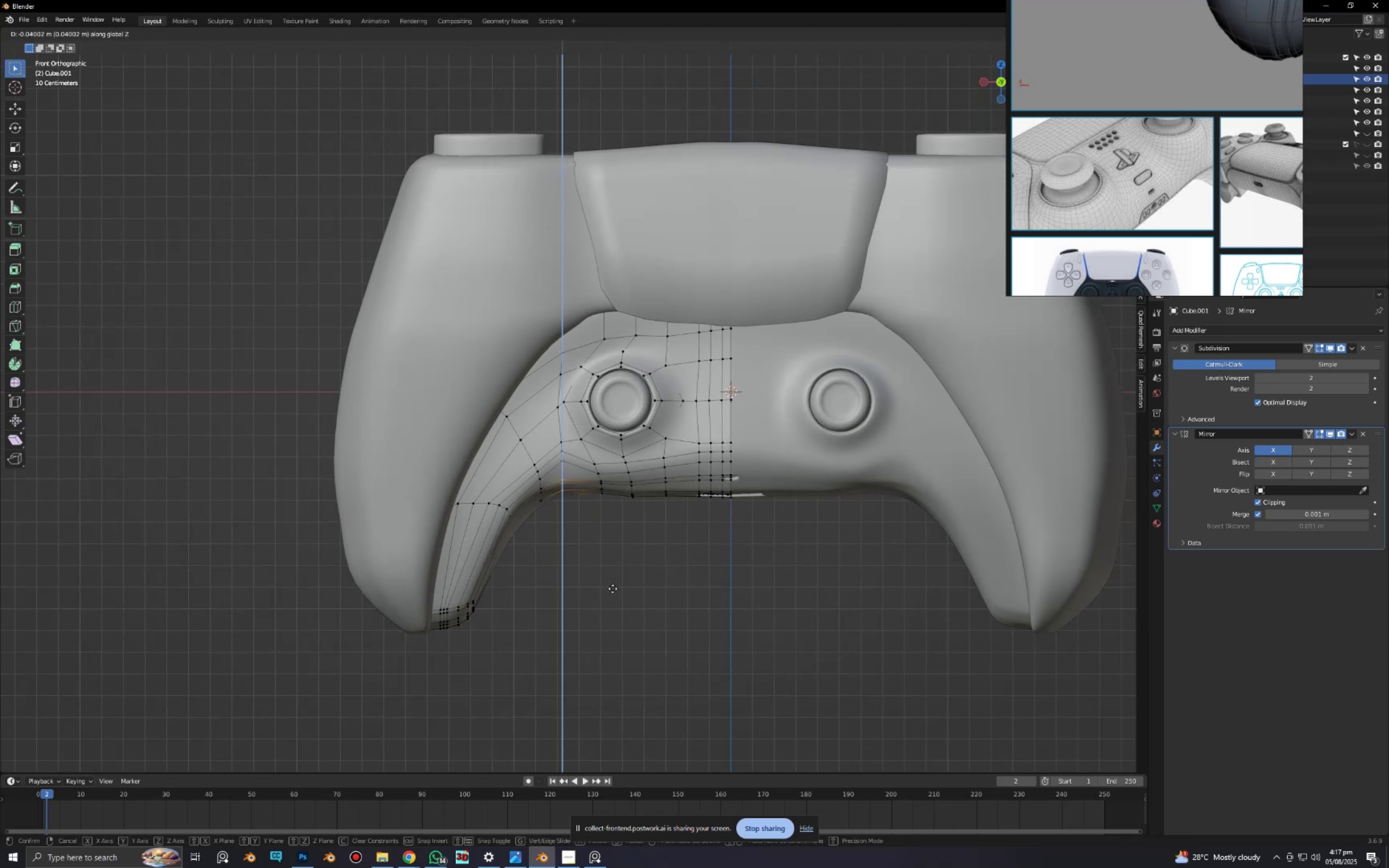 
double_click([640, 573])
 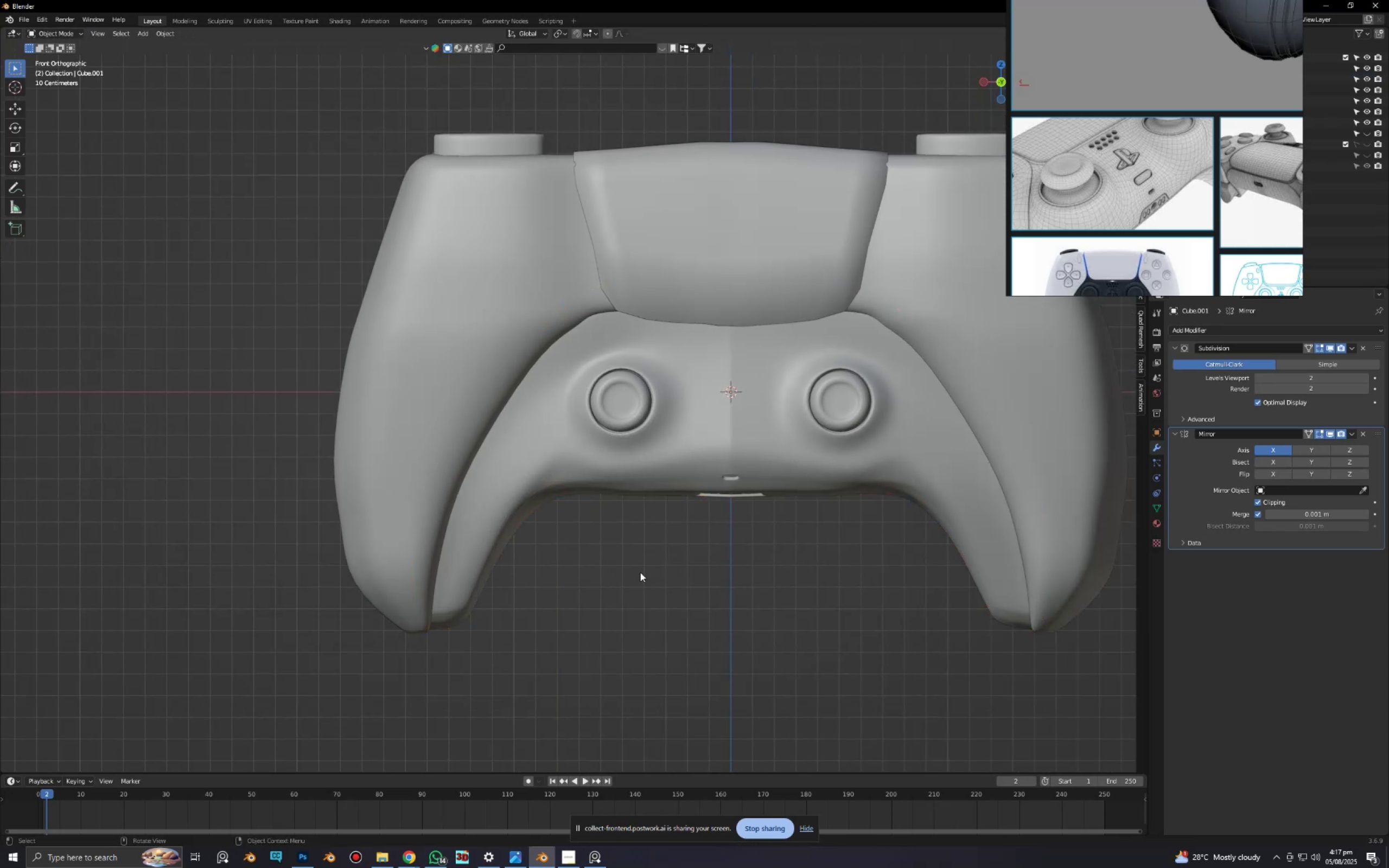 
scroll: coordinate [644, 571], scroll_direction: none, amount: 0.0
 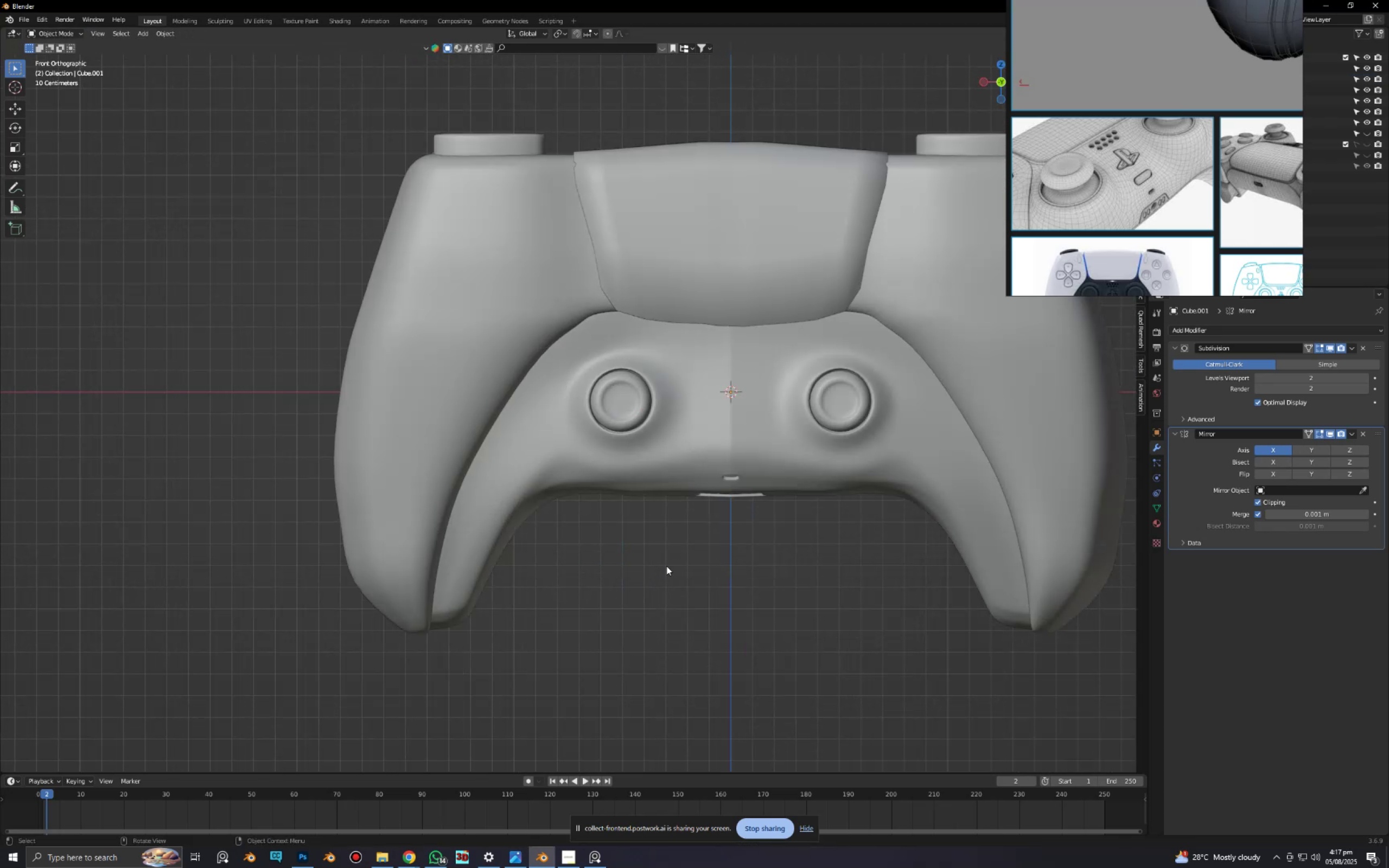 
key(Tab)
 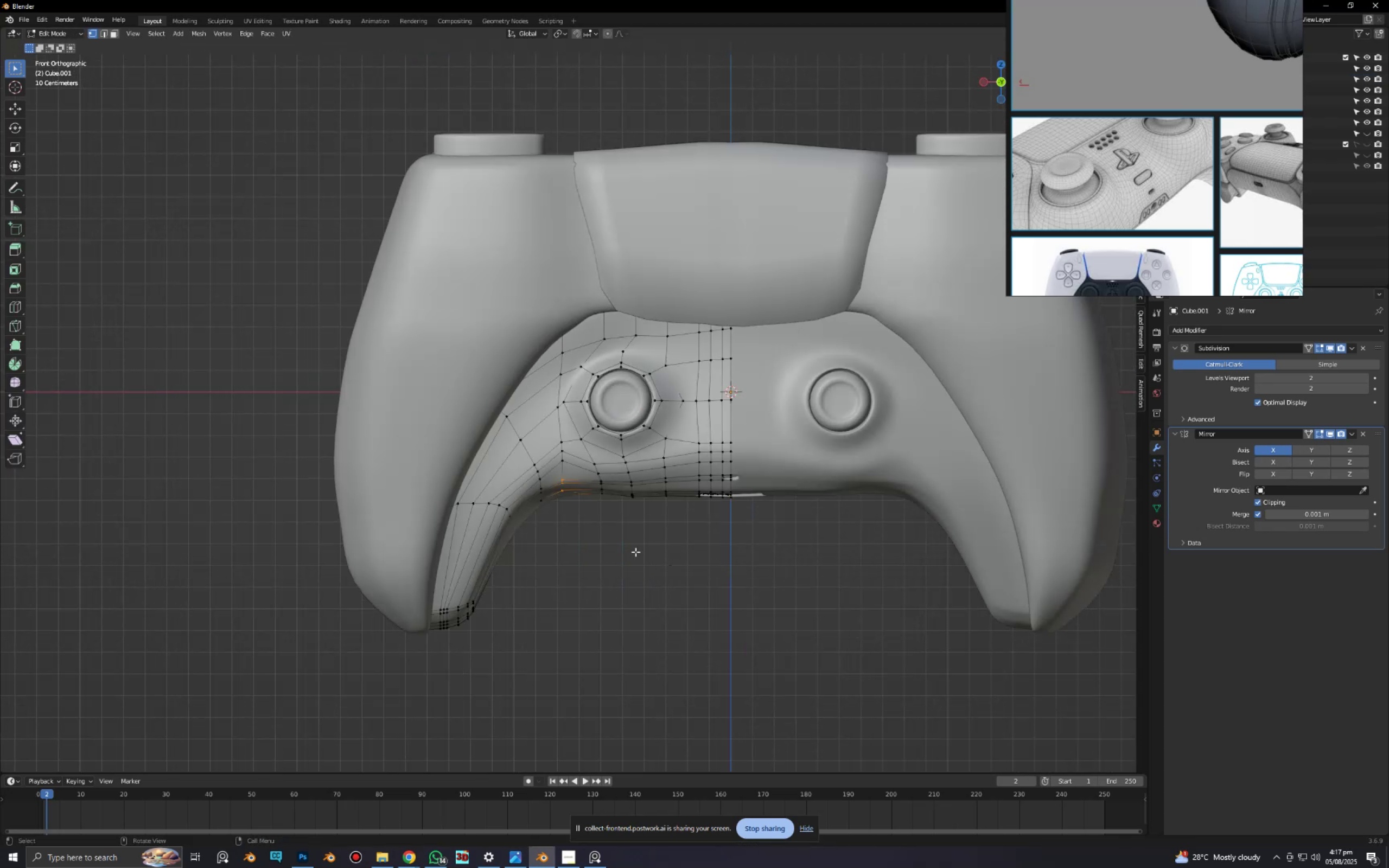 
key(Alt+AltLeft)
 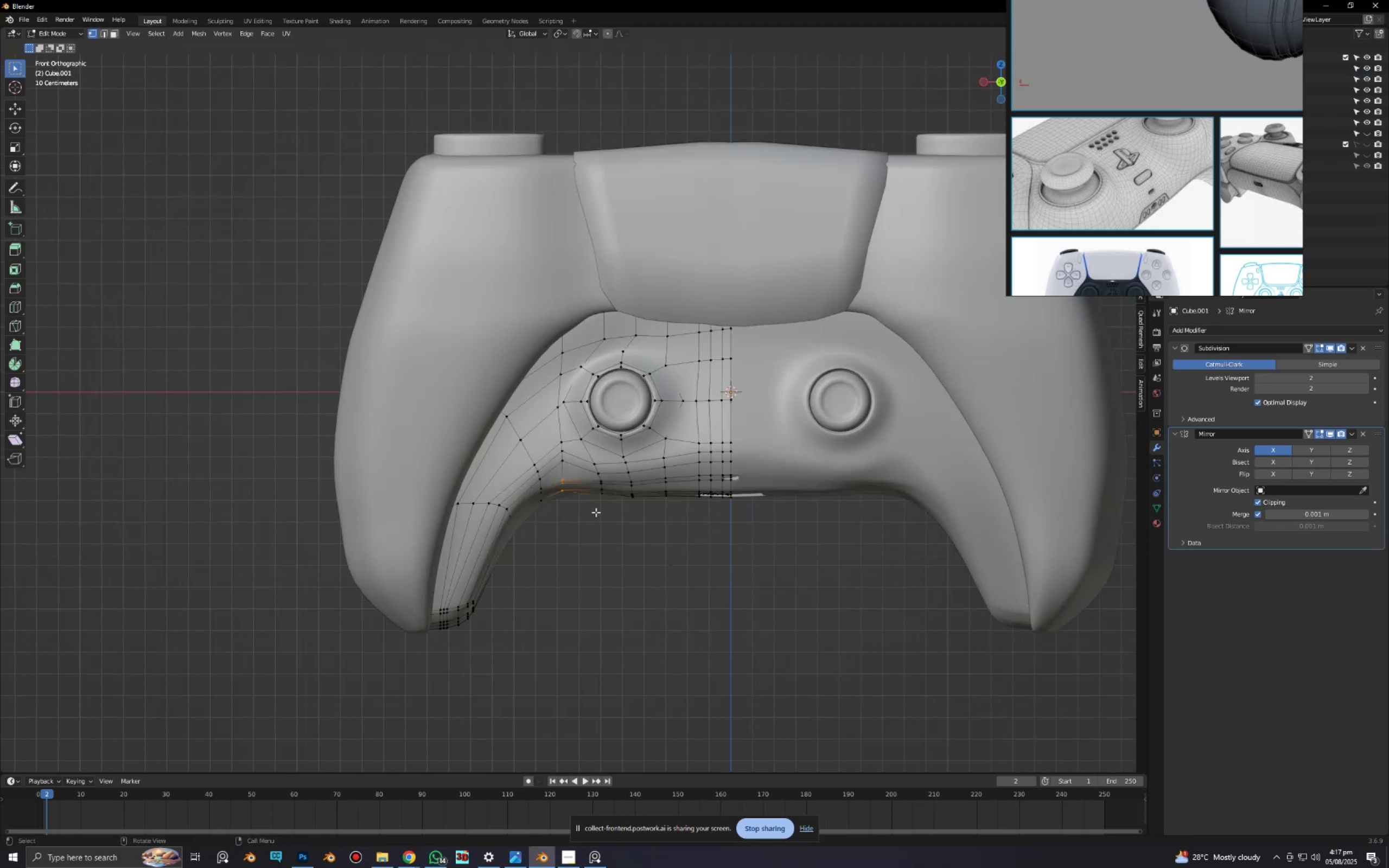 
key(Alt+Z)
 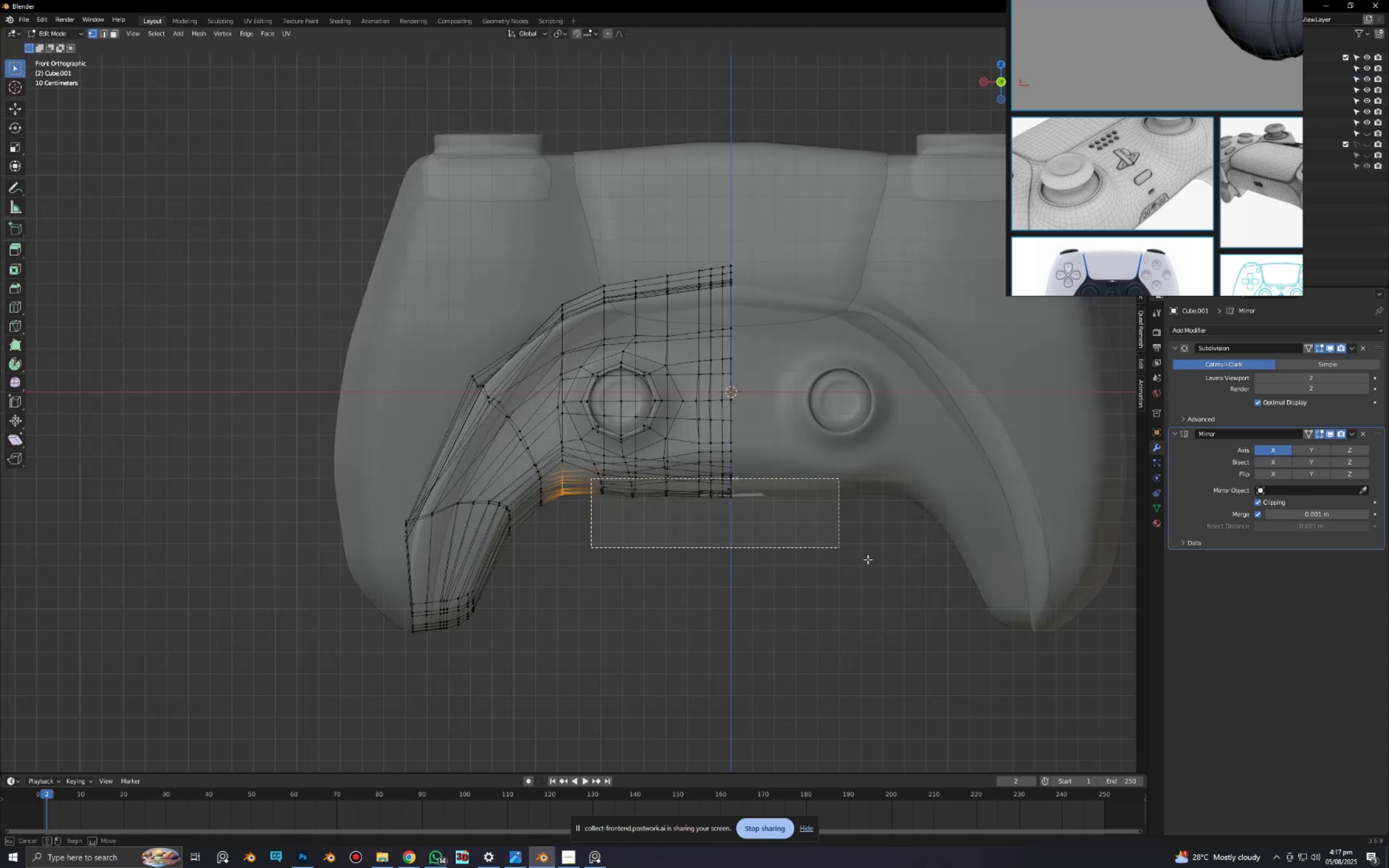 
key(Alt+AltLeft)
 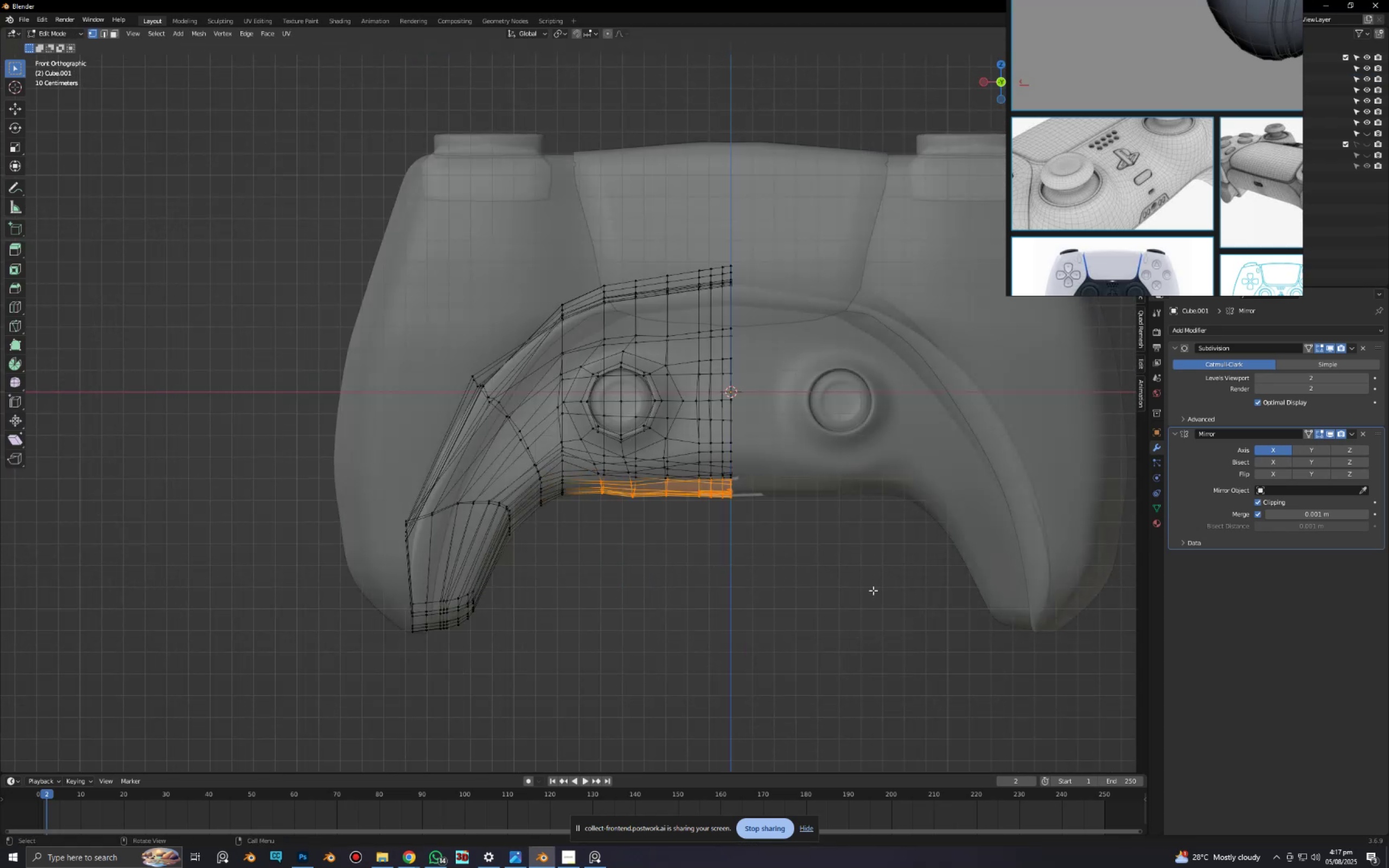 
key(Alt+AltLeft)
 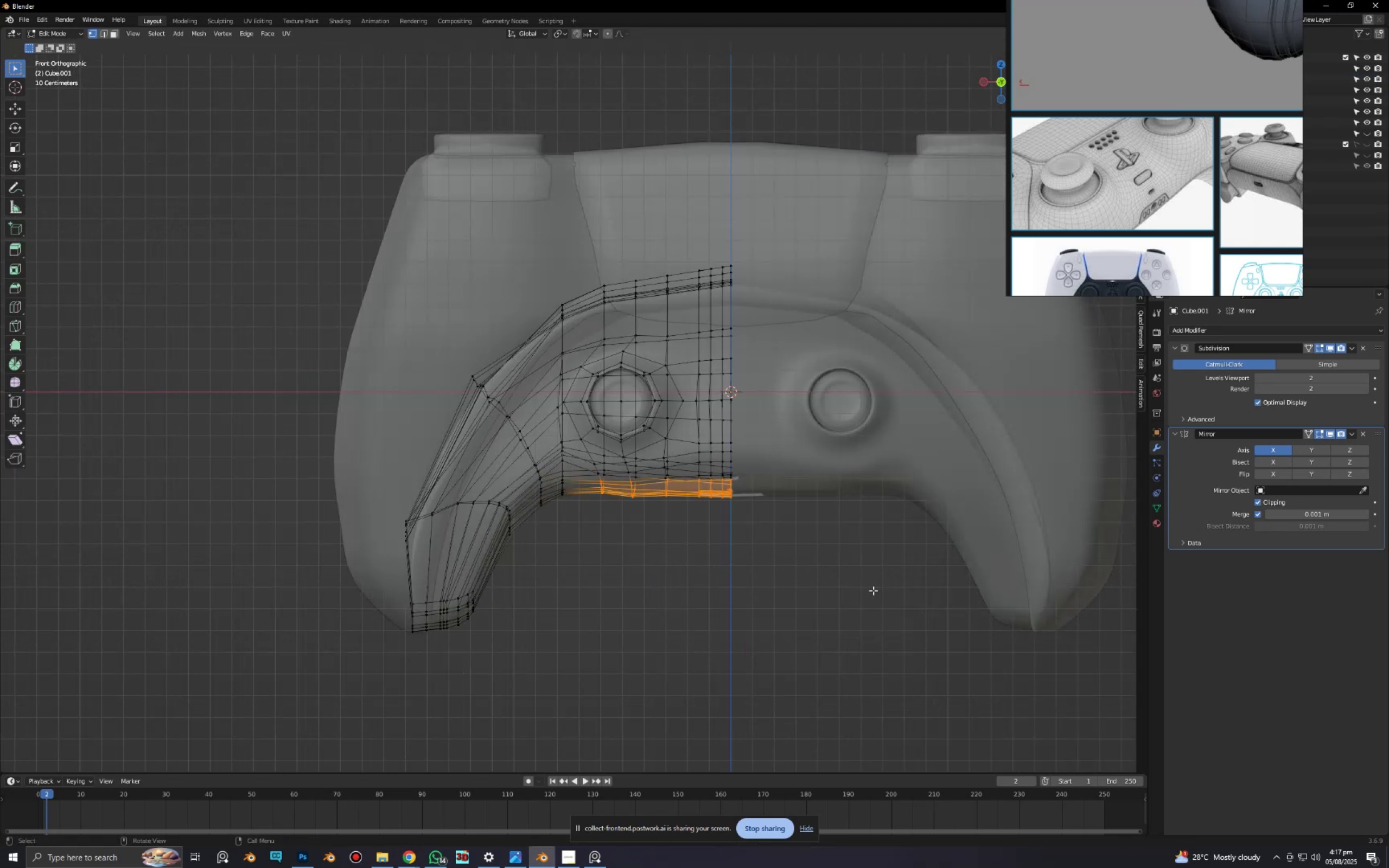 
type(zogz)
 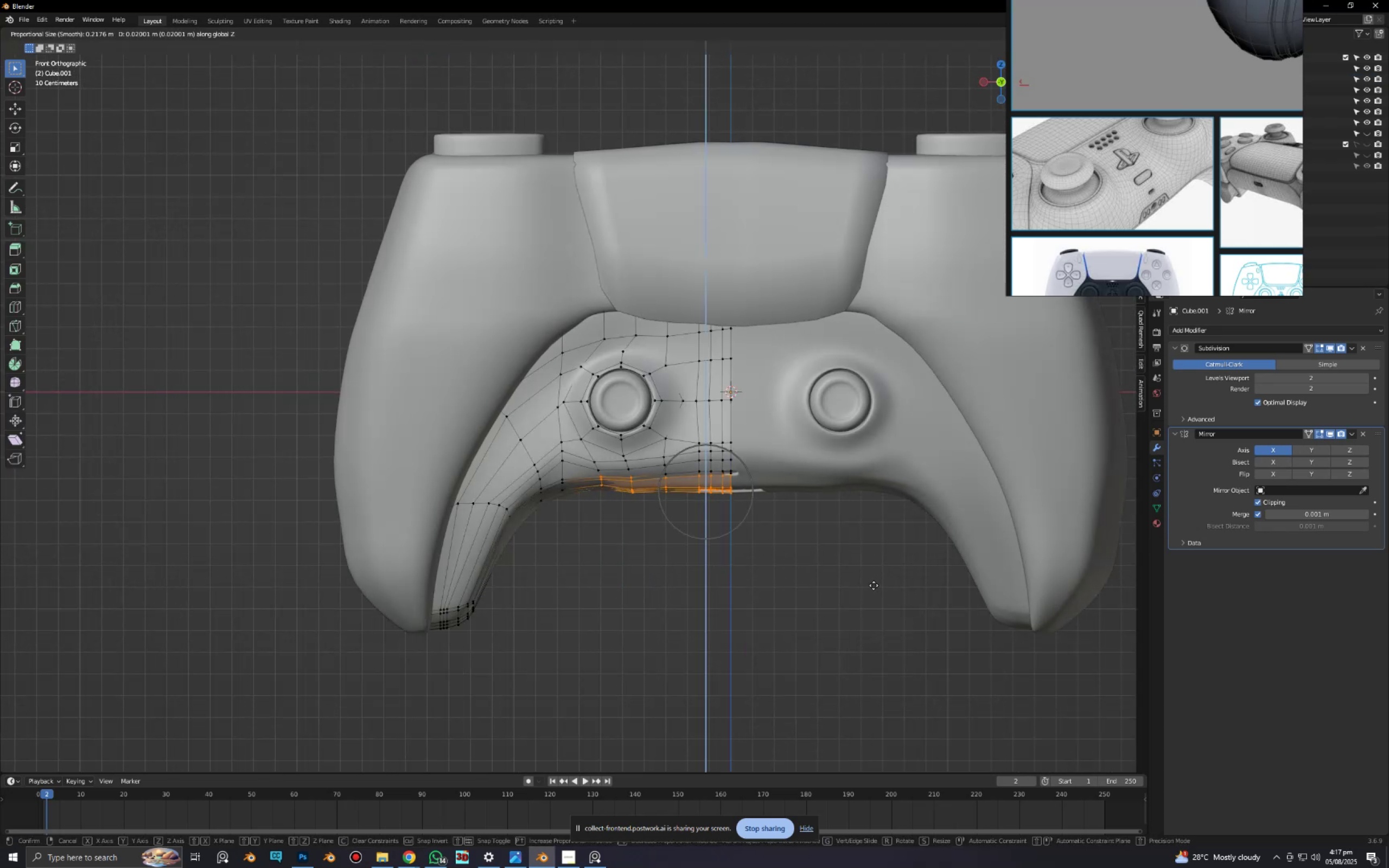 
left_click([874, 585])
 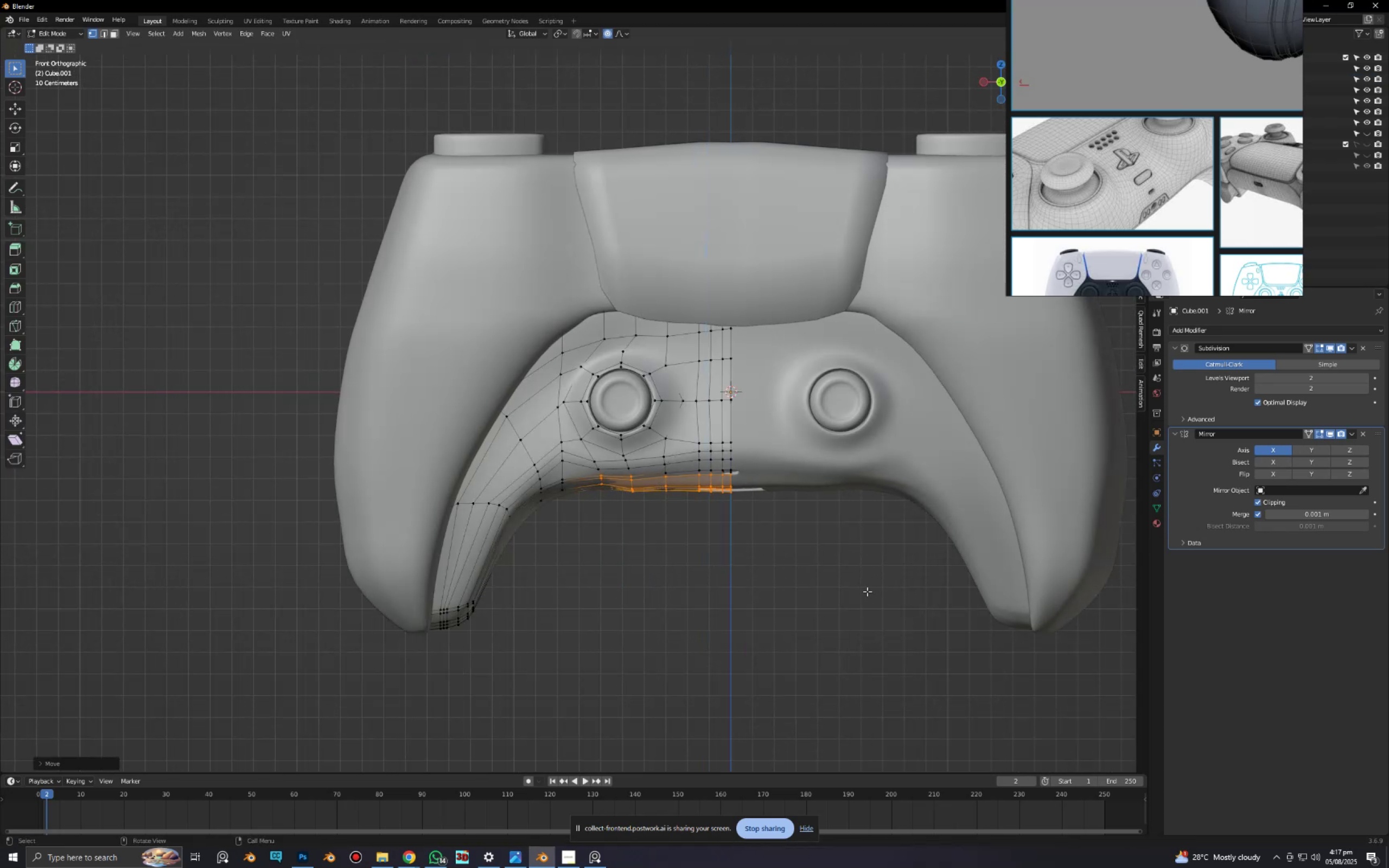 
key(Tab)
 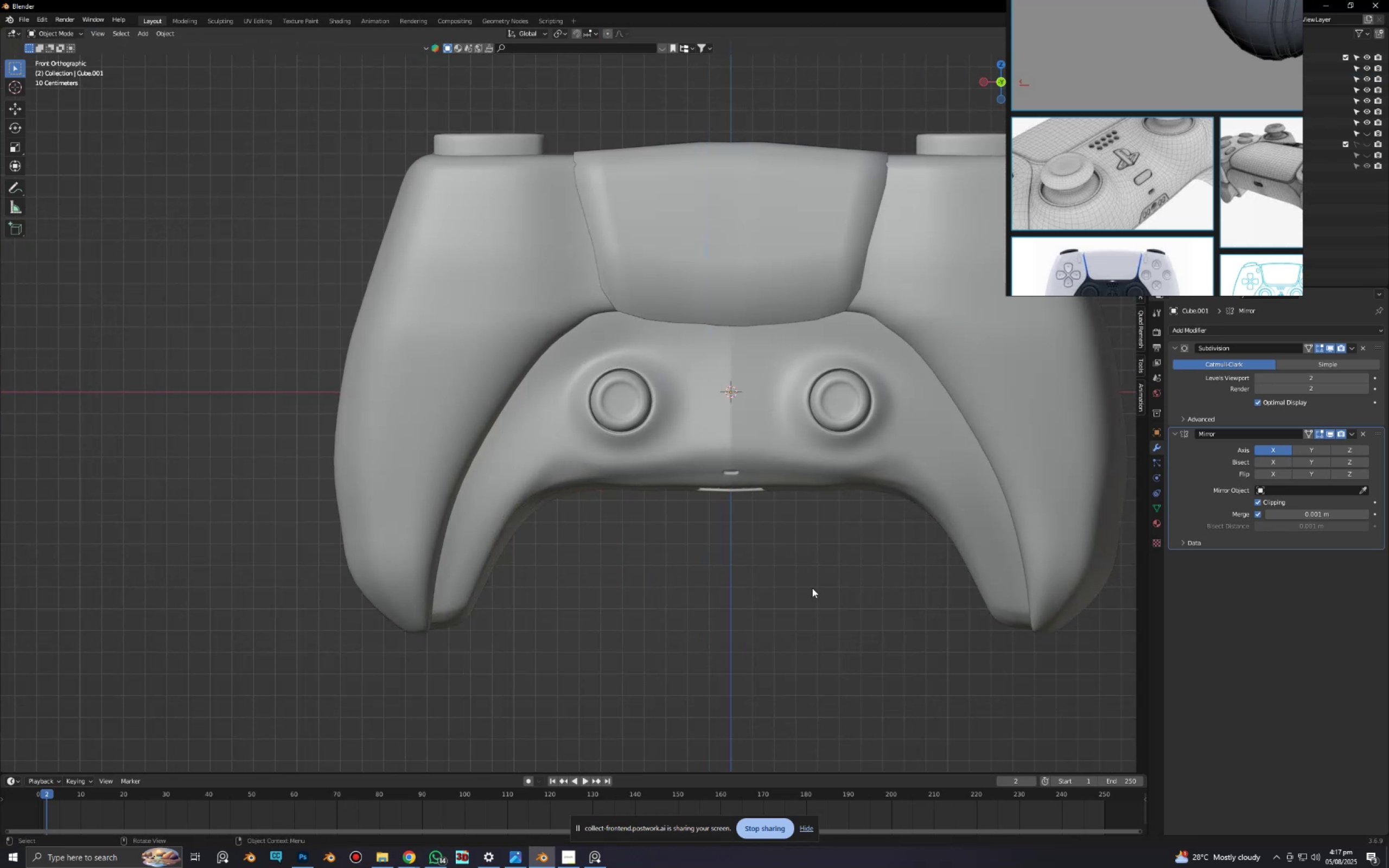 
left_click([812, 588])
 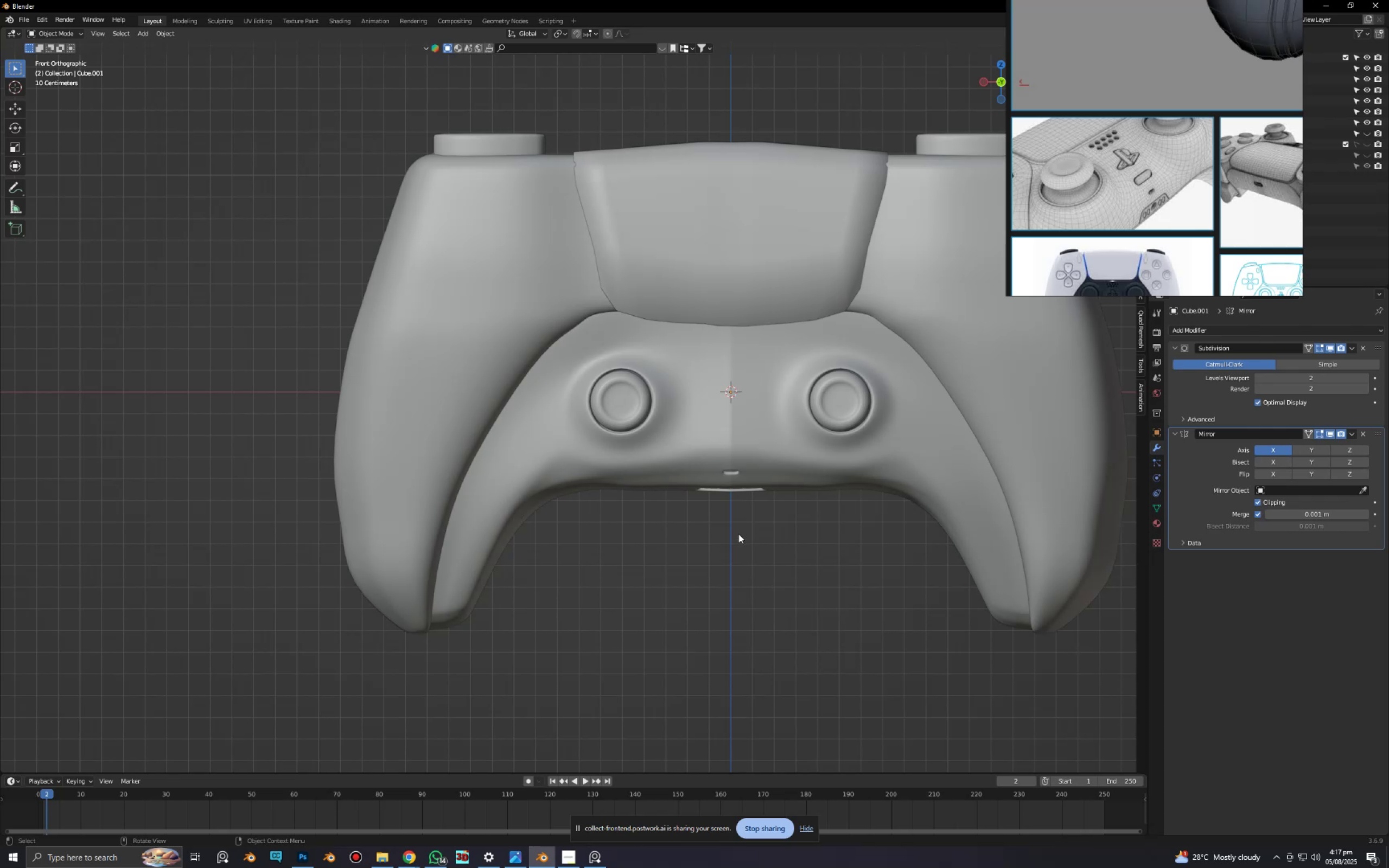 
scroll: coordinate [737, 532], scroll_direction: down, amount: 4.0
 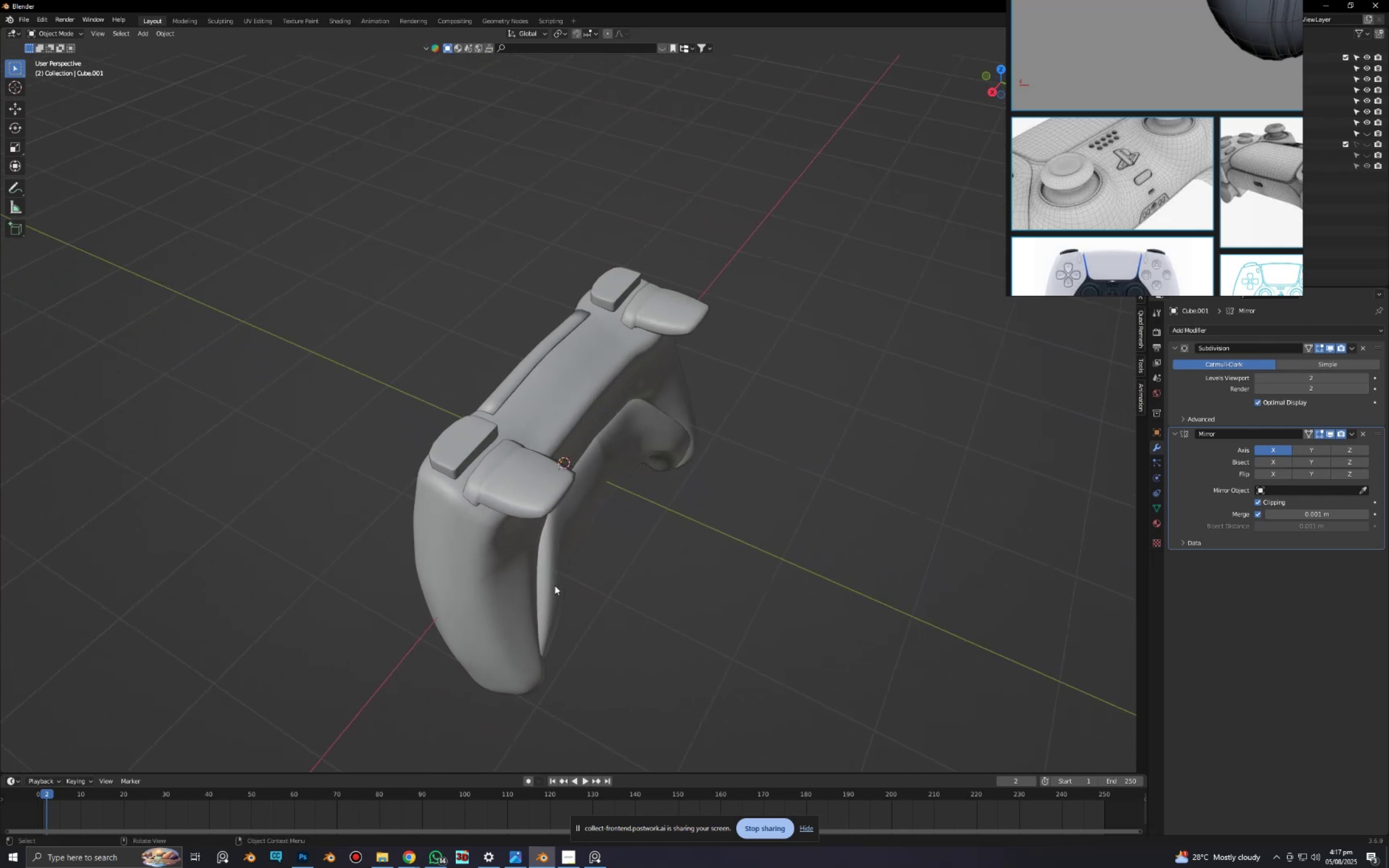 
wait(12.14)
 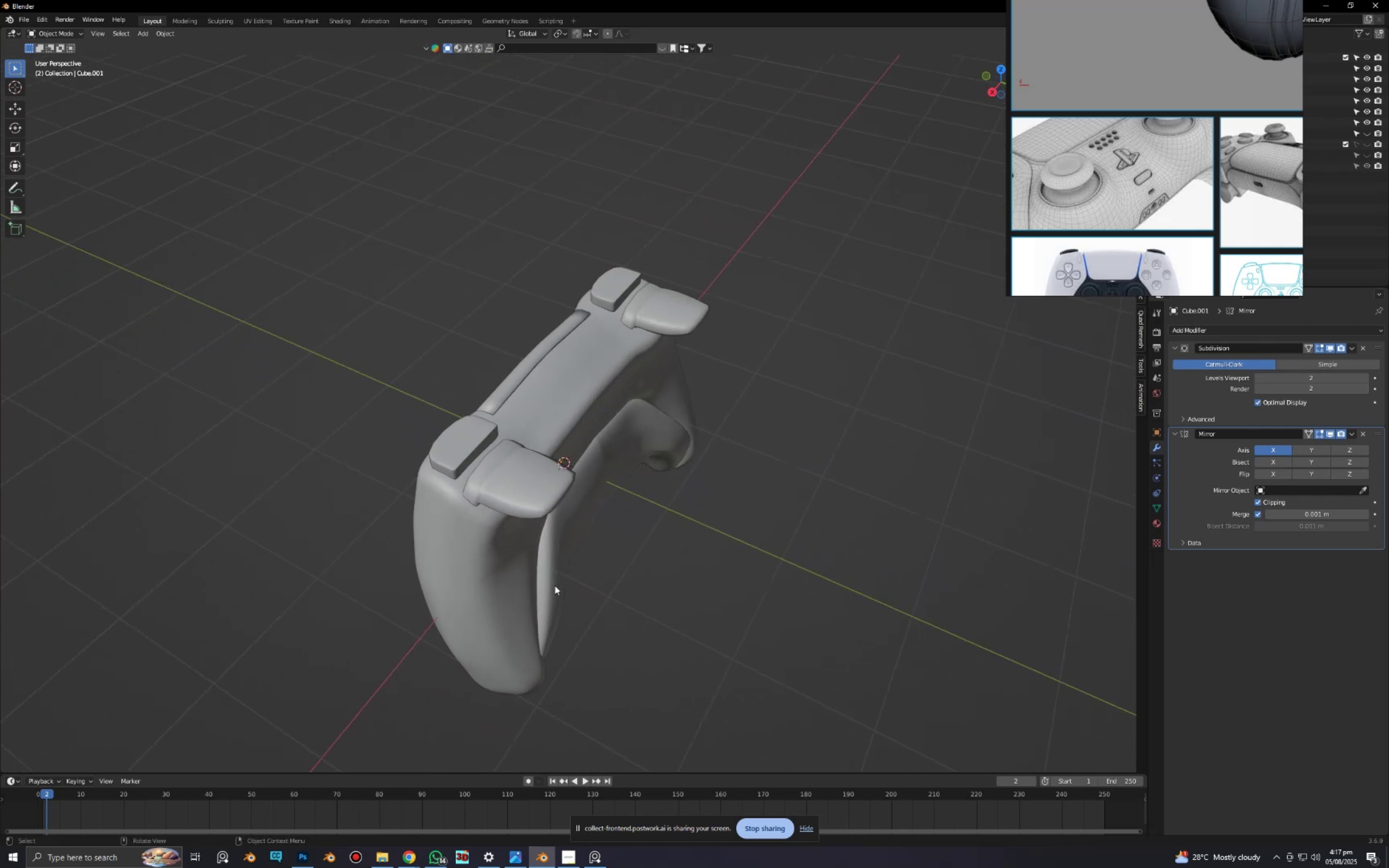 
scroll: coordinate [698, 487], scroll_direction: down, amount: 8.0
 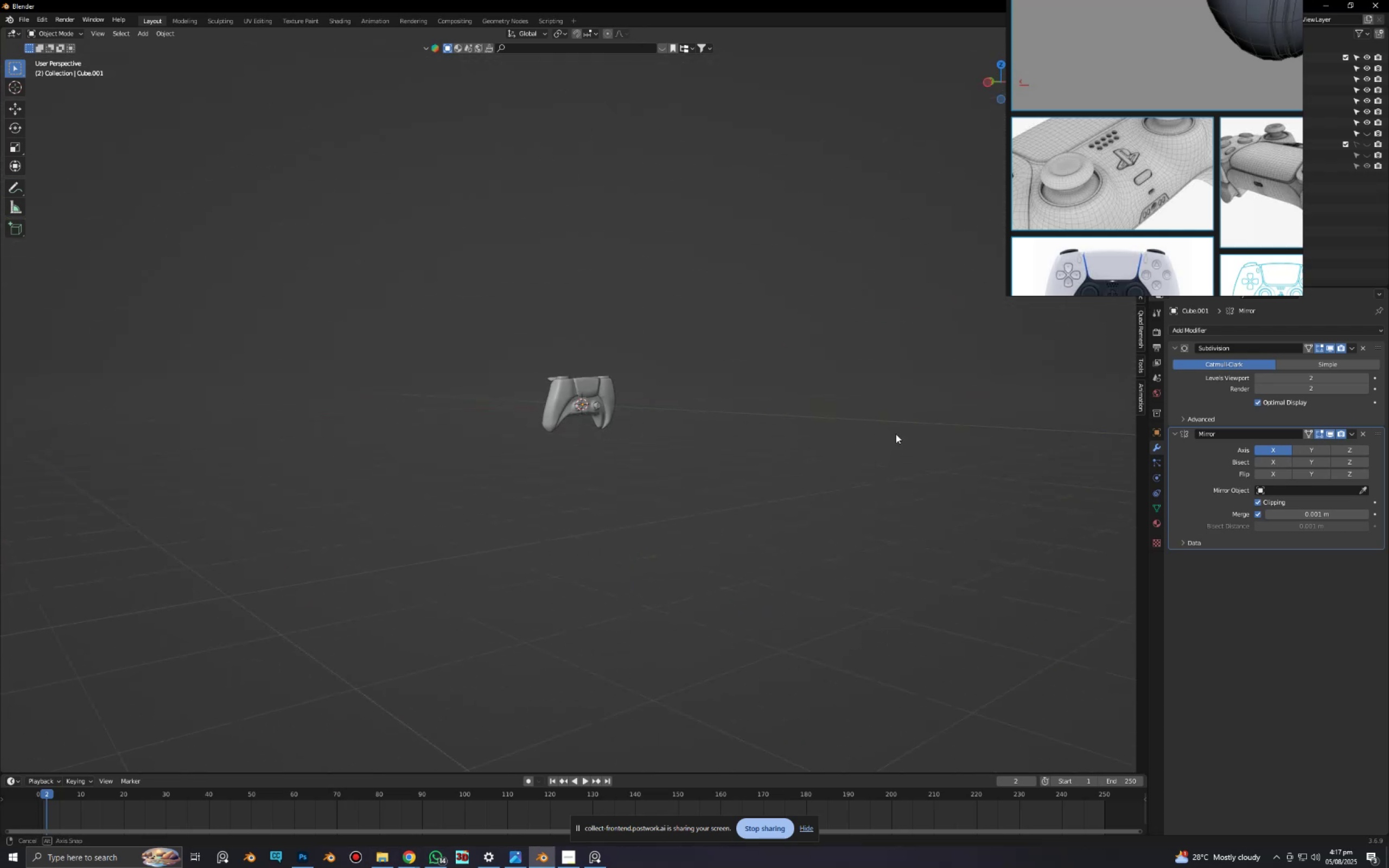 
key(Alt+AltLeft)
 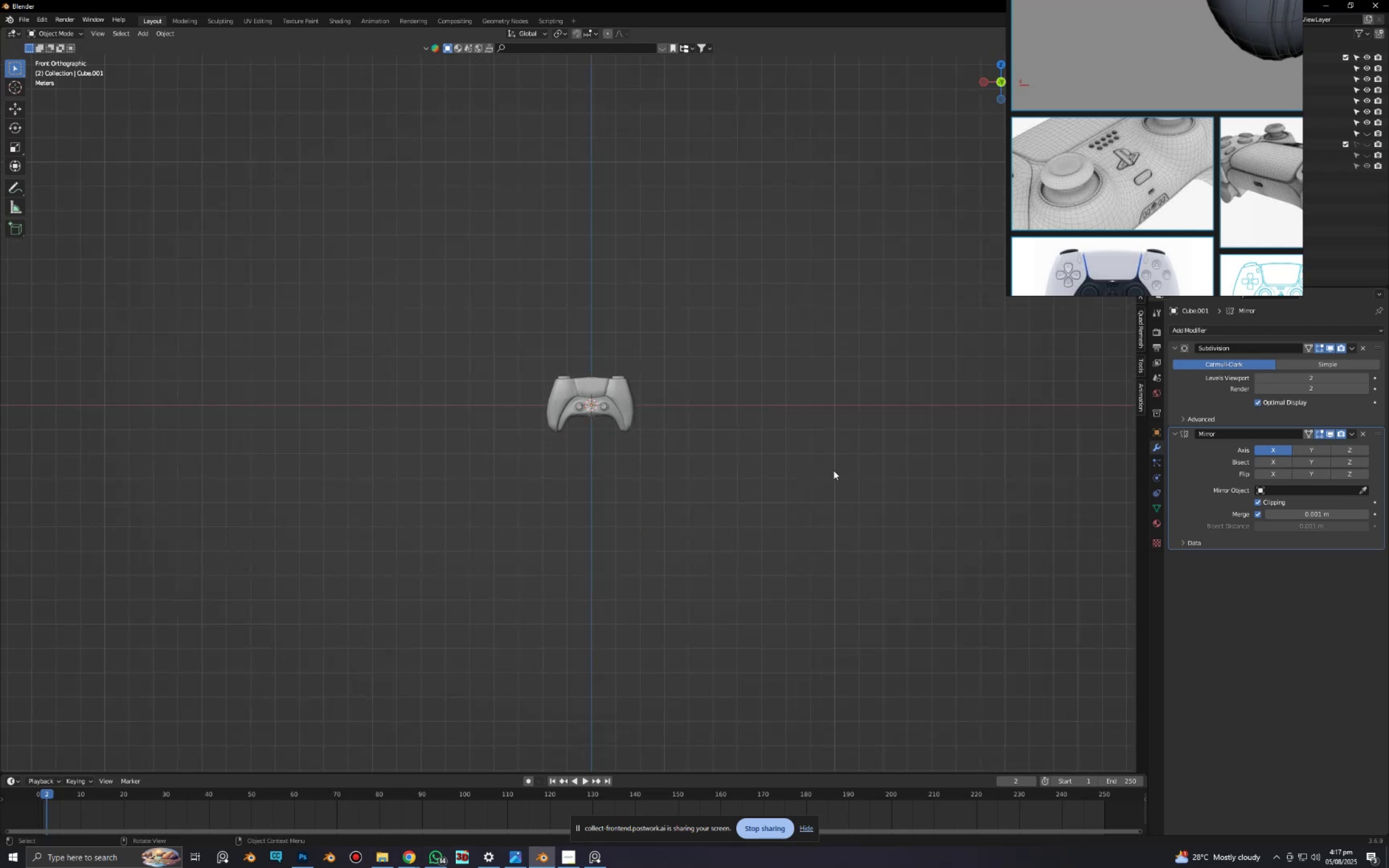 
scroll: coordinate [607, 396], scroll_direction: up, amount: 9.0
 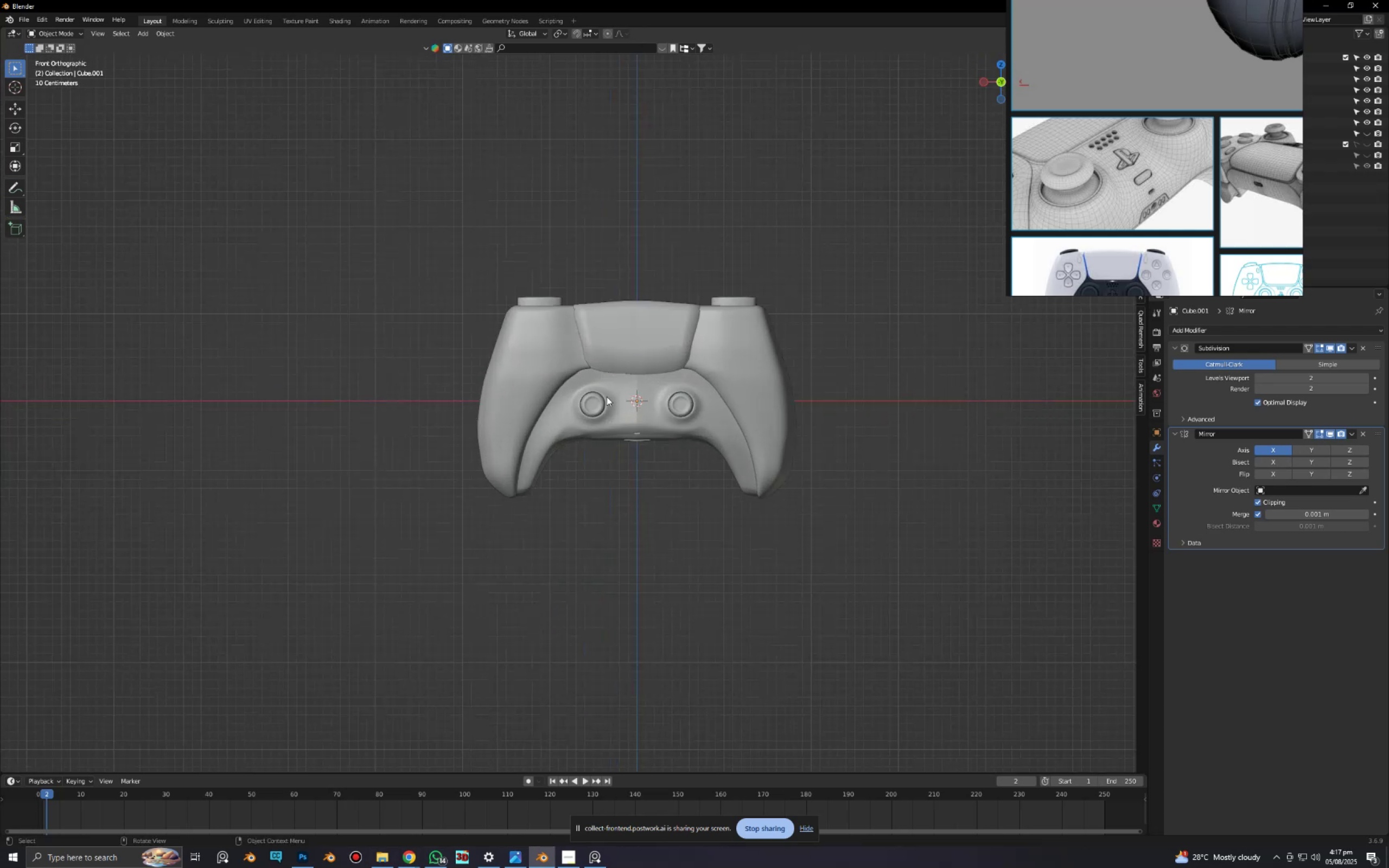 
hold_key(key=ShiftLeft, duration=0.59)
 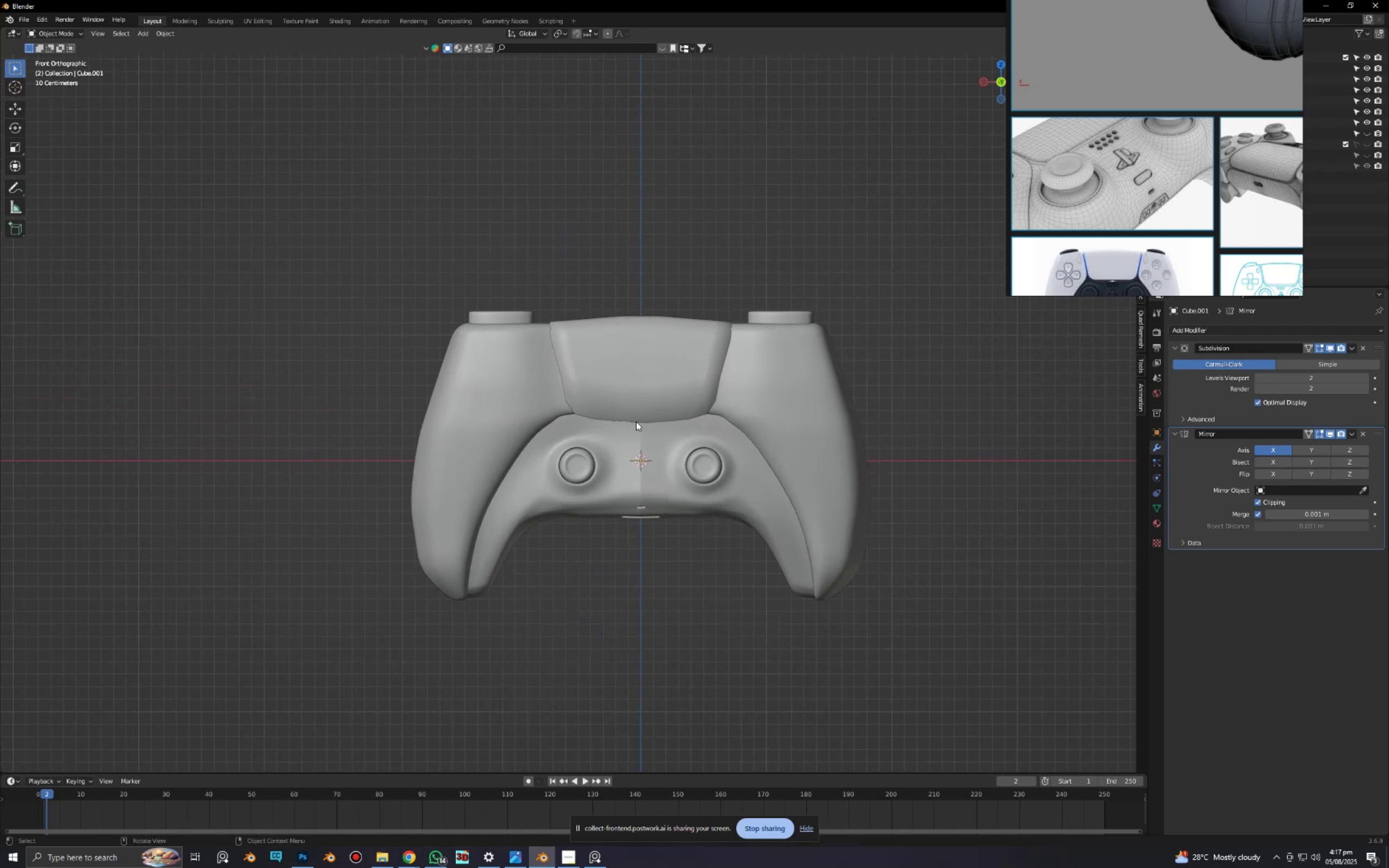 
scroll: coordinate [642, 426], scroll_direction: up, amount: 3.0
 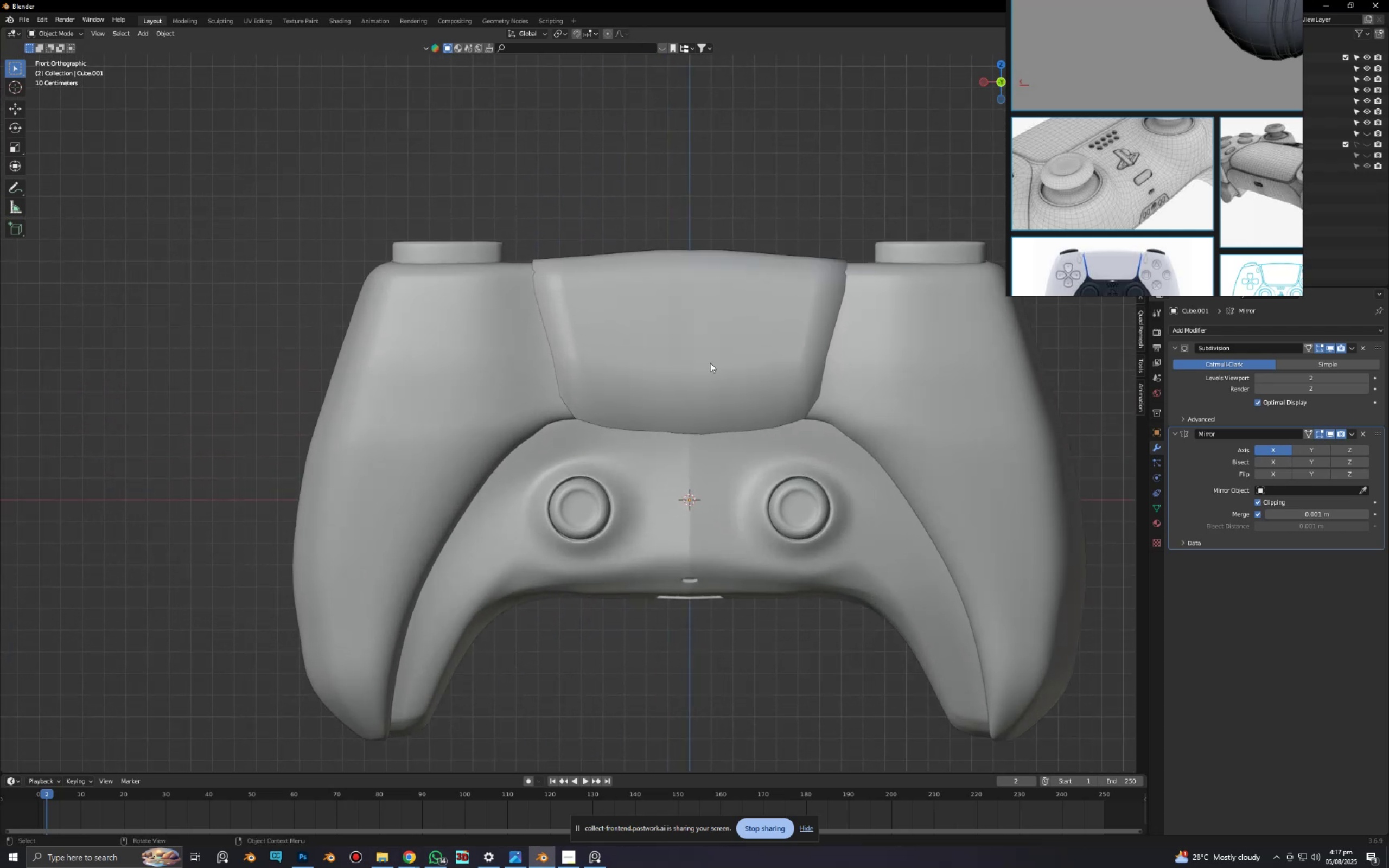 
left_click([710, 363])
 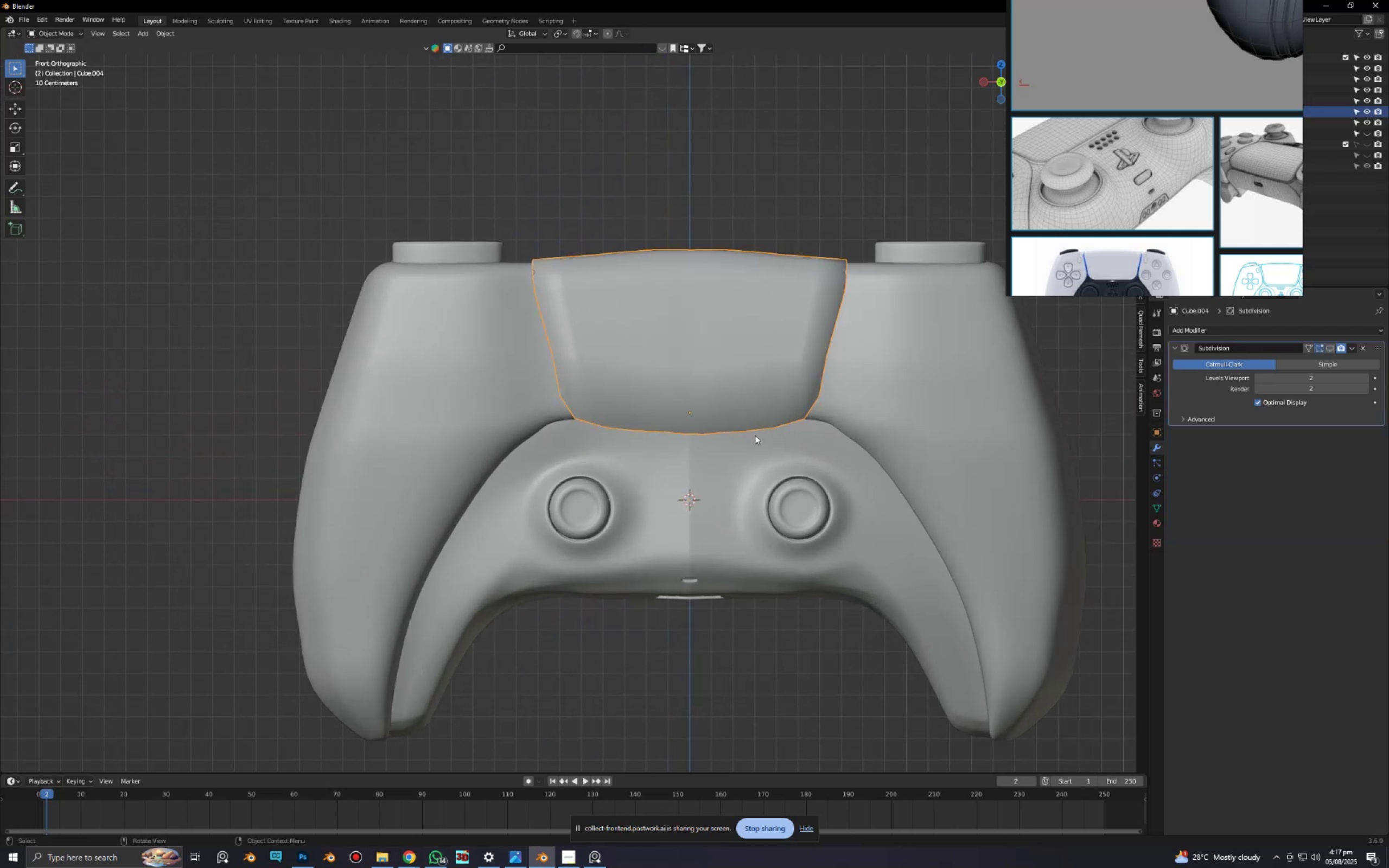 
type(sx)
 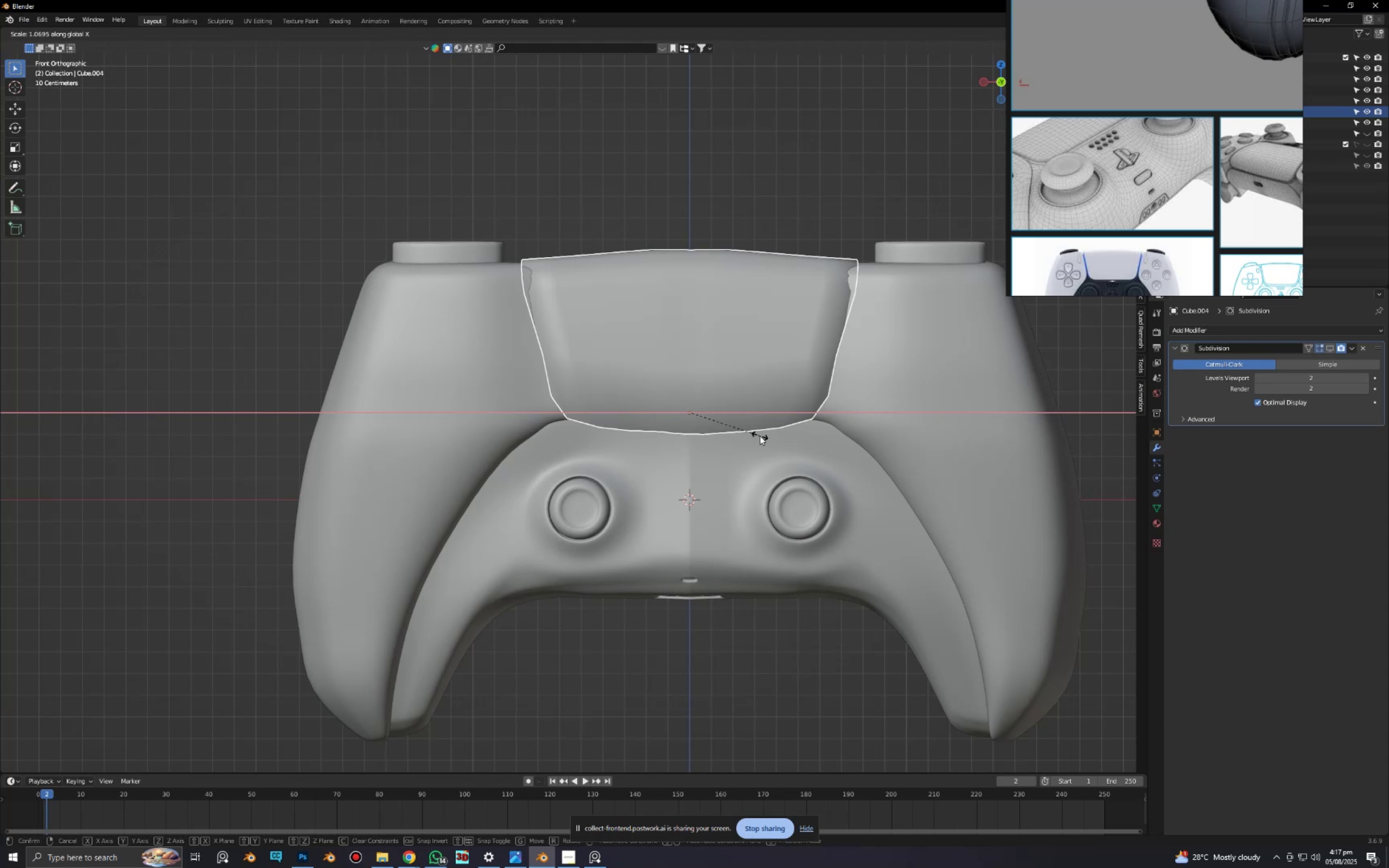 
left_click([760, 436])
 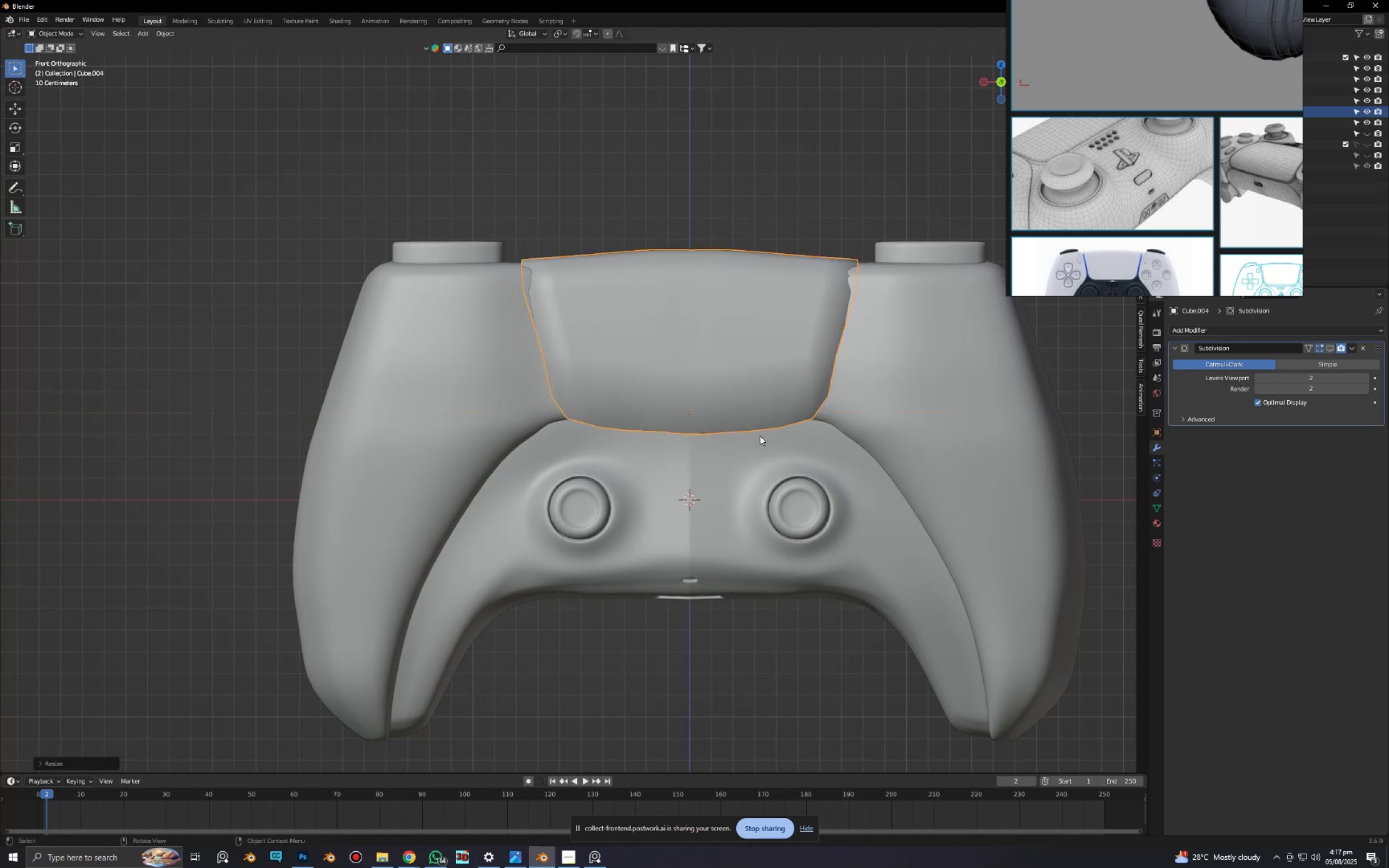 
key(Tab)
 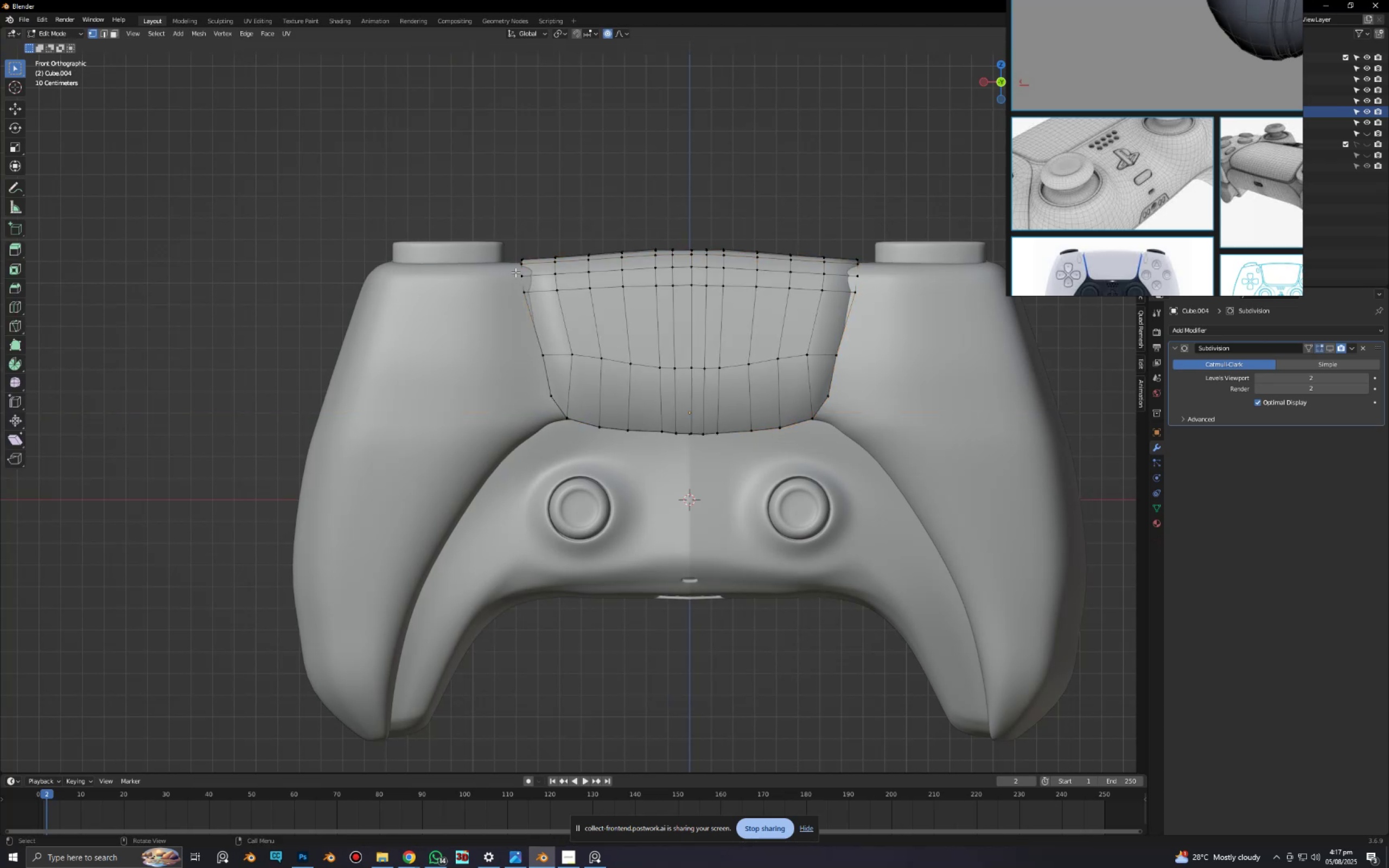 
hold_key(key=ShiftLeft, duration=0.96)
 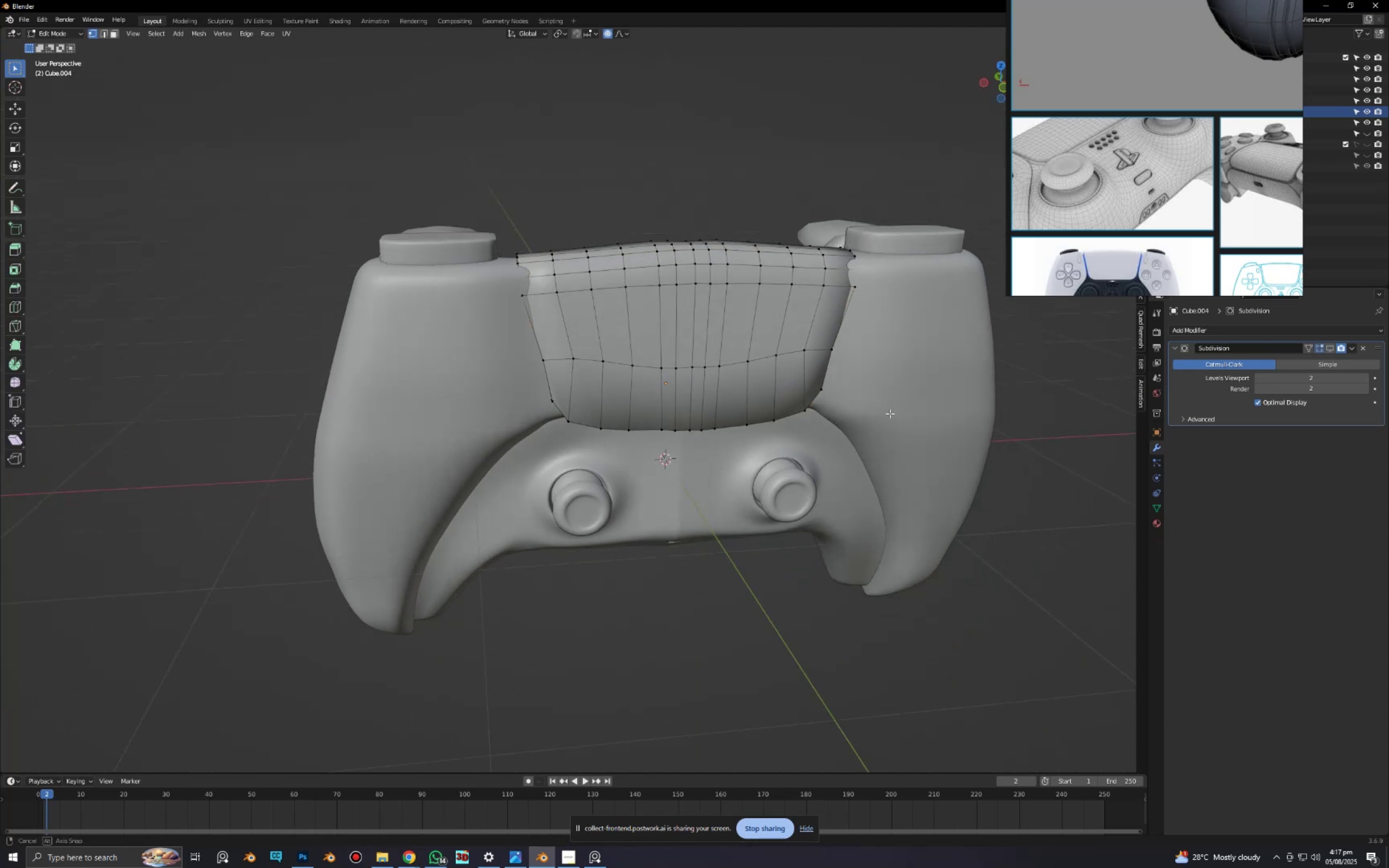 
type(gy)
 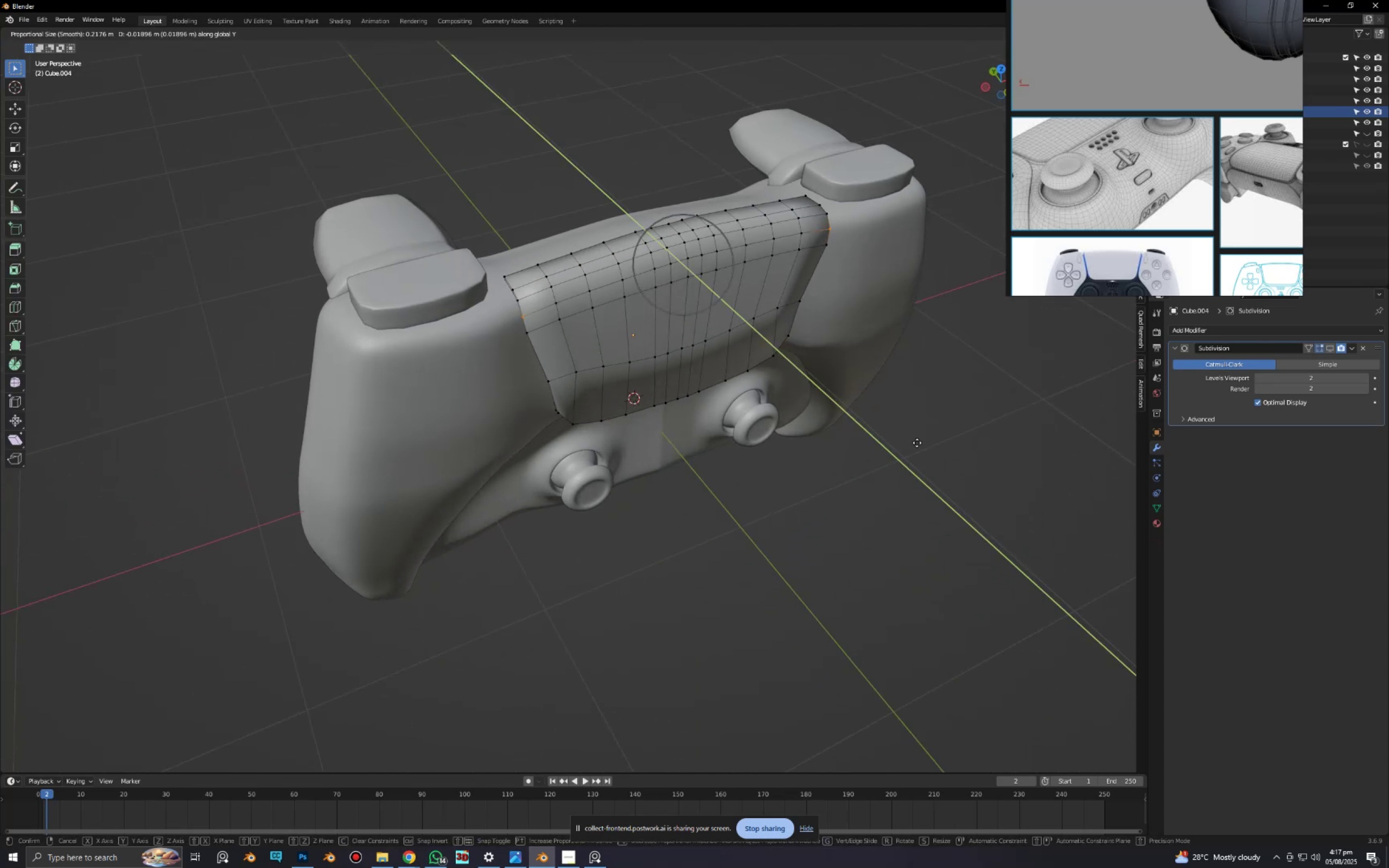 
left_click([917, 443])
 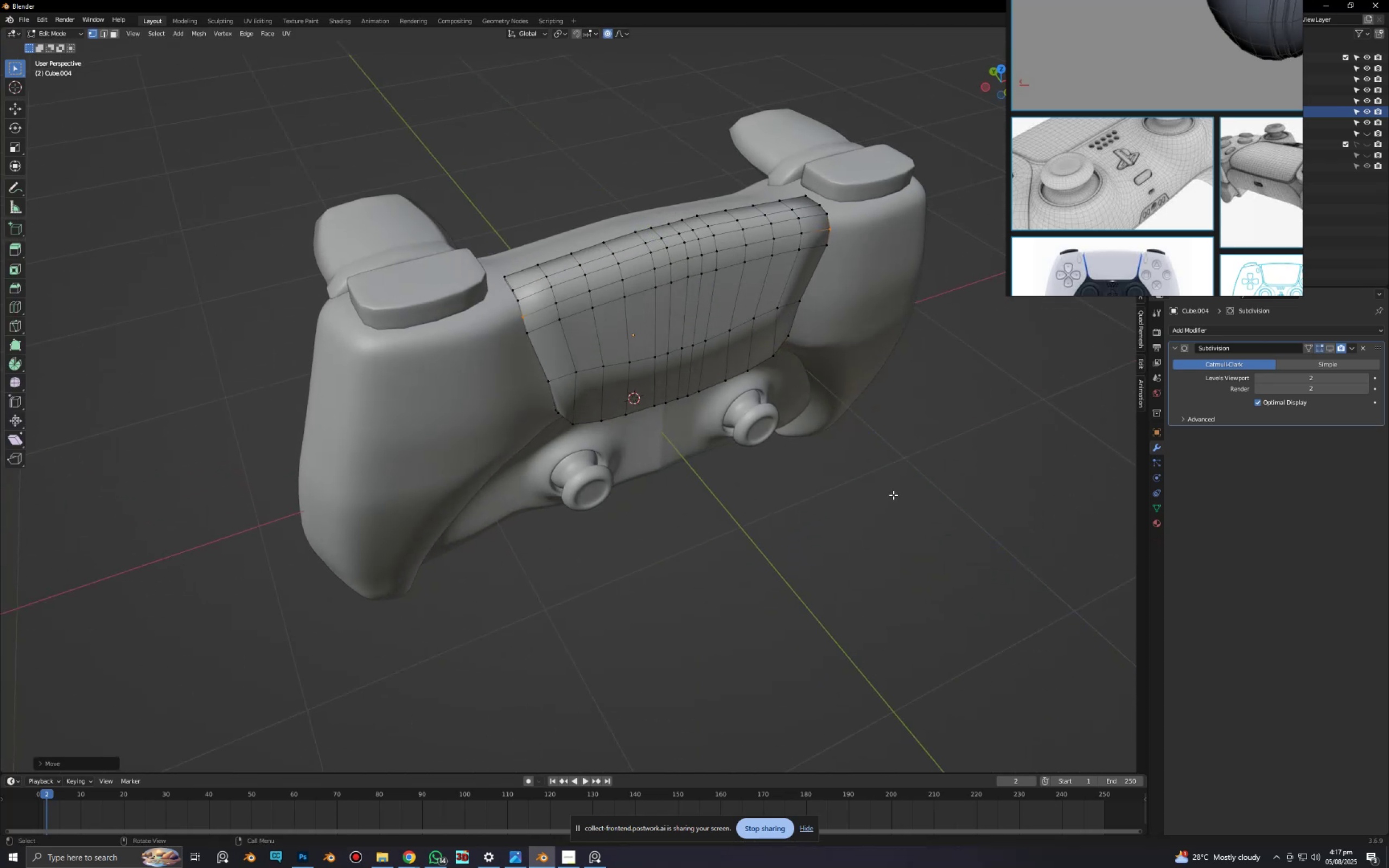 
key(Tab)
 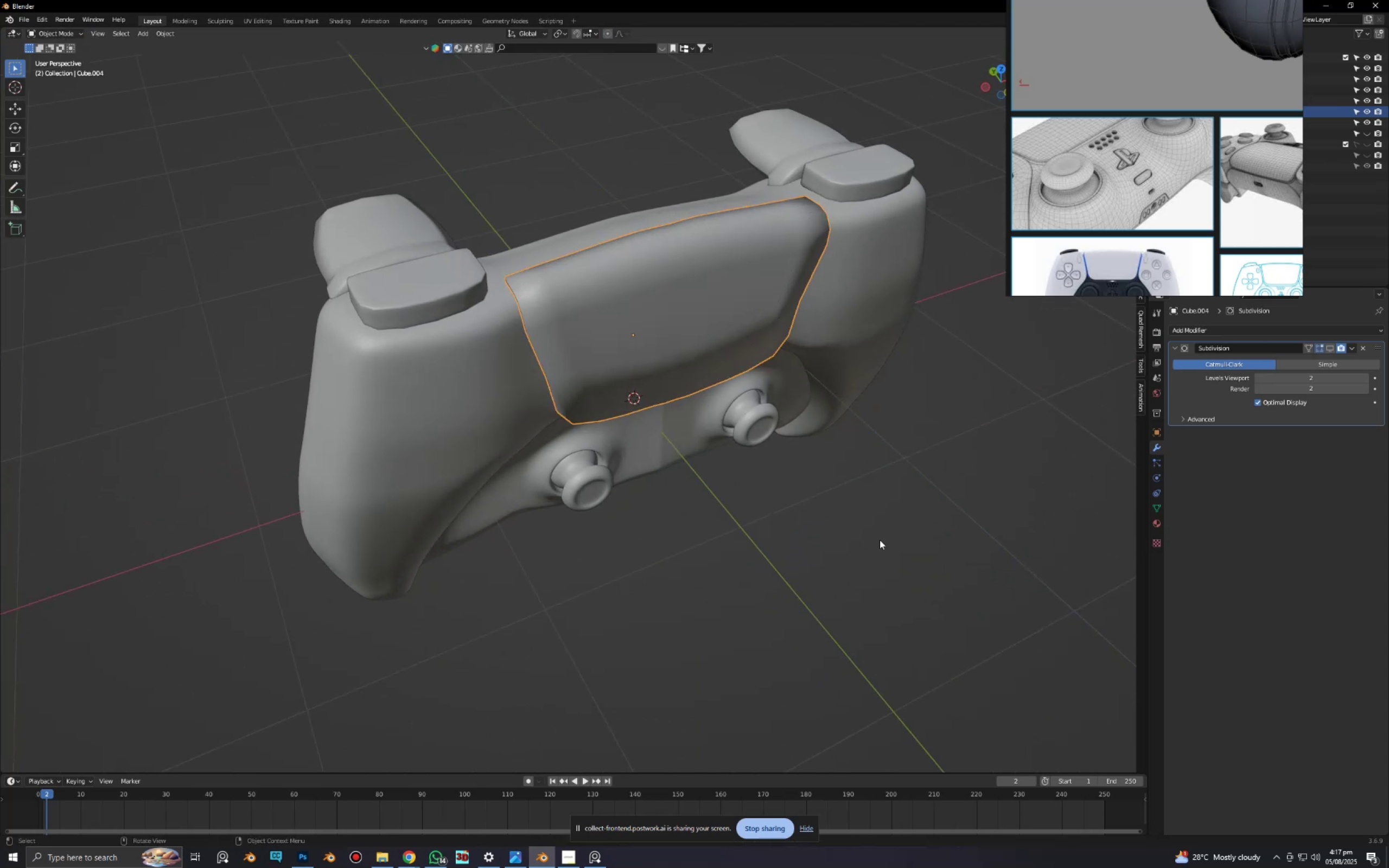 
left_click([879, 540])
 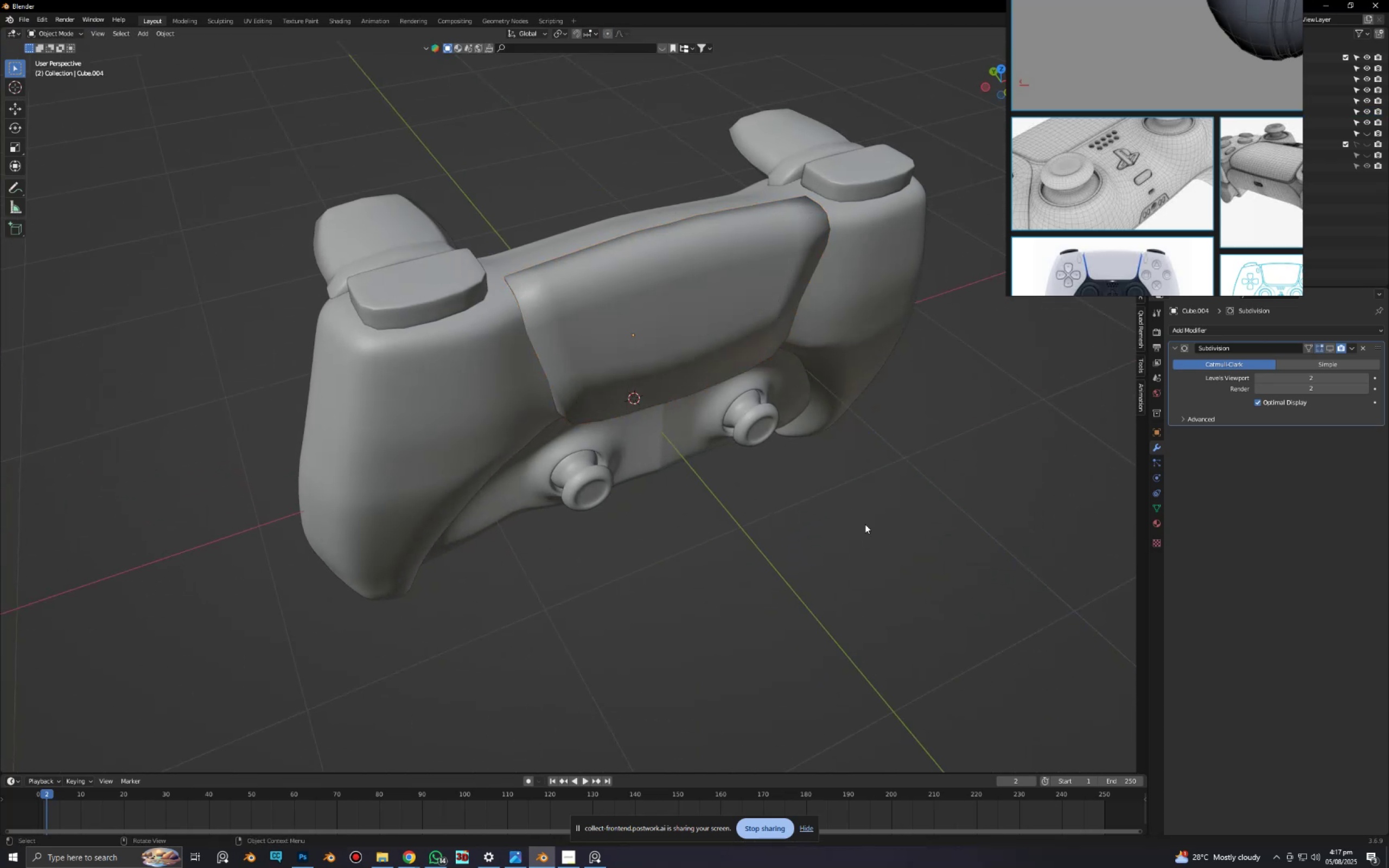 
scroll: coordinate [763, 394], scroll_direction: none, amount: 0.0
 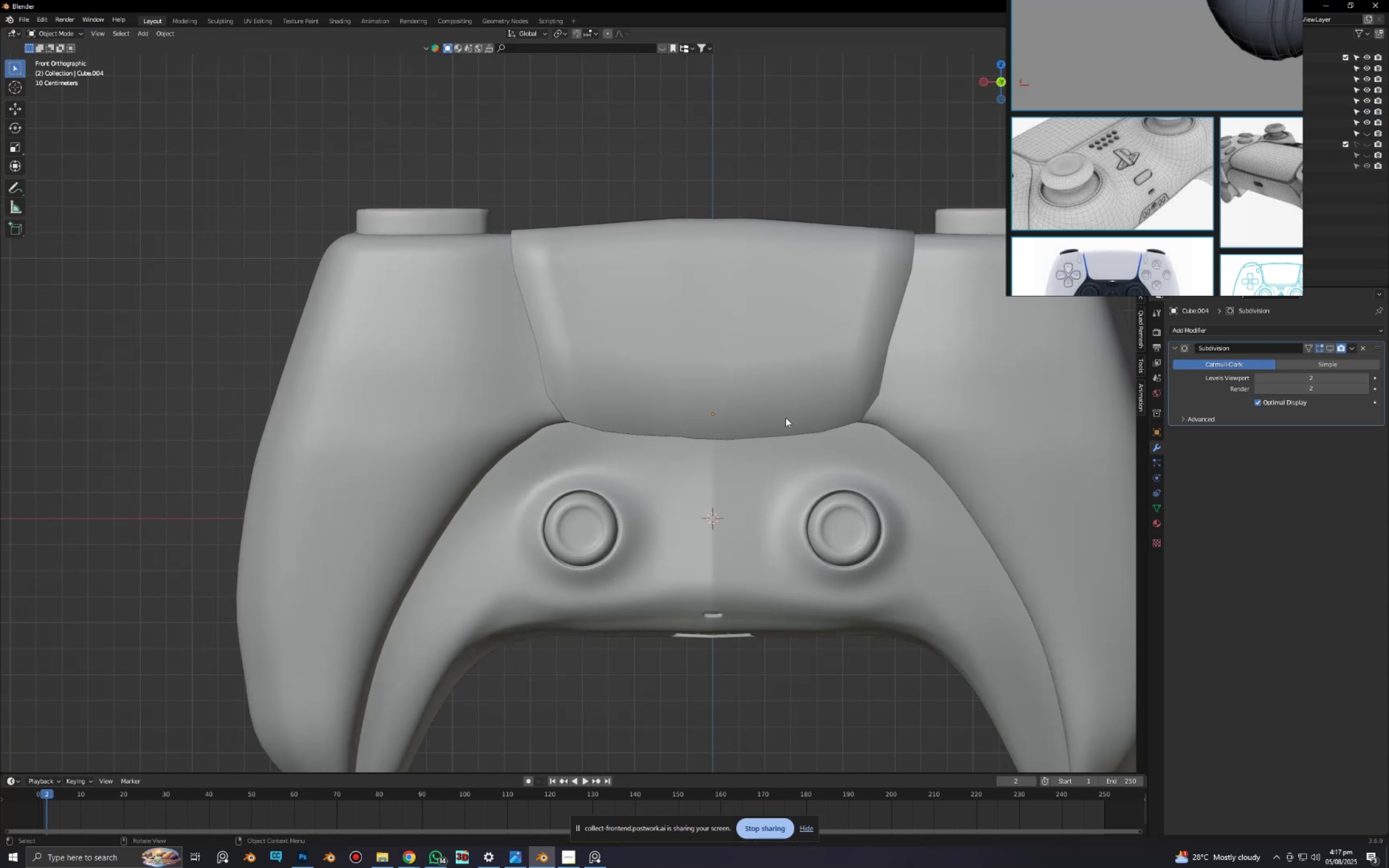 
key(Alt+AltLeft)
 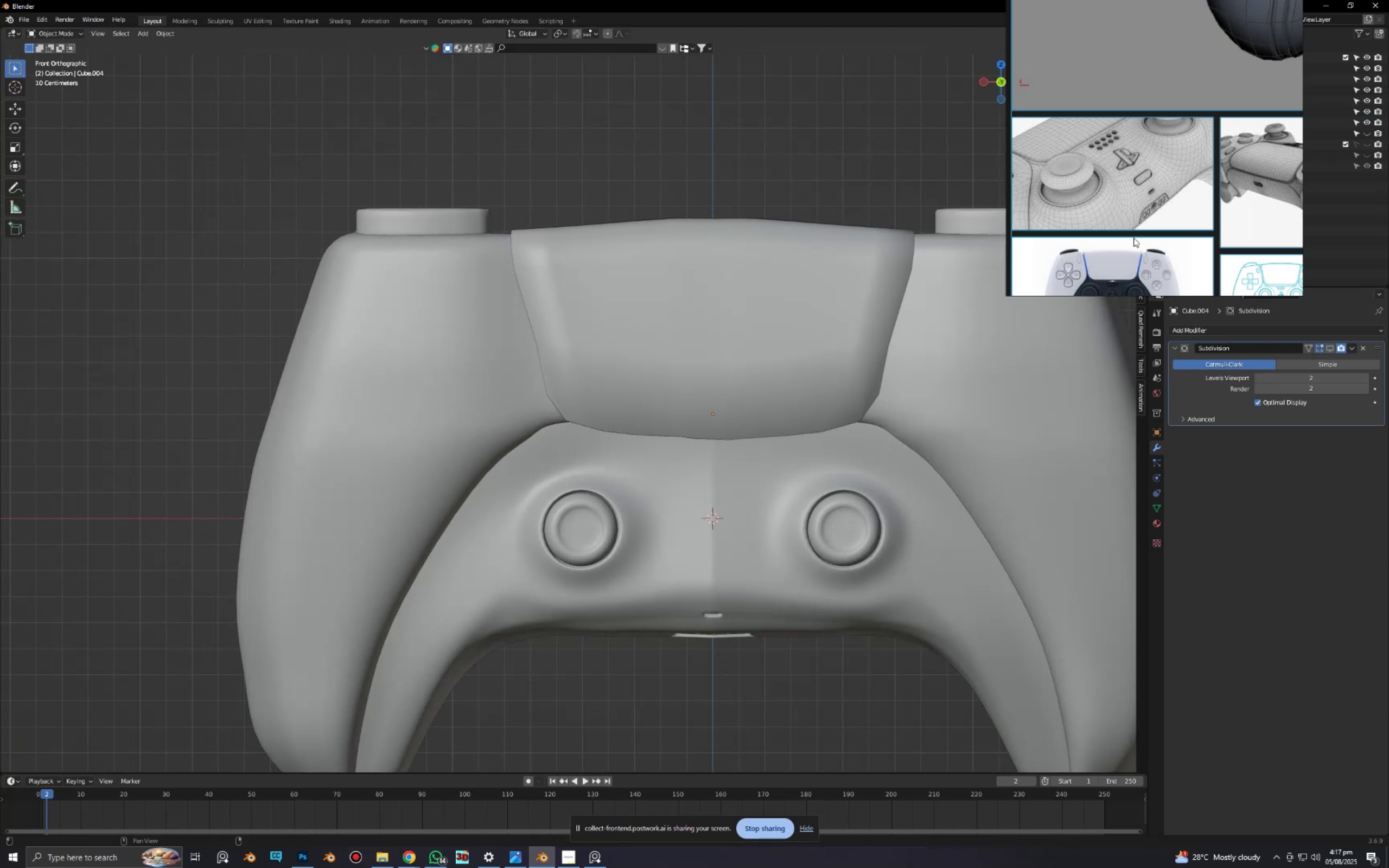 
scroll: coordinate [1183, 193], scroll_direction: down, amount: 4.0
 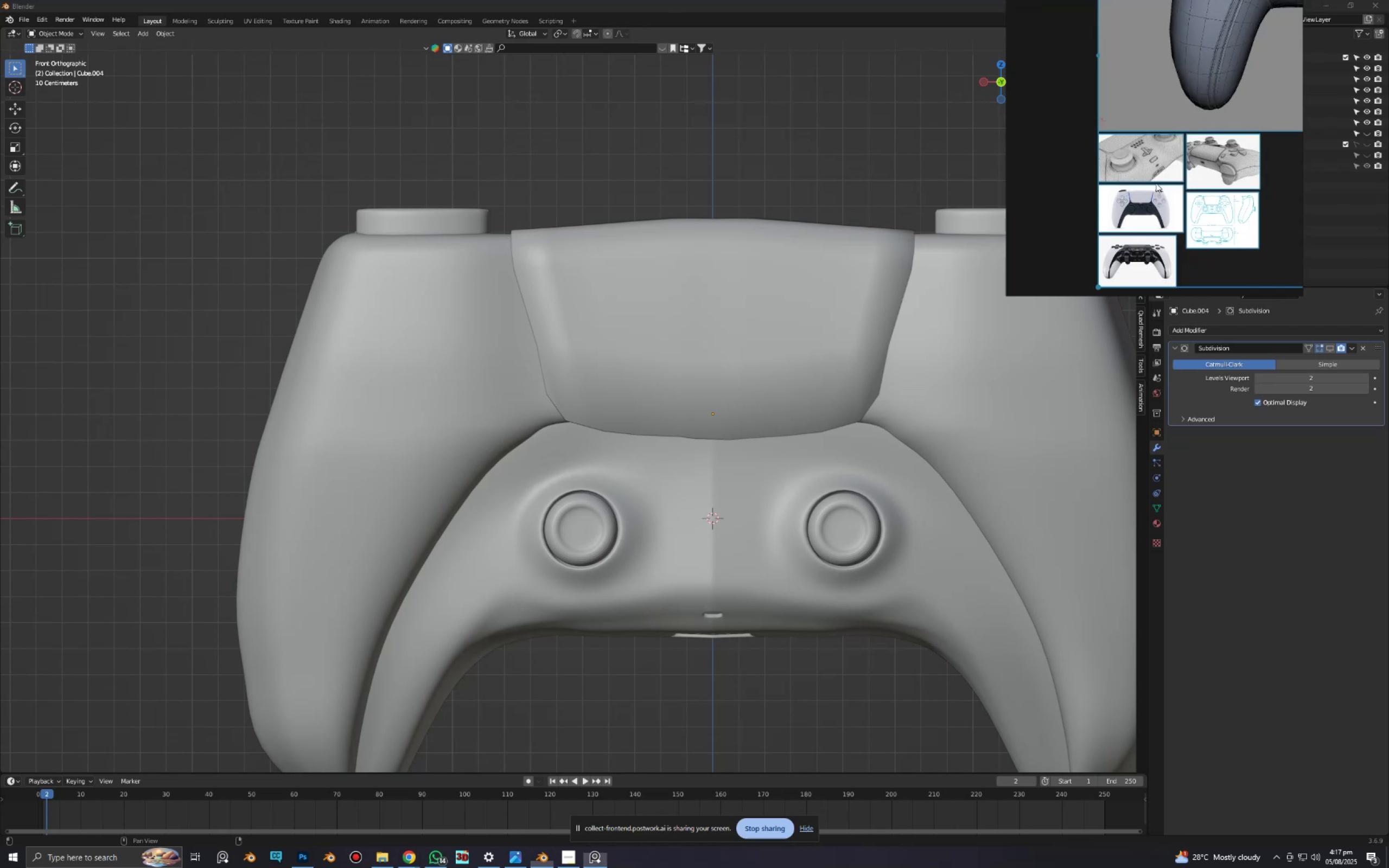 
scroll: coordinate [1140, 111], scroll_direction: up, amount: 7.0
 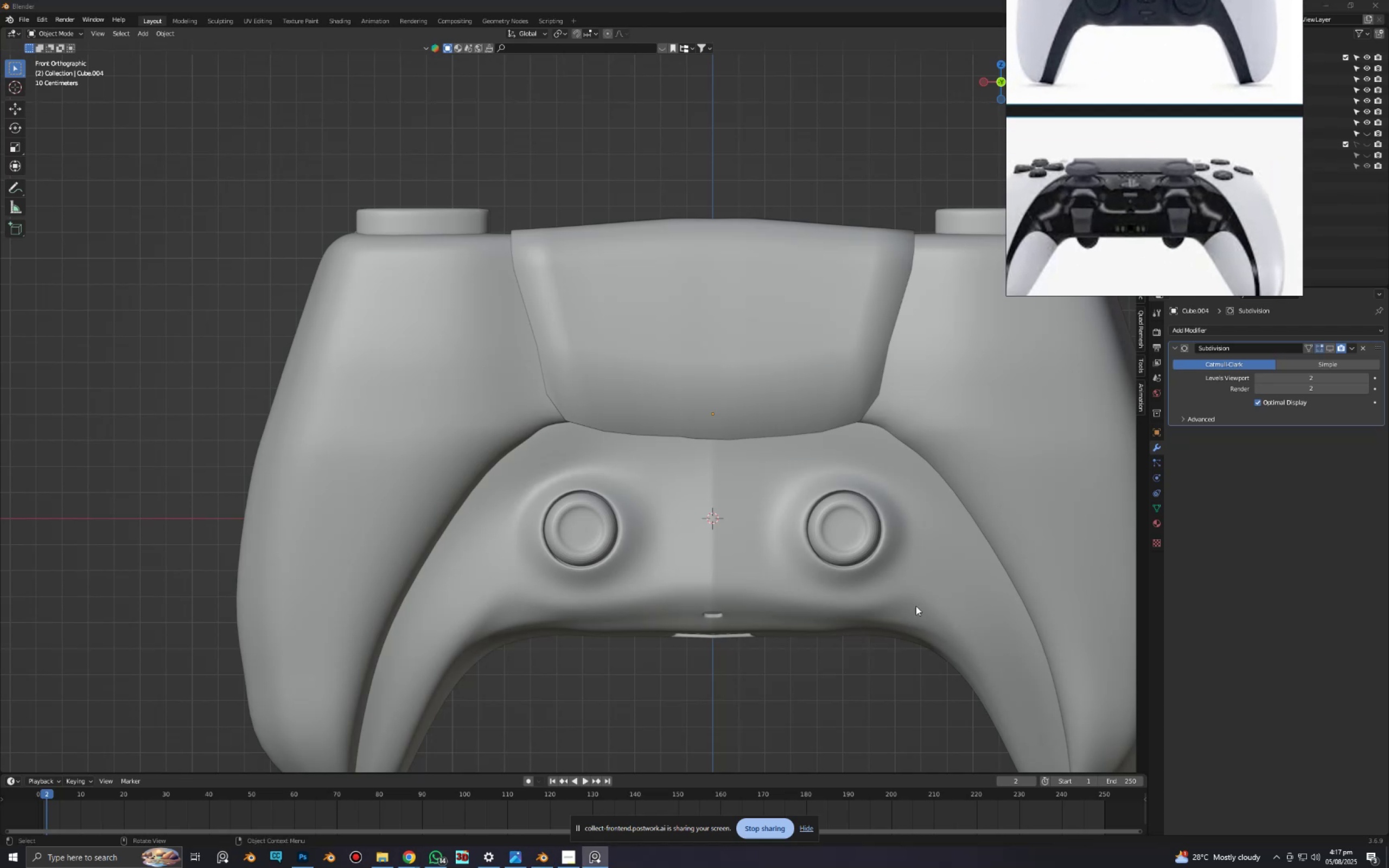 
scroll: coordinate [852, 601], scroll_direction: down, amount: 4.0
 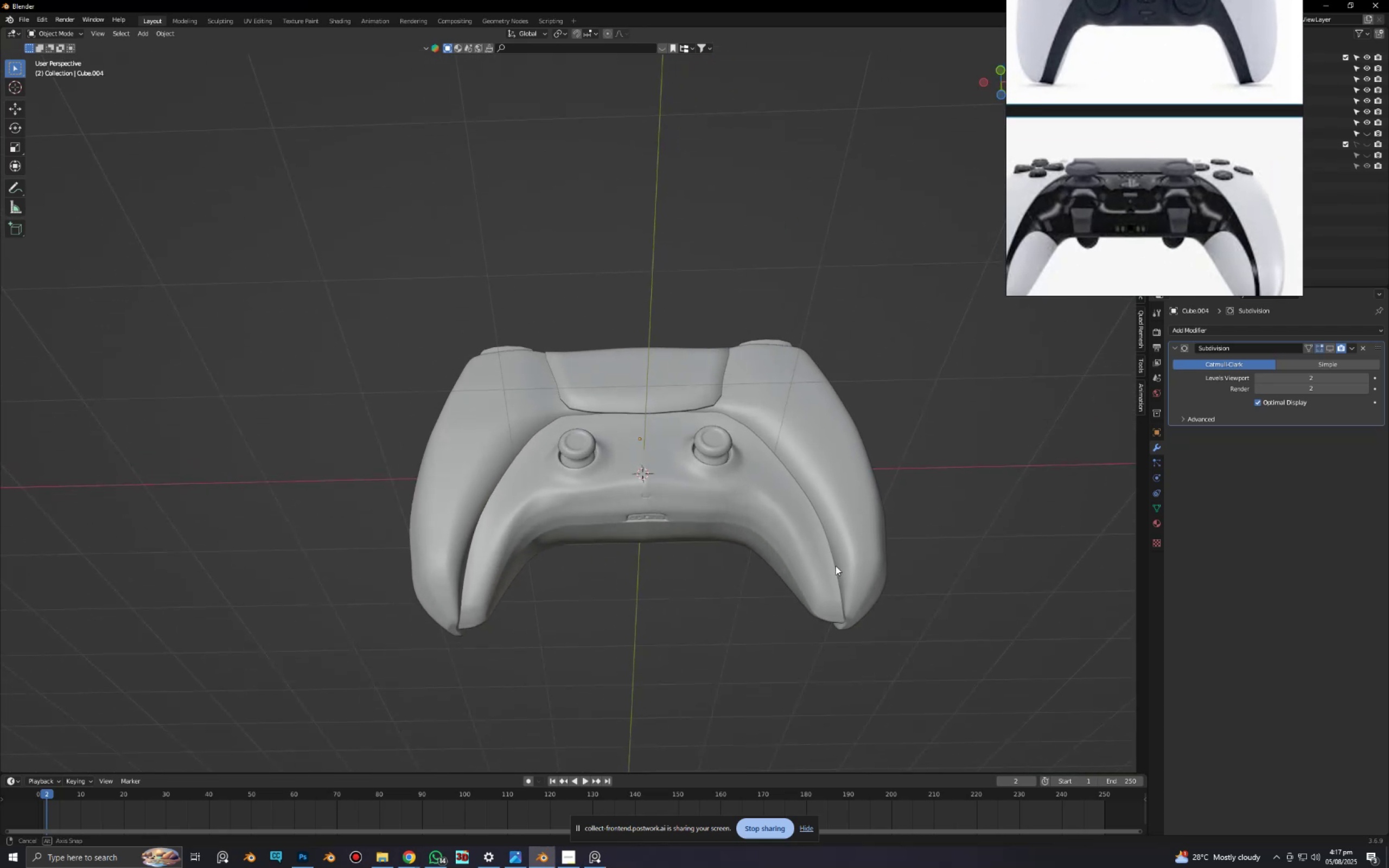 
hold_key(key=AltLeft, duration=0.5)
 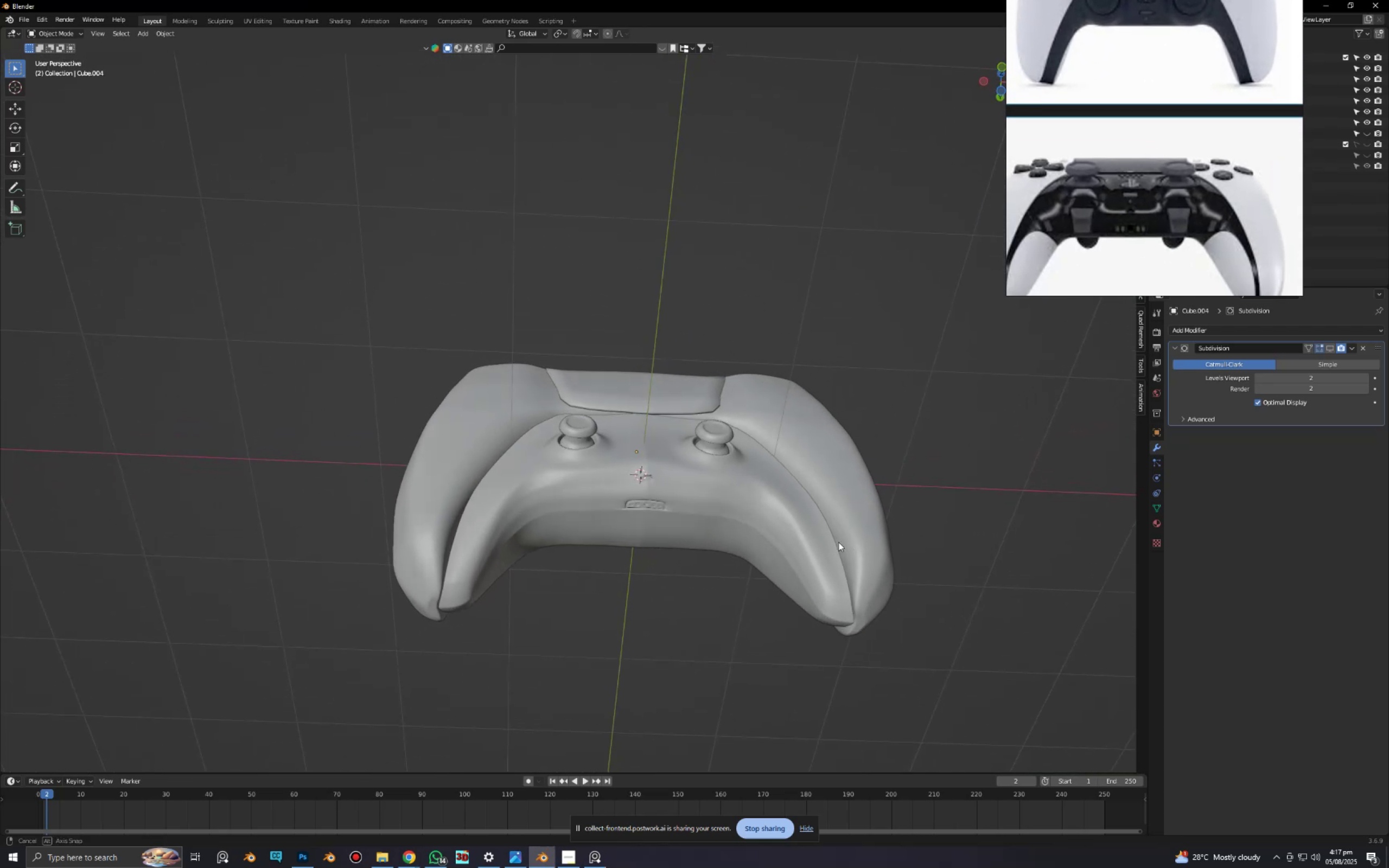 
hold_key(key=AltLeft, duration=0.94)
 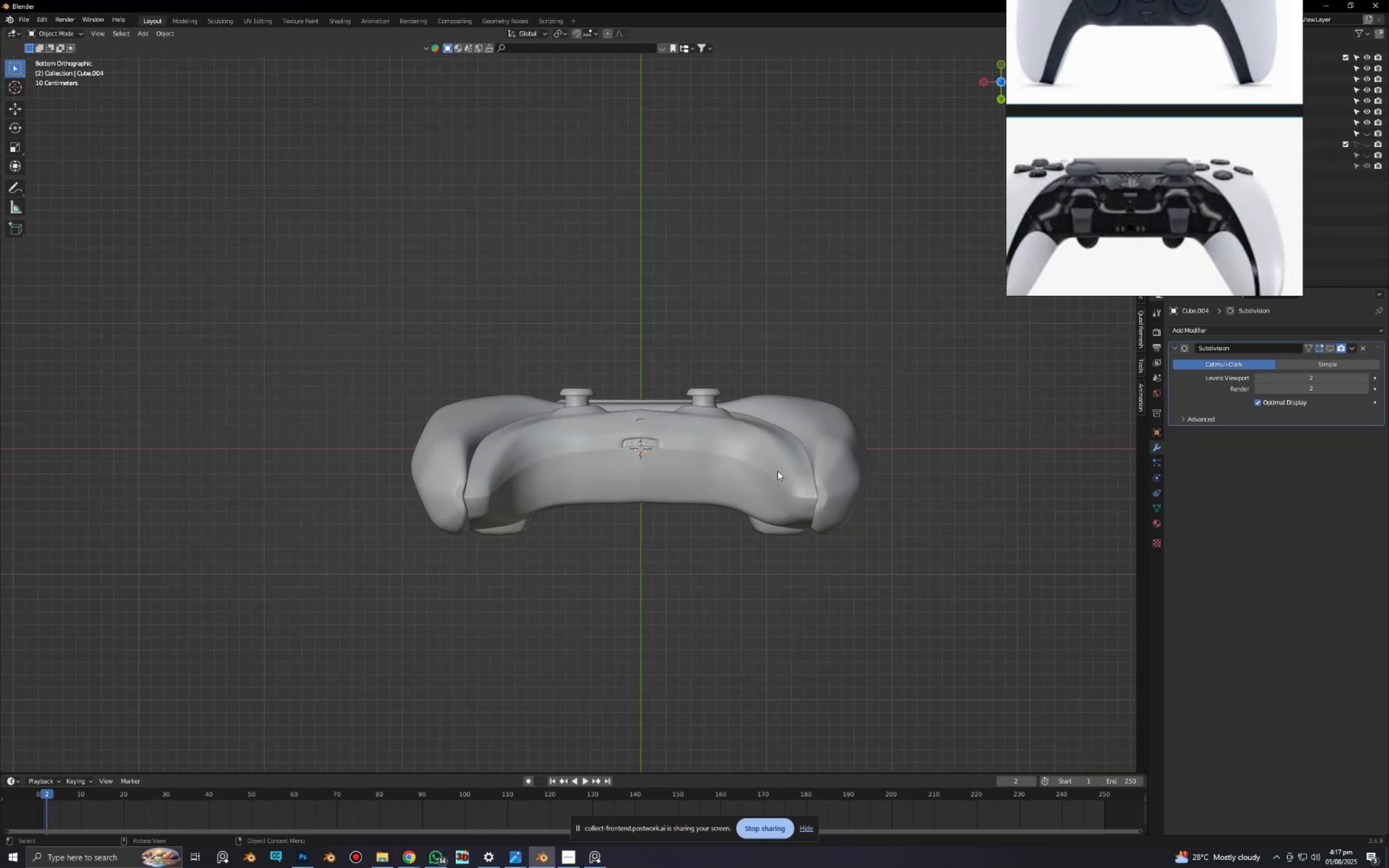 
scroll: coordinate [1205, 144], scroll_direction: down, amount: 10.0
 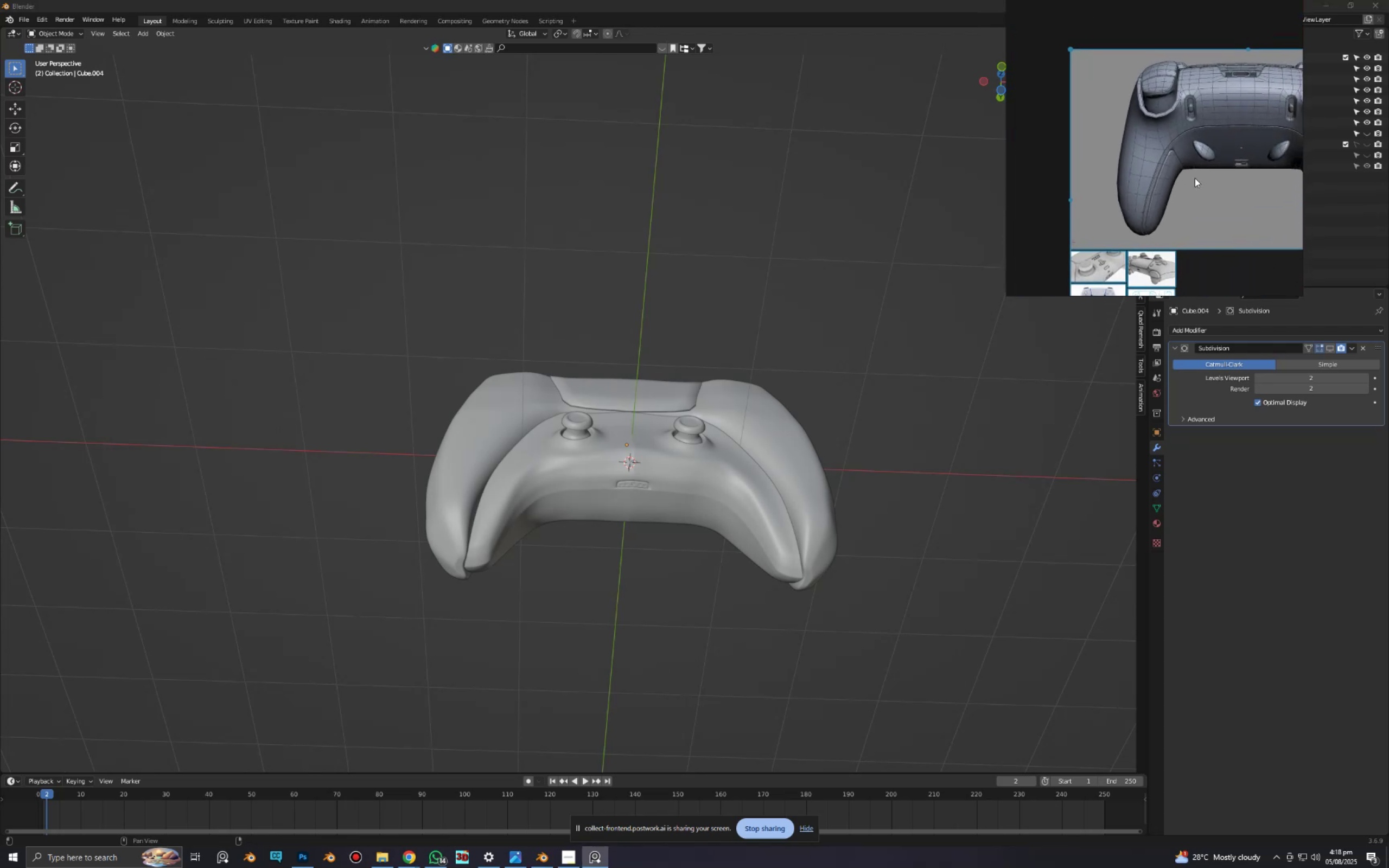 
scroll: coordinate [1216, 133], scroll_direction: up, amount: 4.0
 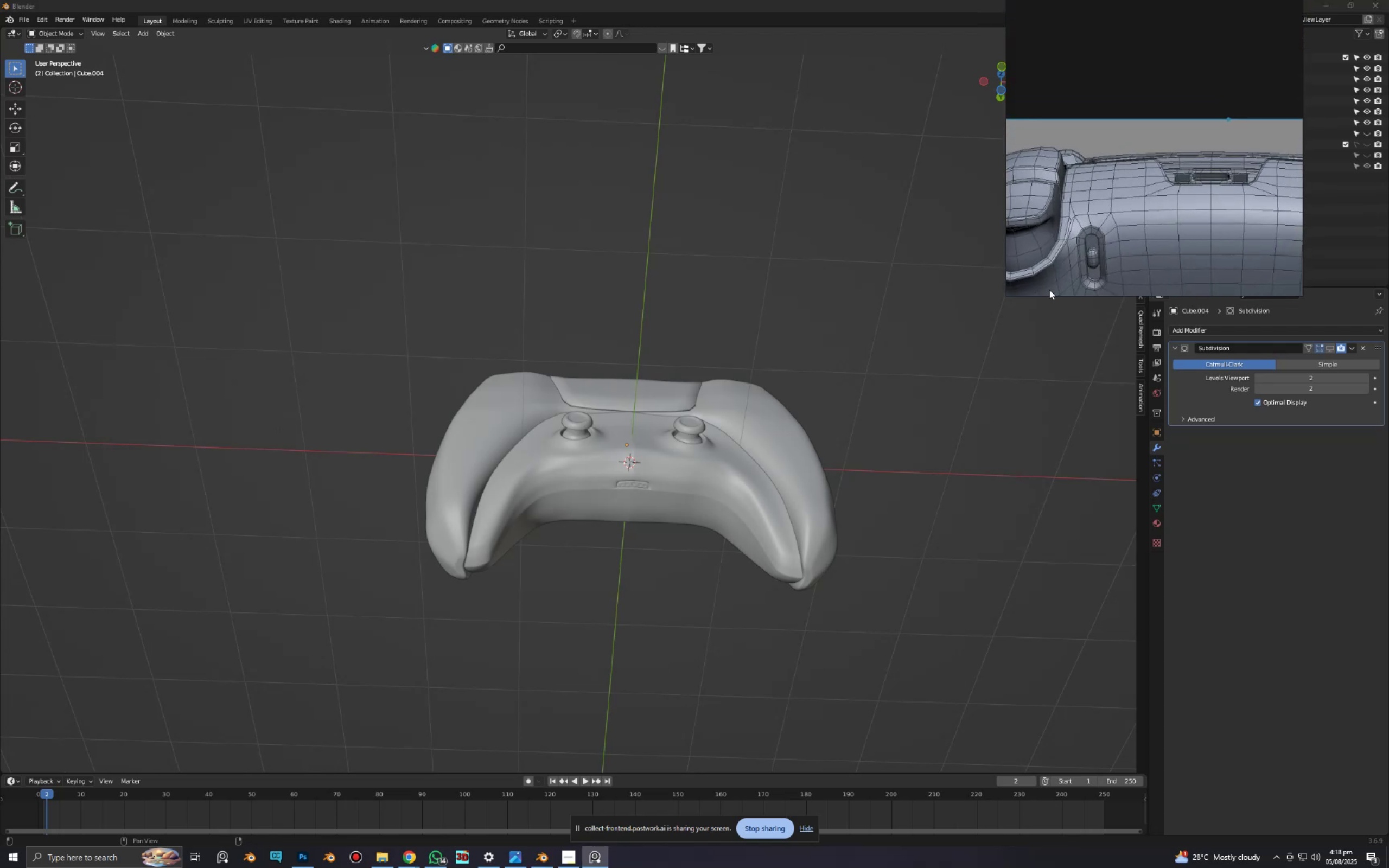 
scroll: coordinate [594, 524], scroll_direction: down, amount: 6.0
 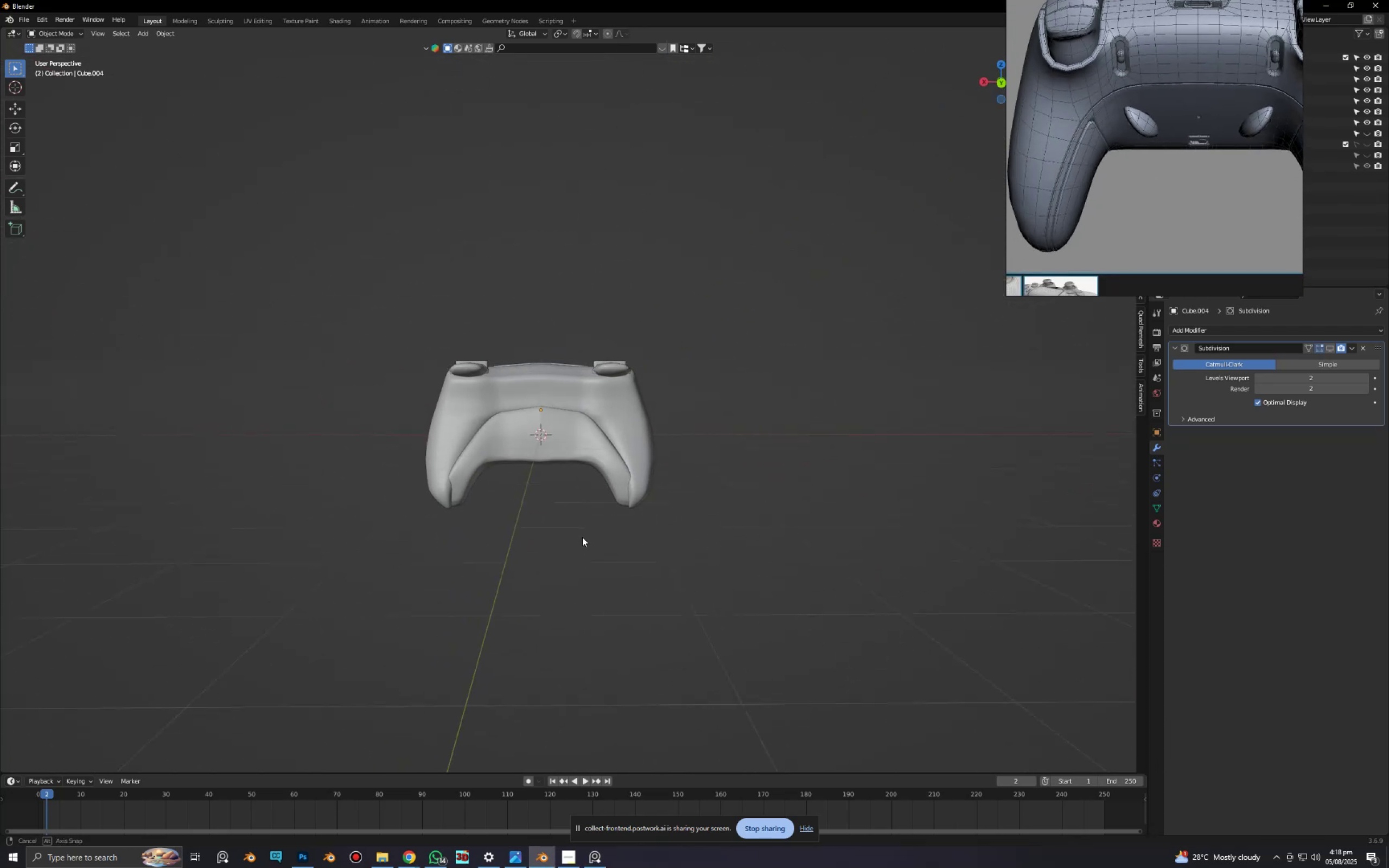 
key(Alt+AltLeft)
 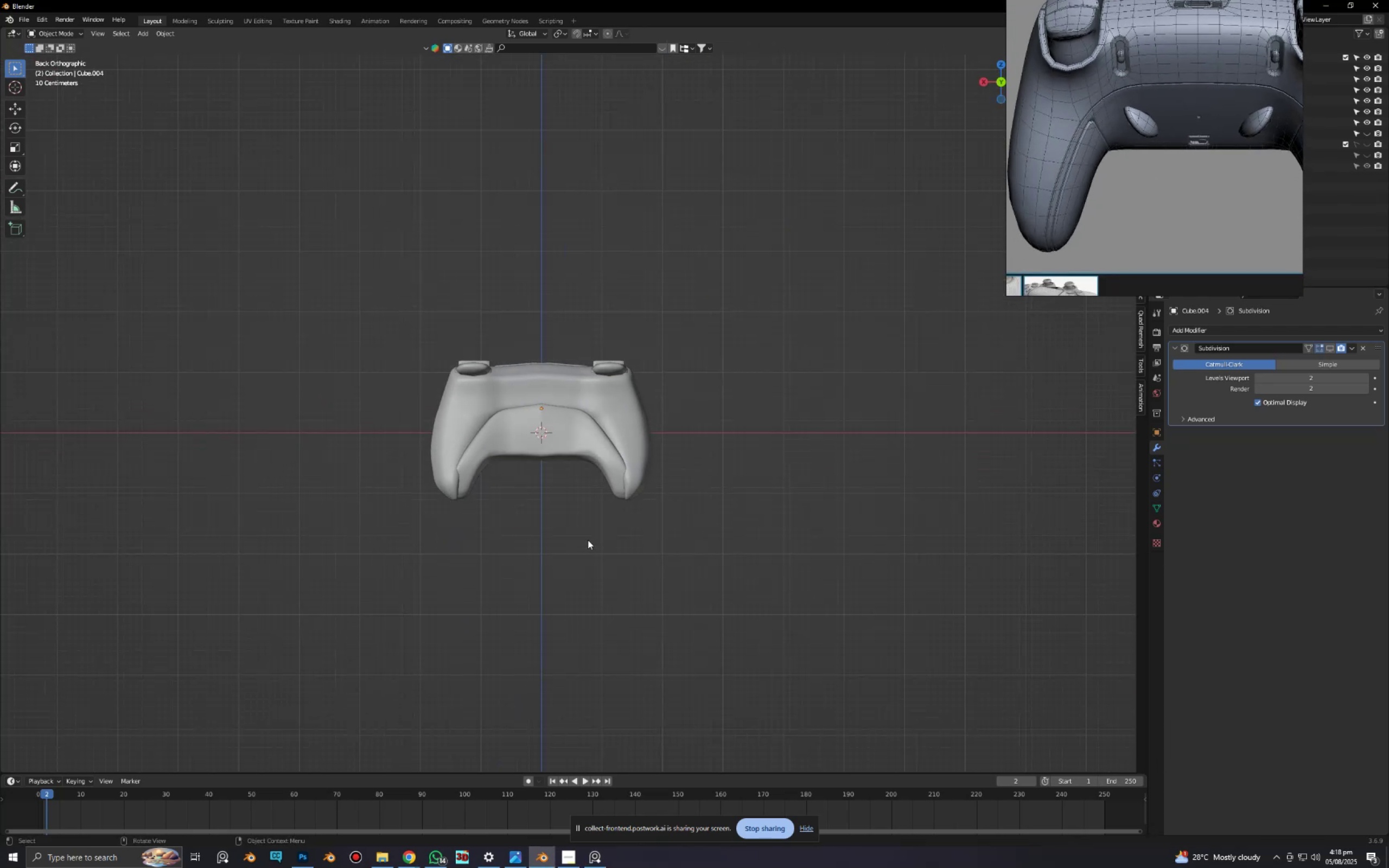 
scroll: coordinate [588, 538], scroll_direction: up, amount: 5.0
 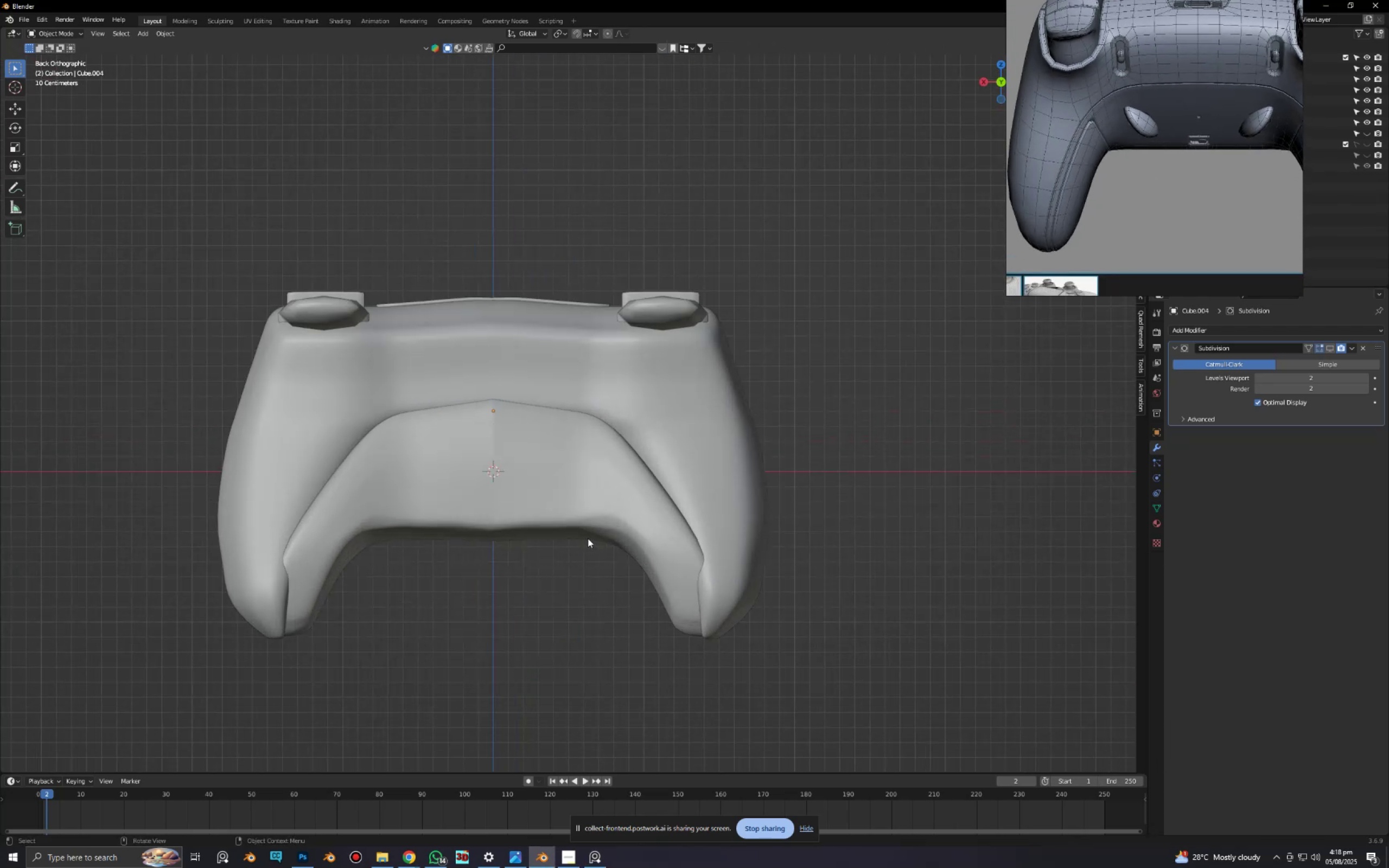 
hold_key(key=ShiftLeft, duration=0.37)
 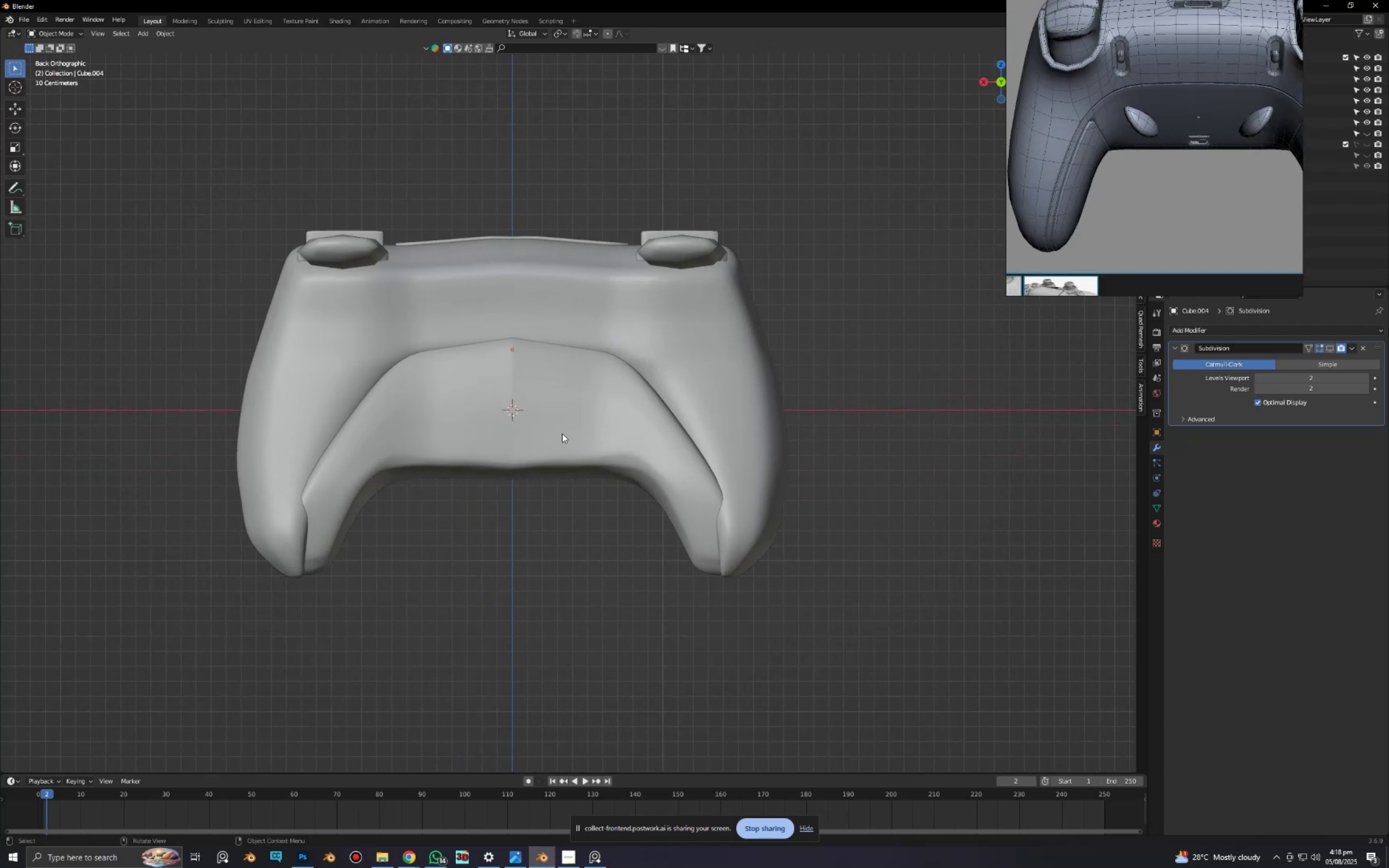 
scroll: coordinate [566, 433], scroll_direction: up, amount: 2.0
 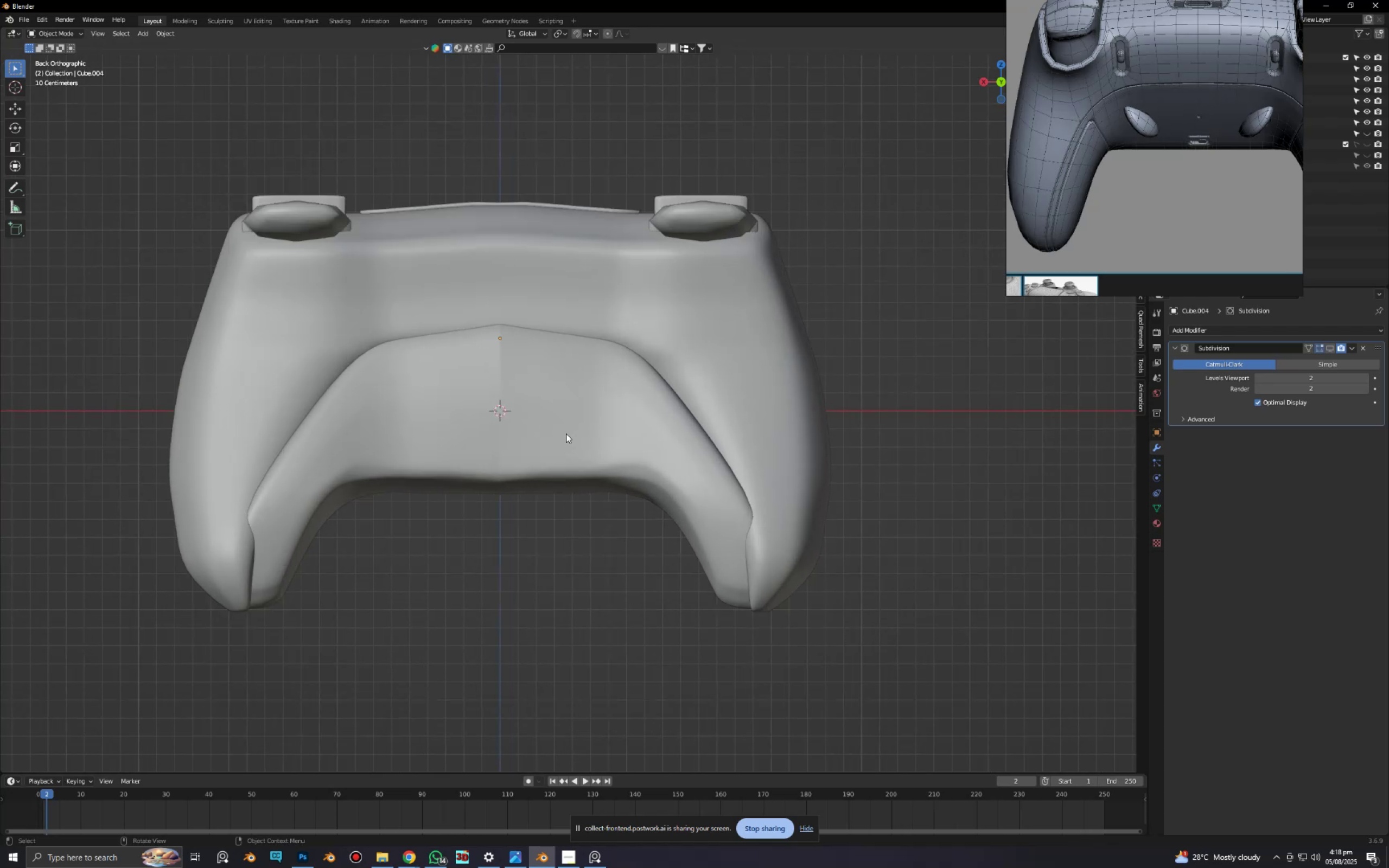 
hold_key(key=ShiftLeft, duration=0.45)
 